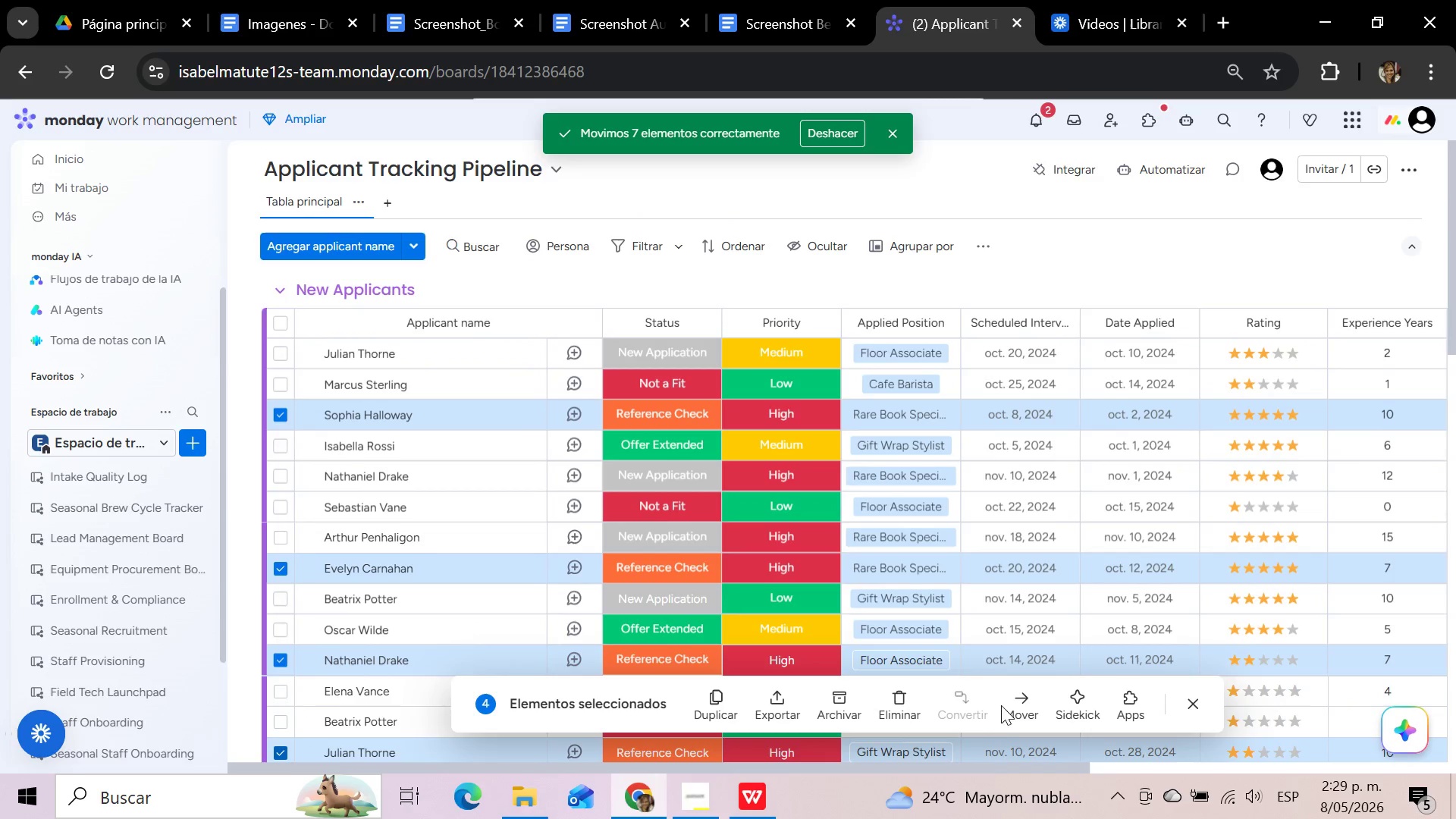 
left_click([1025, 709])
 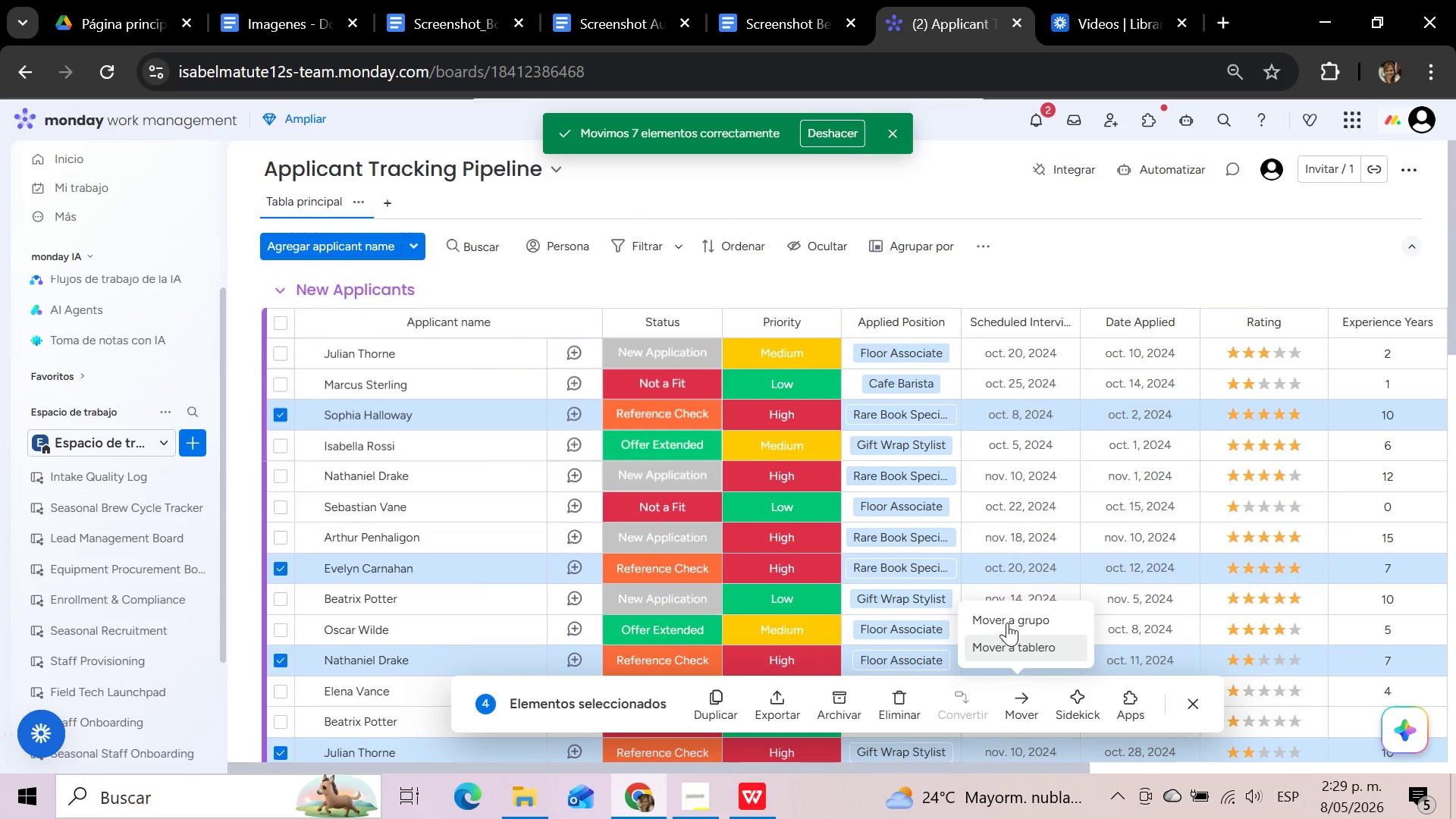 
left_click([1007, 617])
 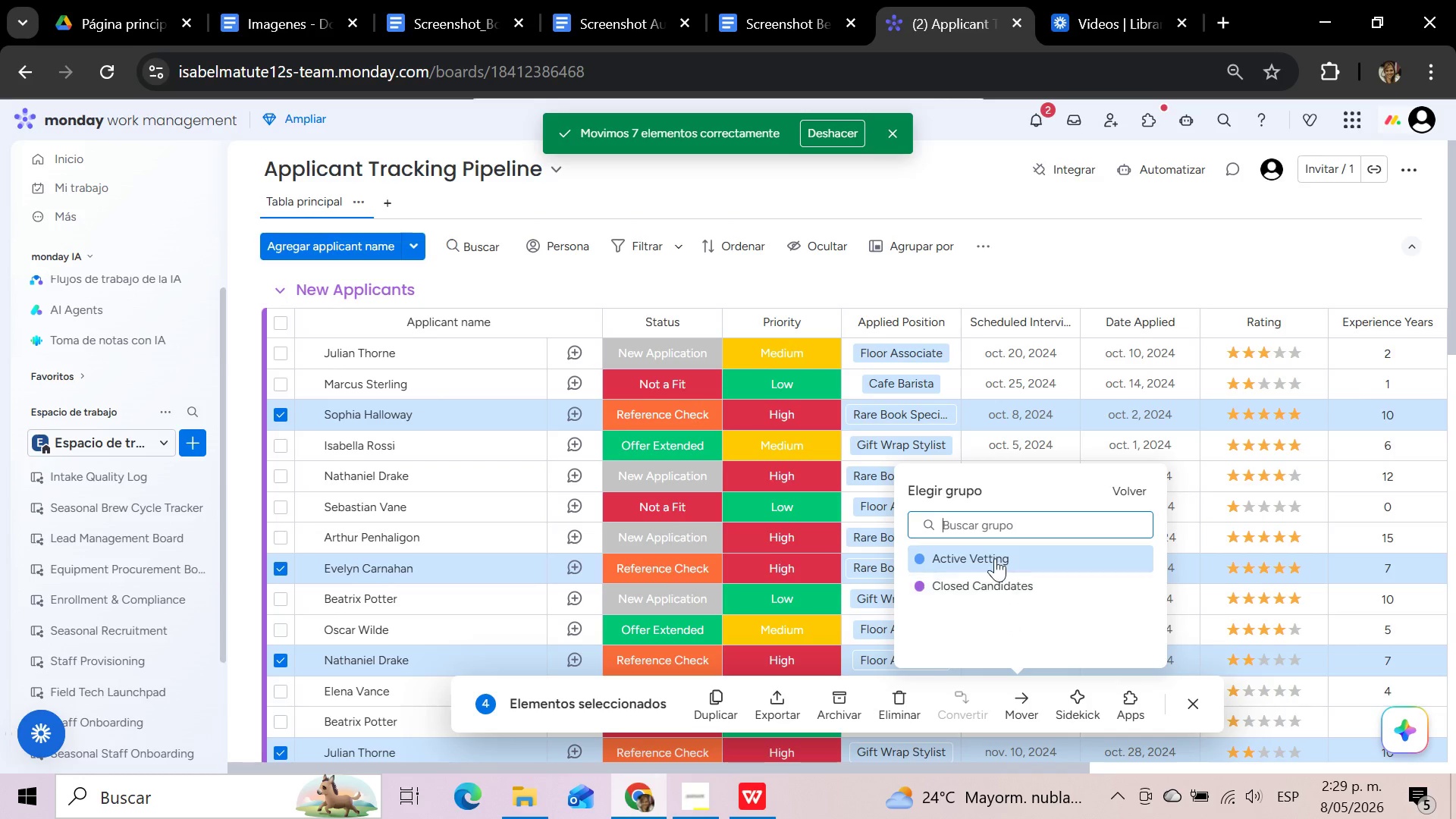 
left_click([995, 557])
 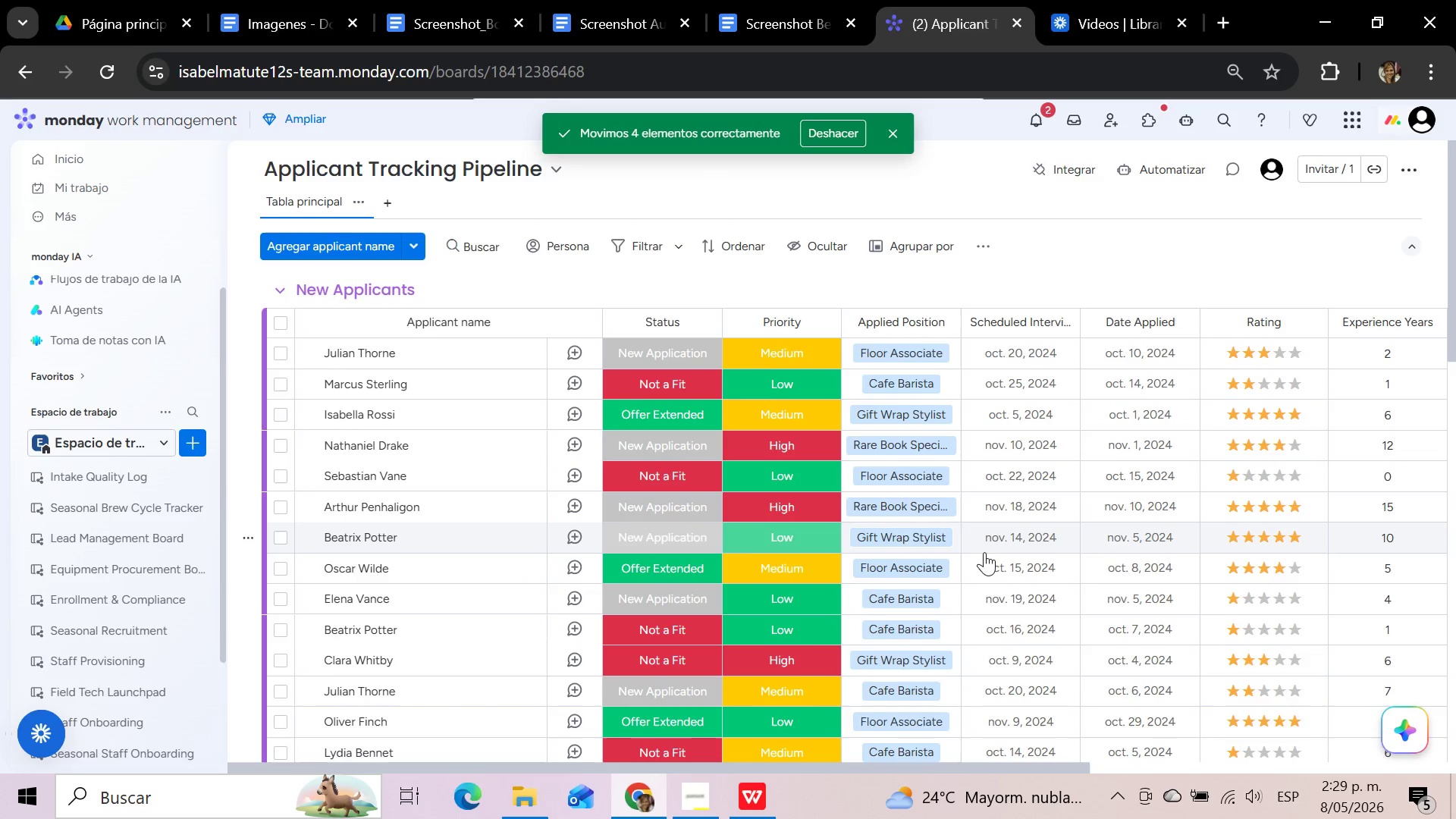 
wait(6.77)
 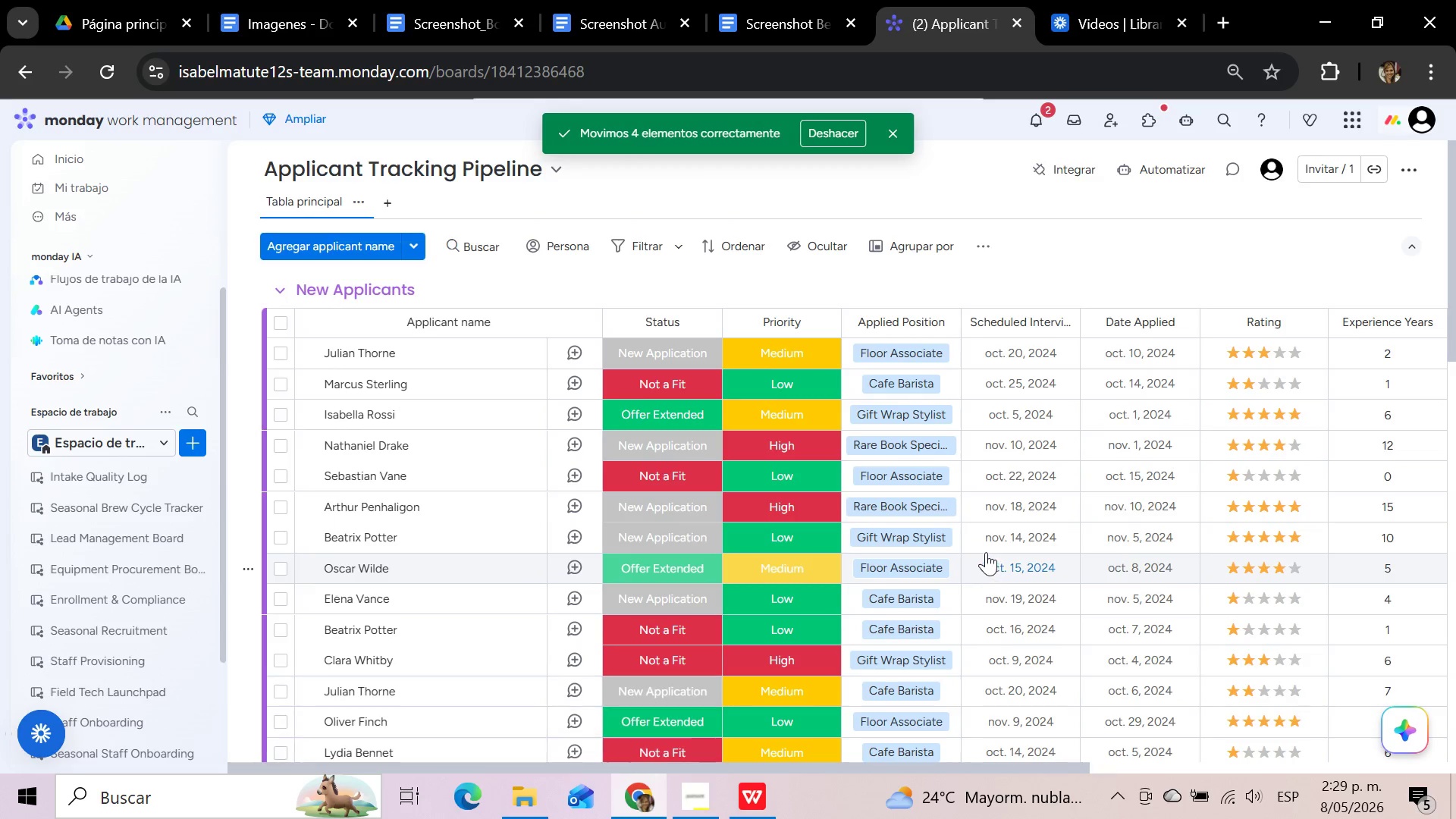 
mouse_move([972, 534])
 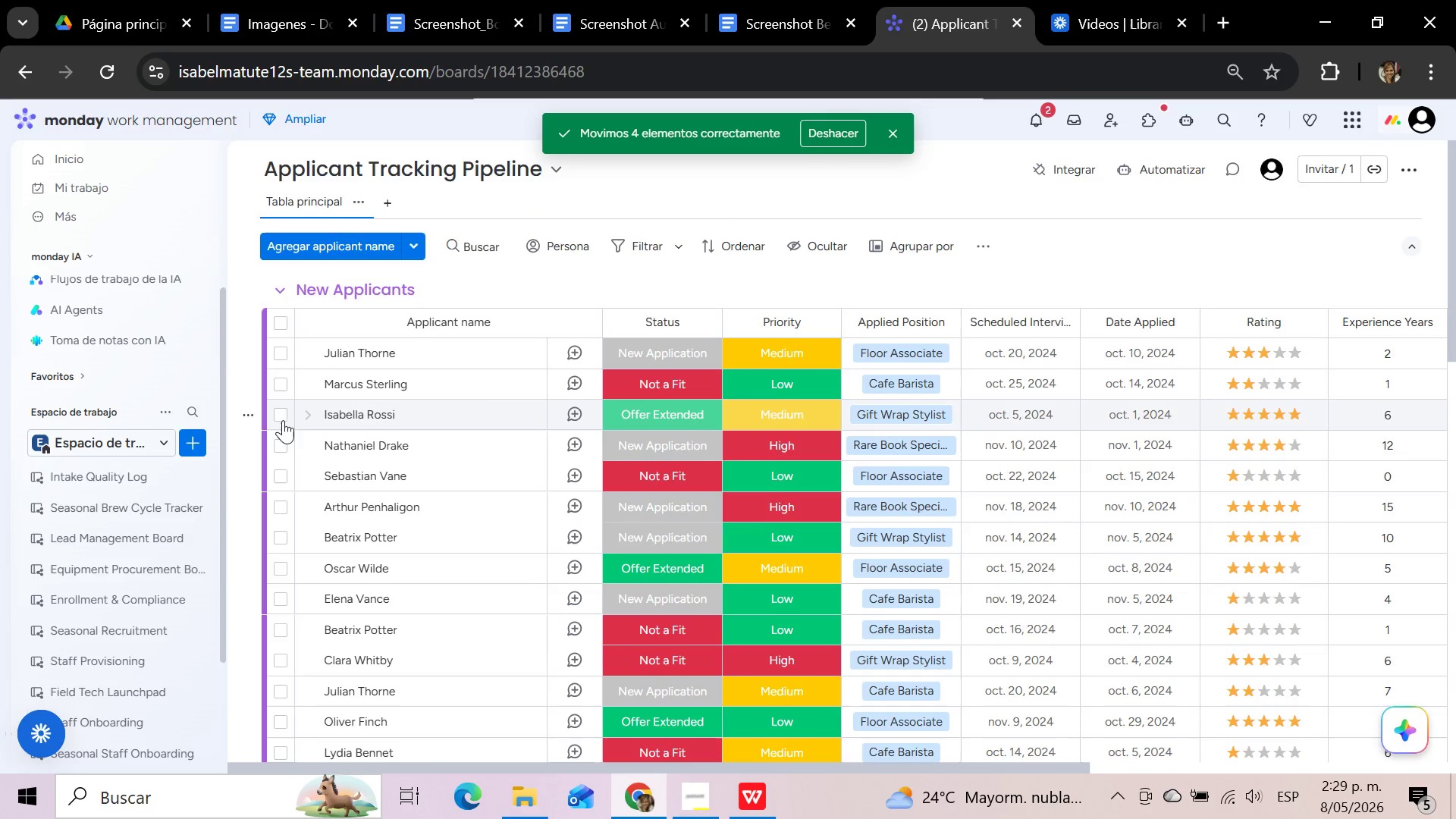 
left_click([283, 416])
 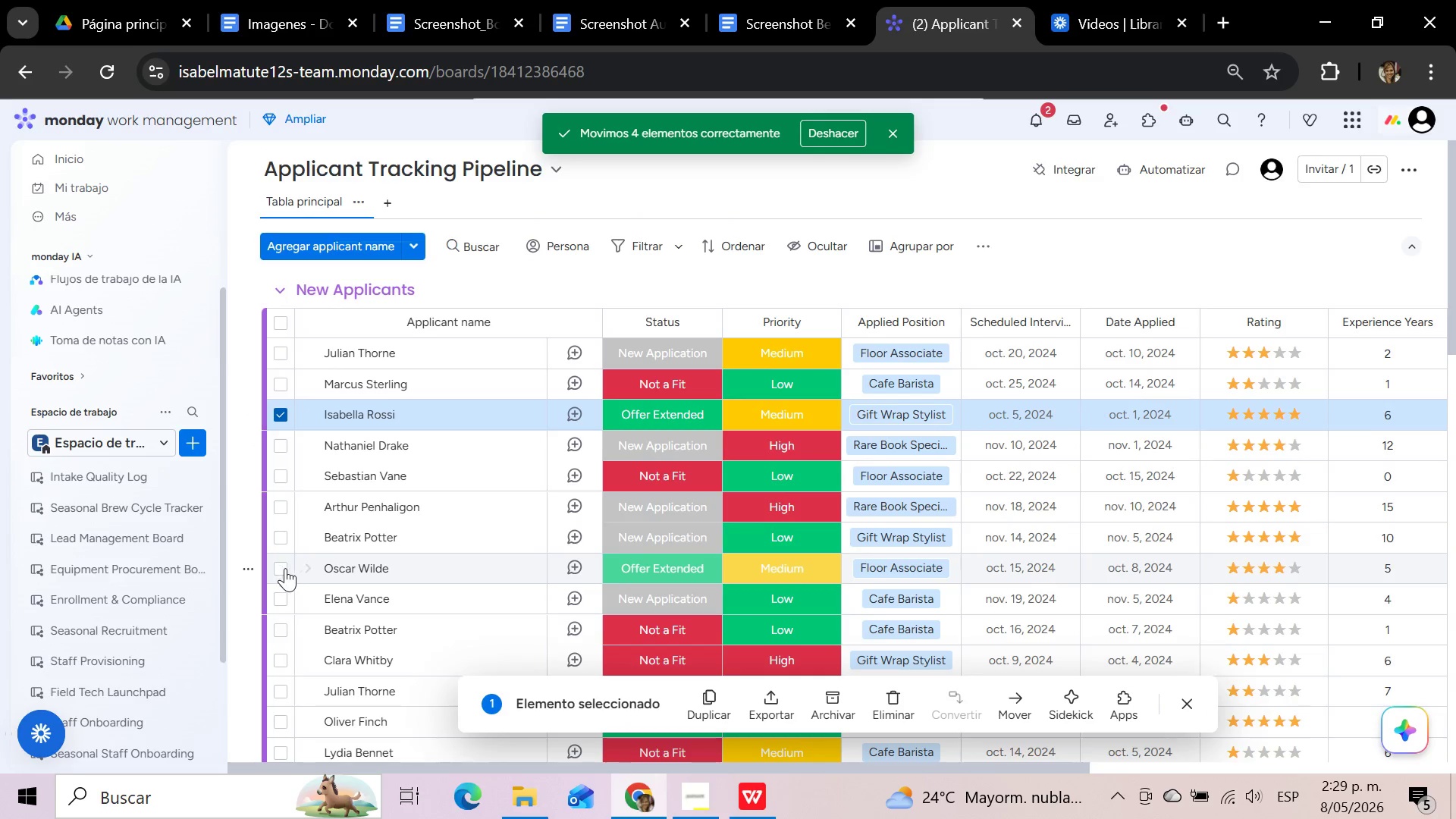 
left_click([281, 571])
 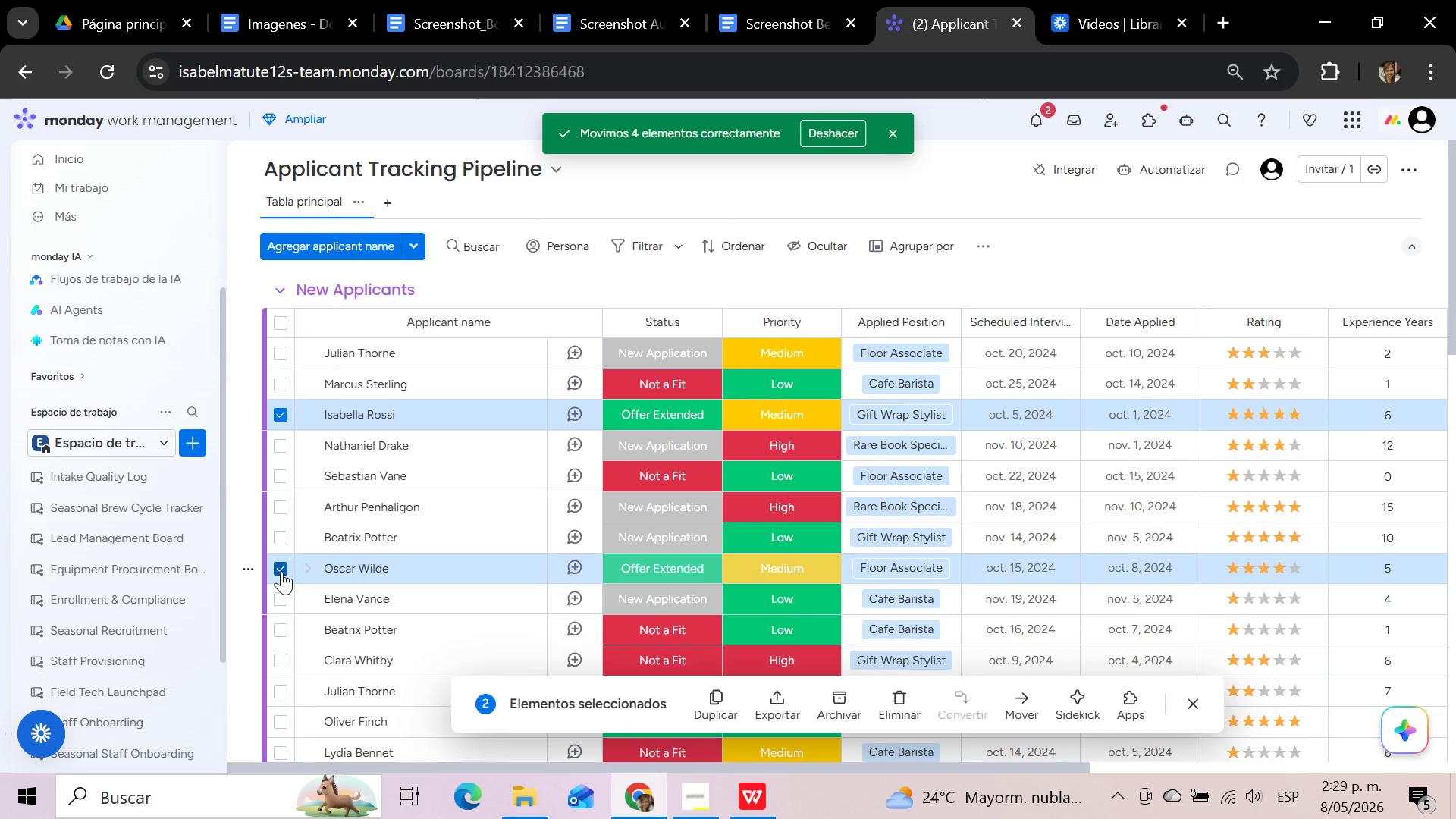 
scroll: coordinate [281, 571], scroll_direction: down, amount: 1.0
 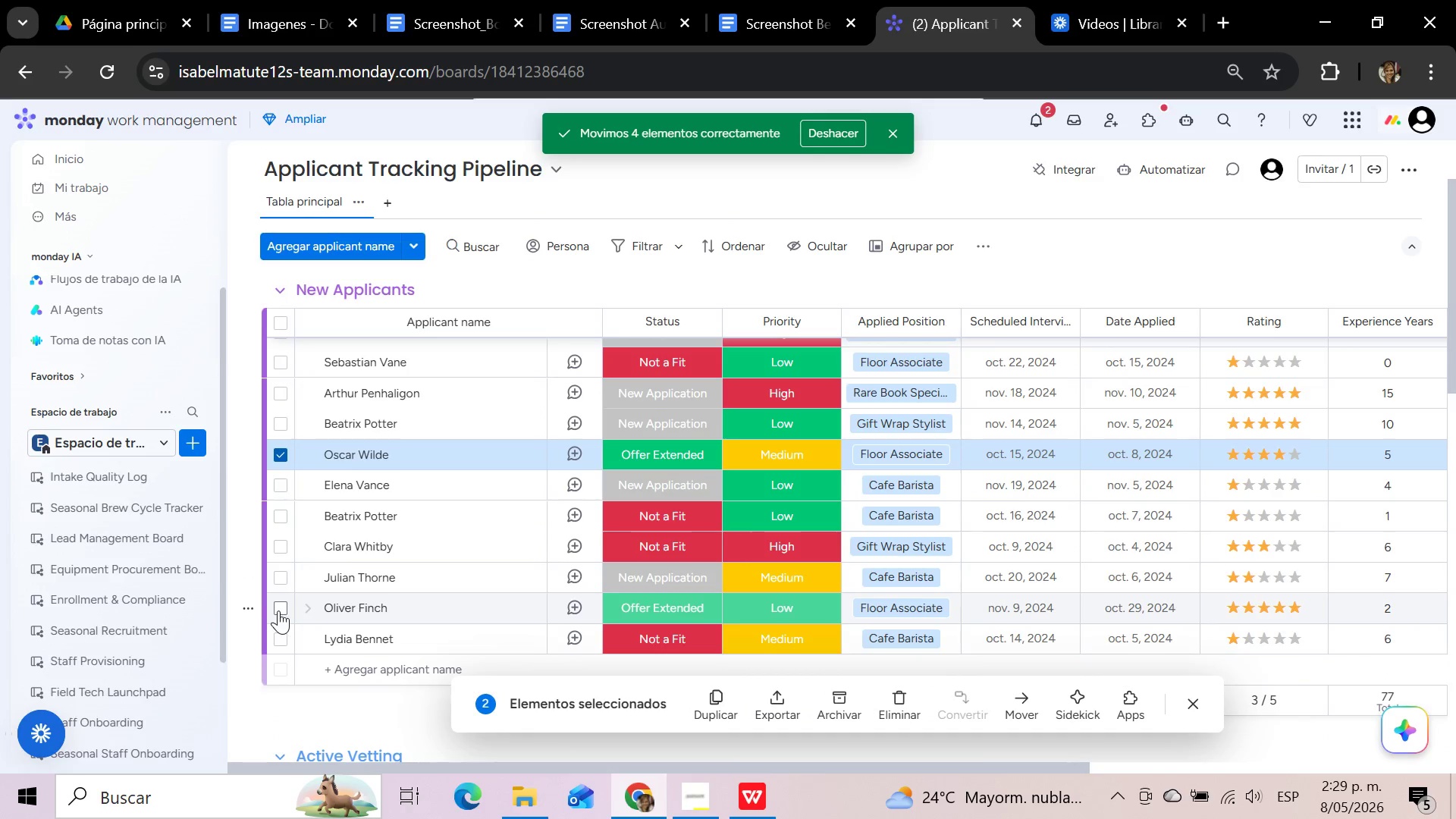 
left_click([278, 610])
 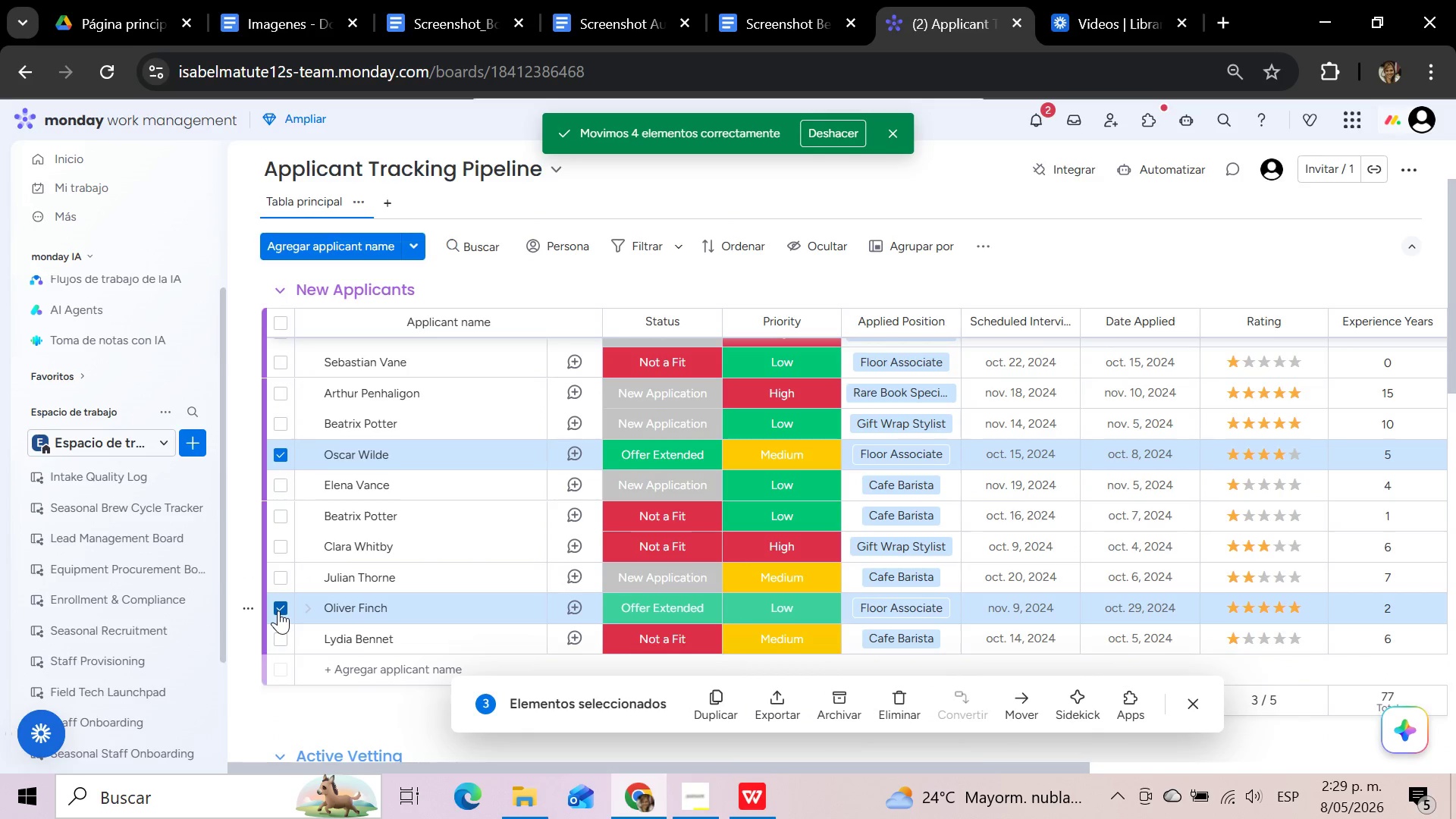 
scroll: coordinate [278, 610], scroll_direction: down, amount: 1.0
 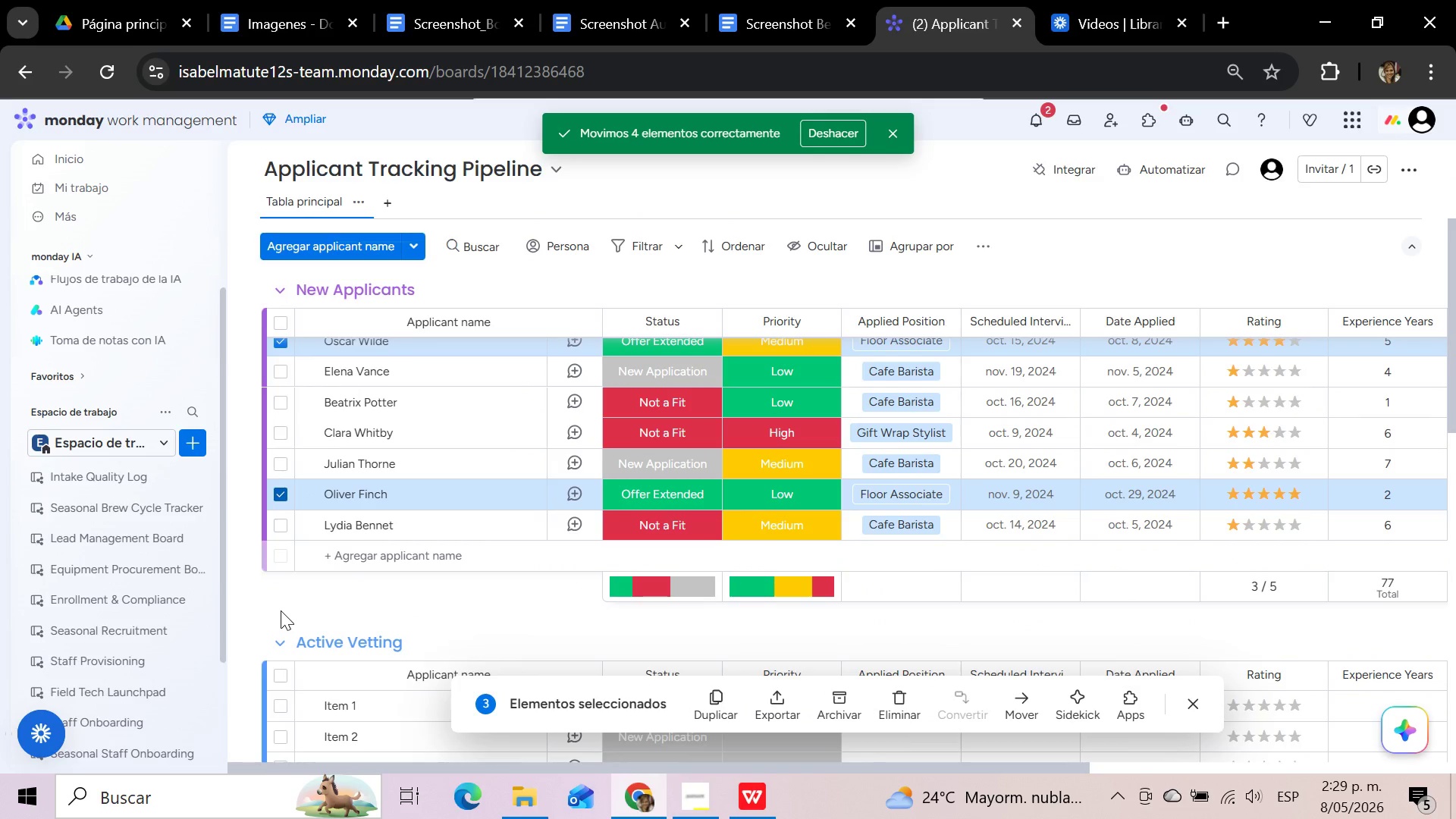 
left_click([1022, 695])
 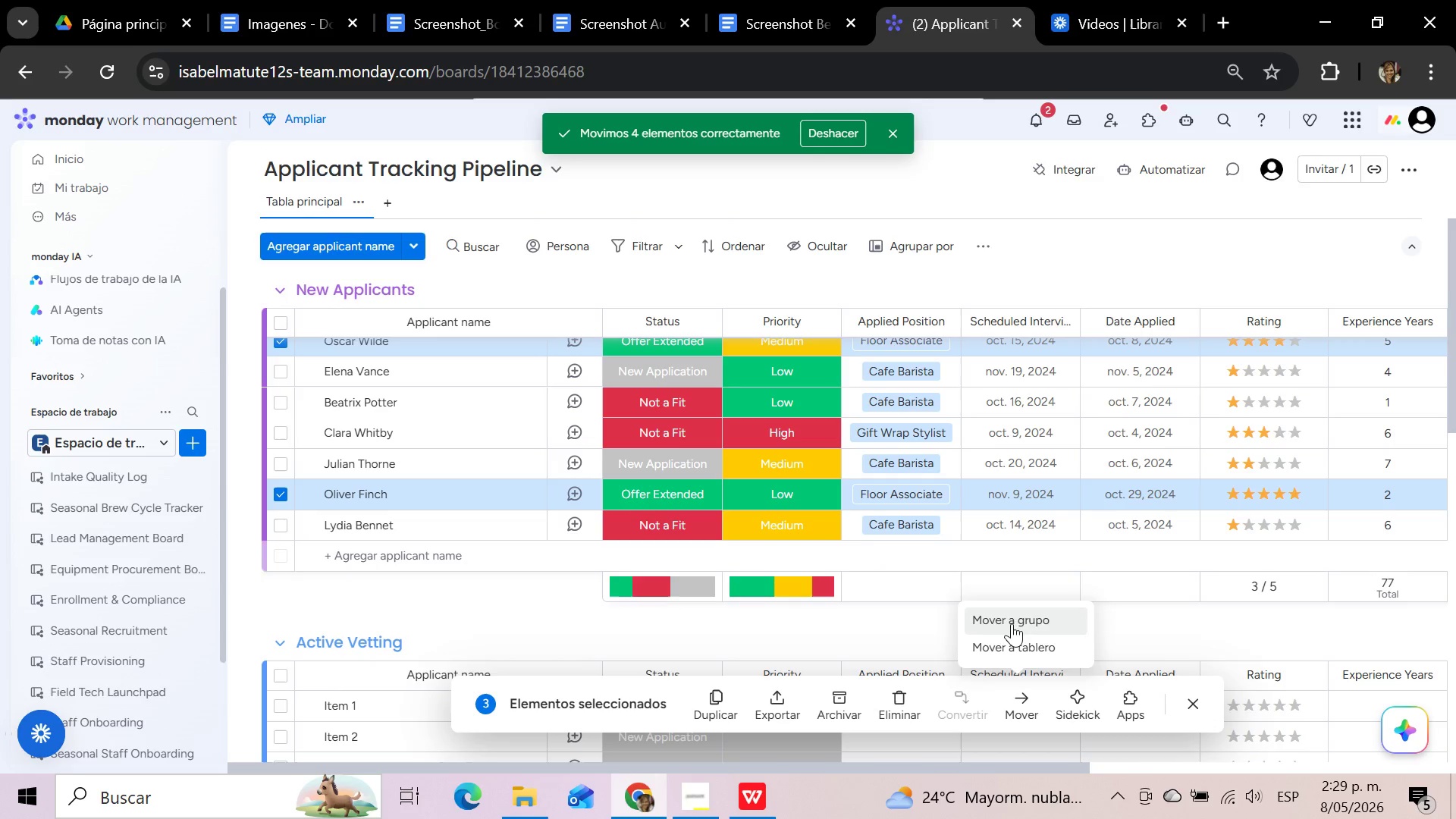 
left_click([1010, 617])
 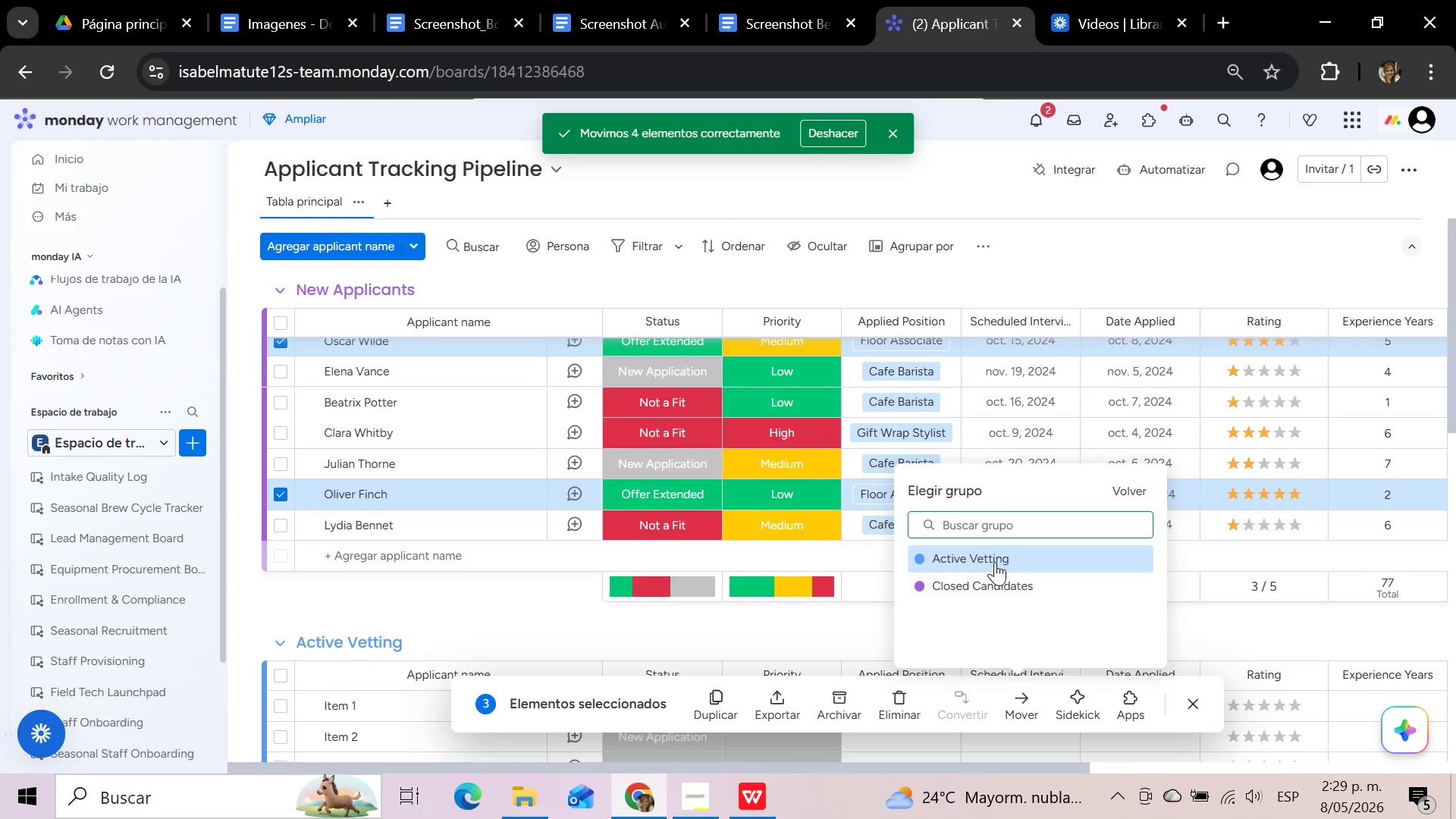 
left_click([995, 562])
 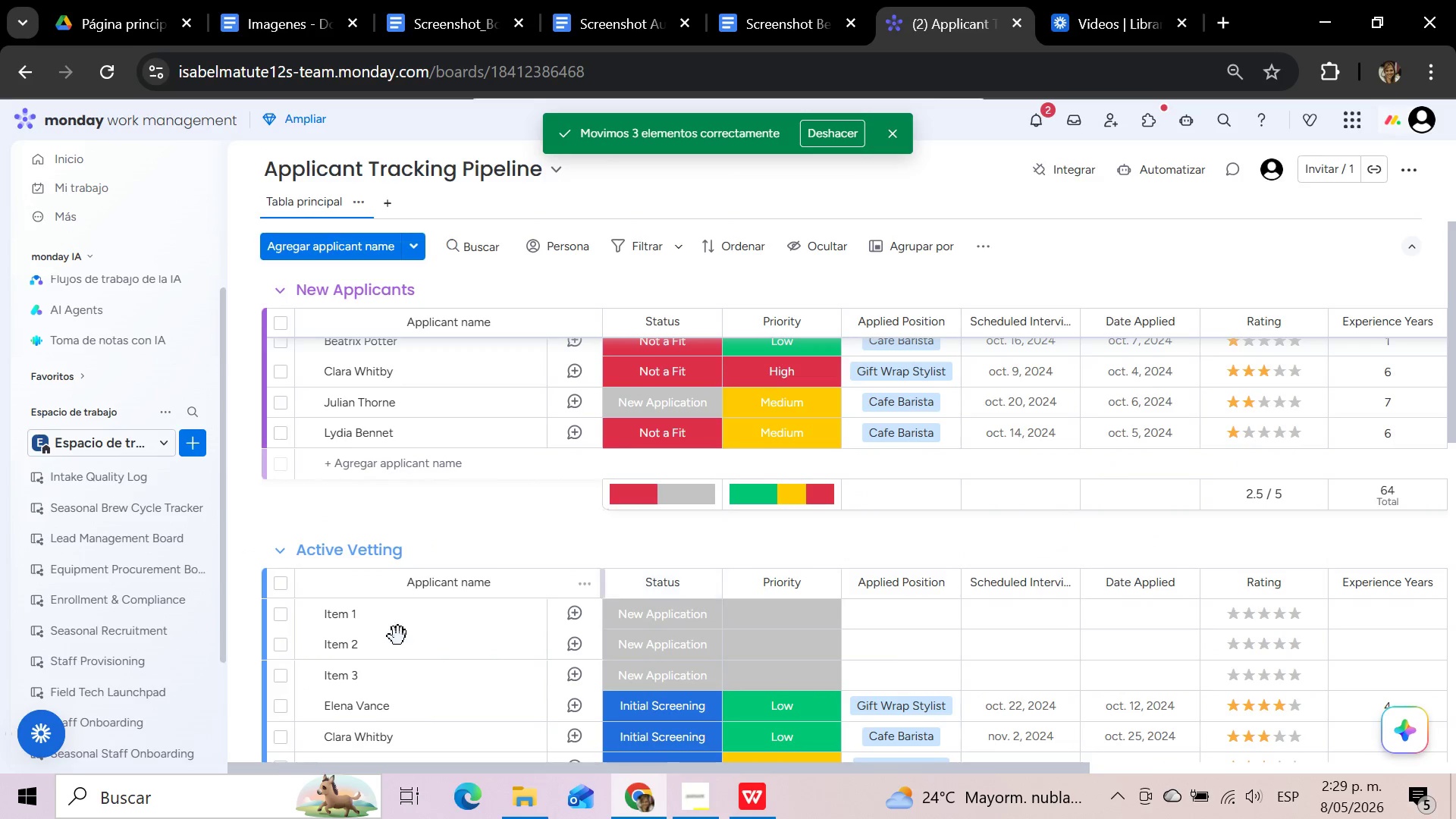 
left_click([290, 617])
 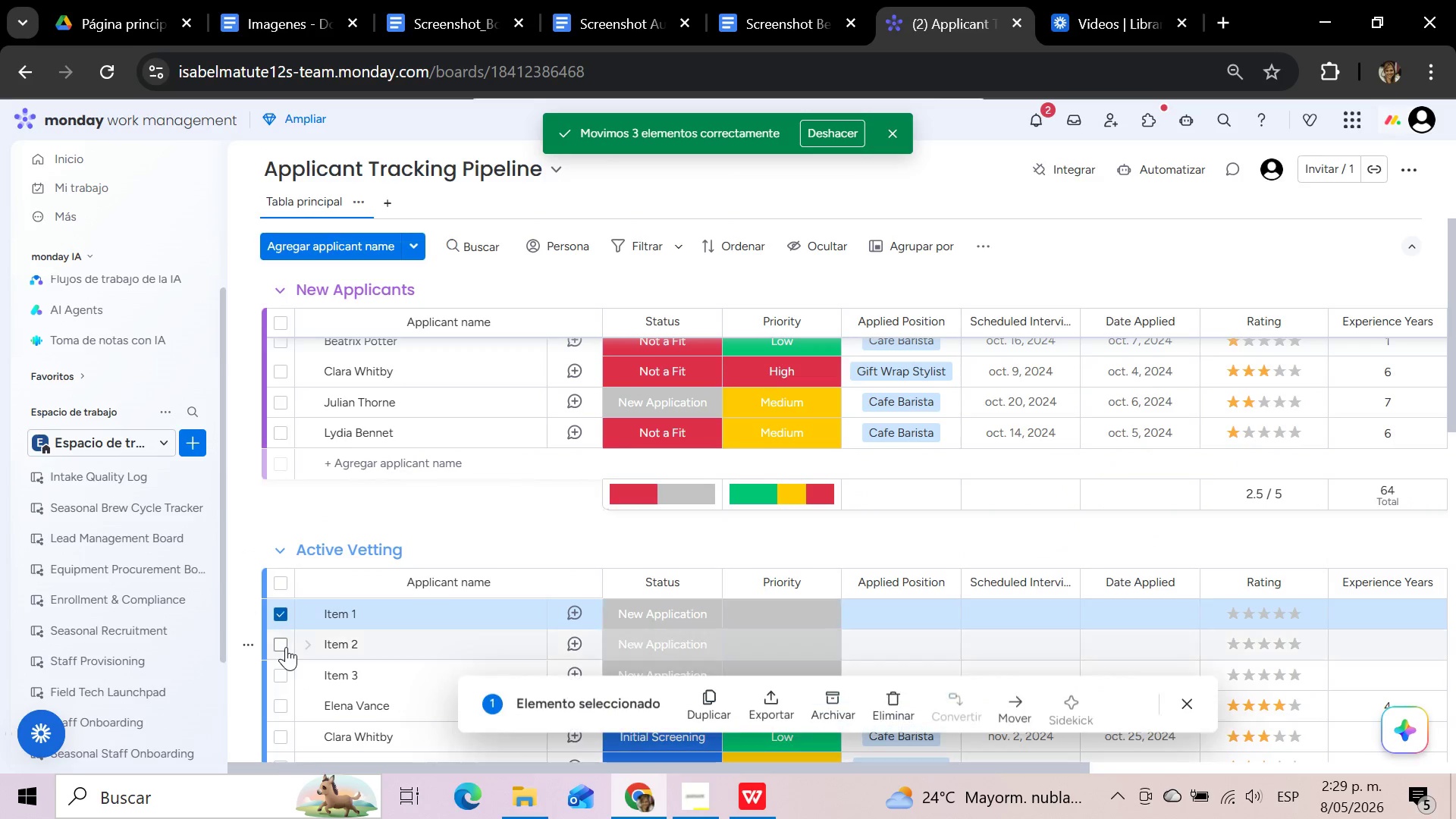 
left_click([286, 647])
 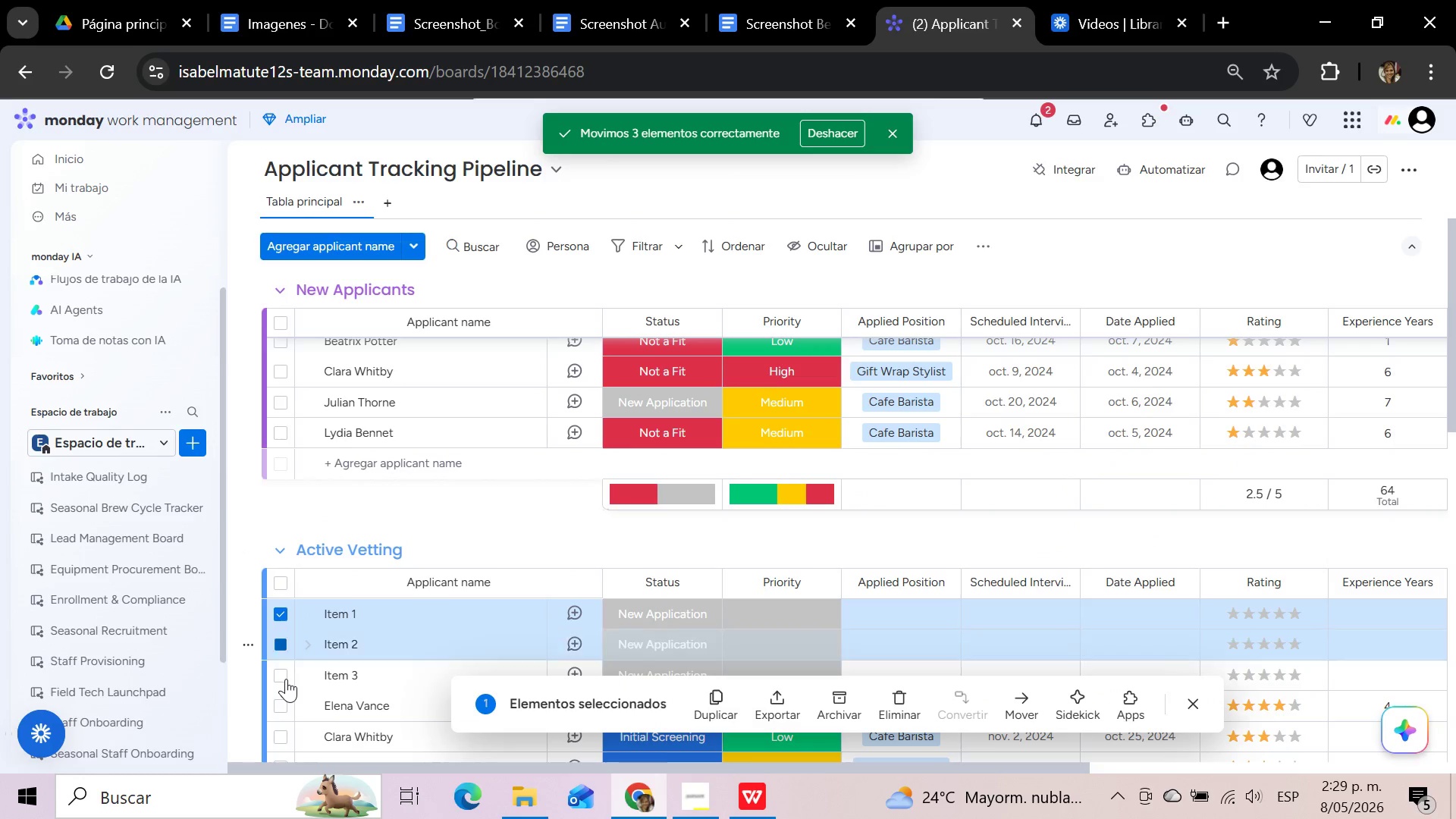 
left_click([286, 679])
 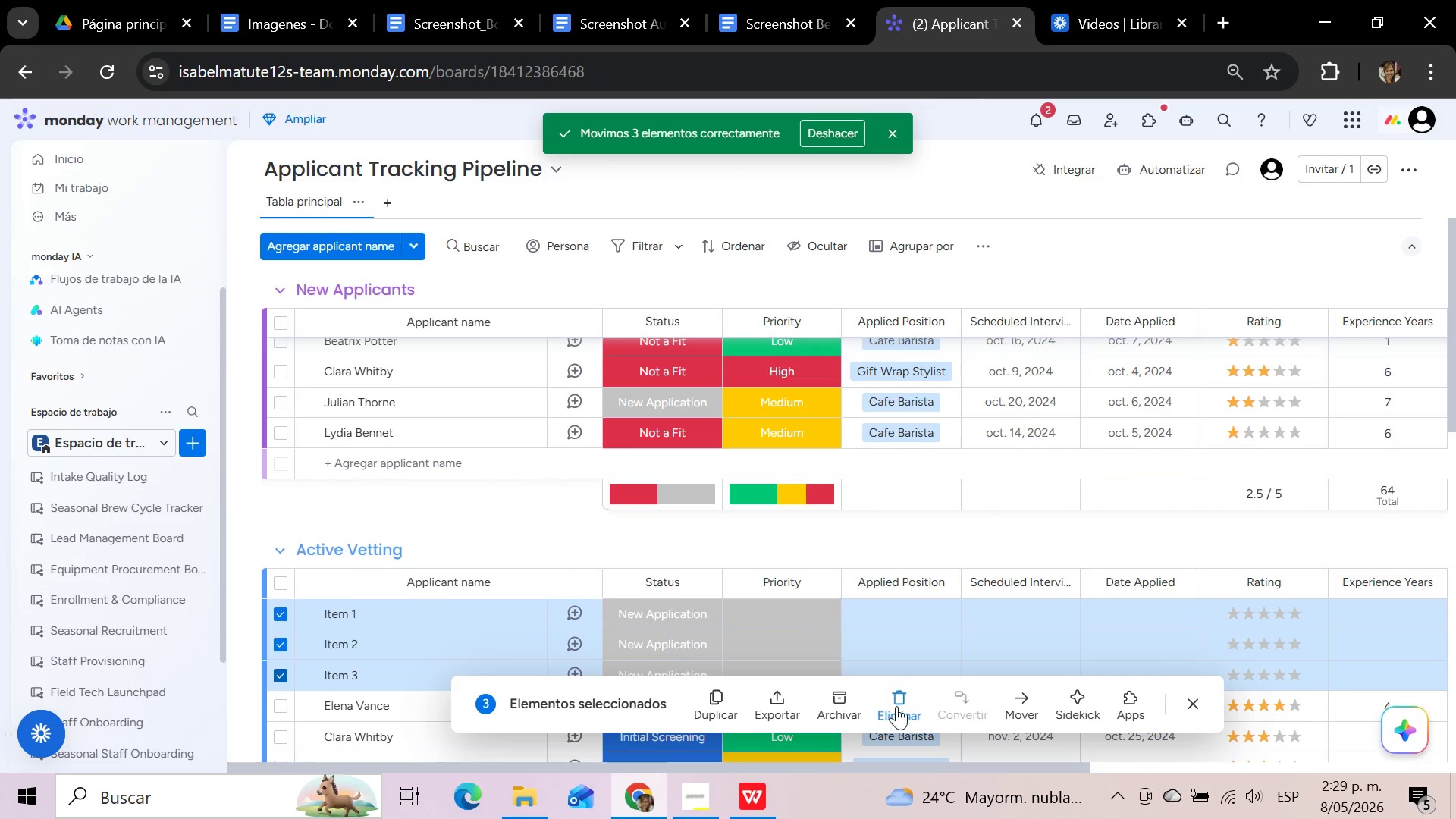 
left_click([896, 706])
 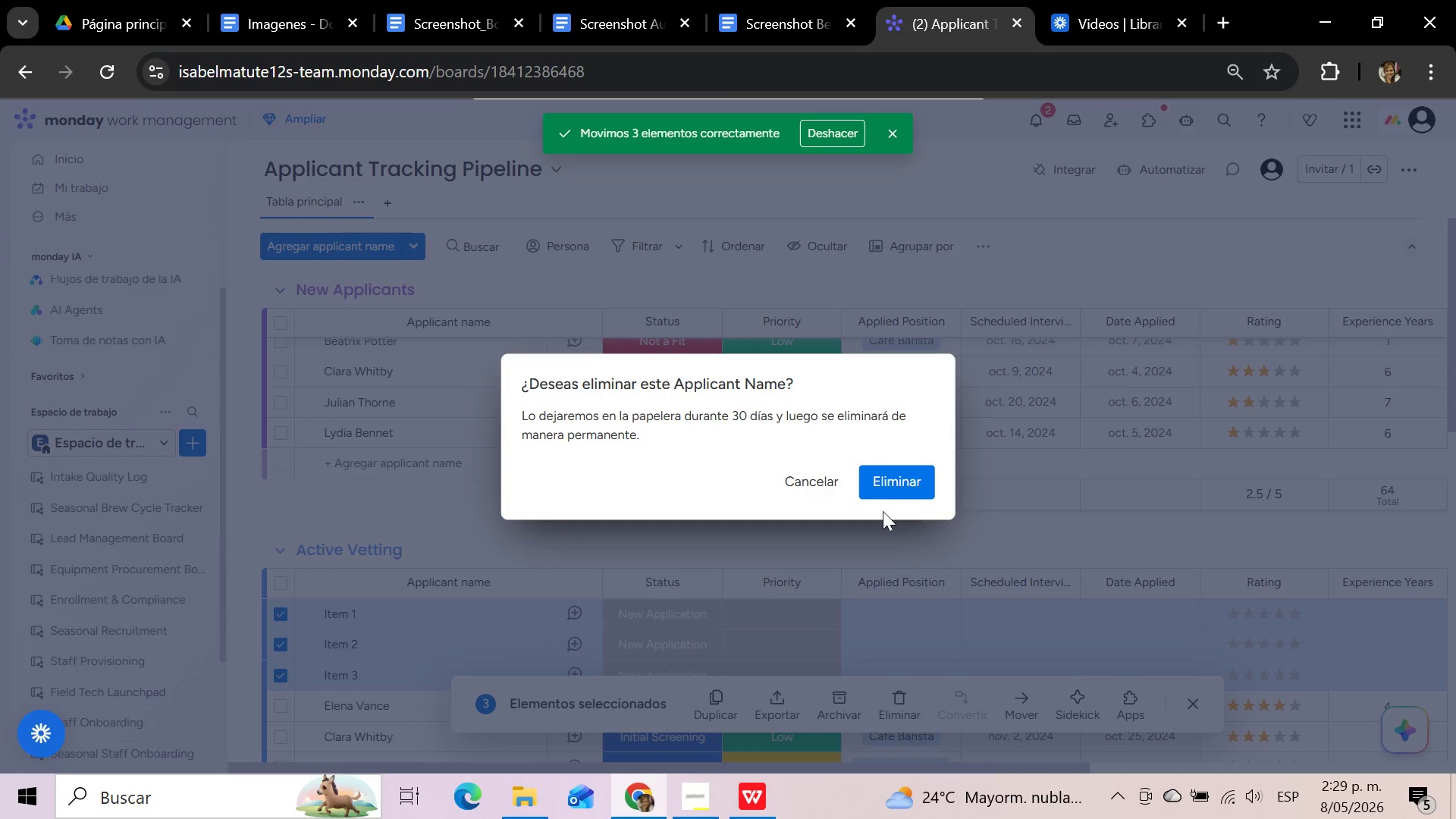 
left_click([888, 486])
 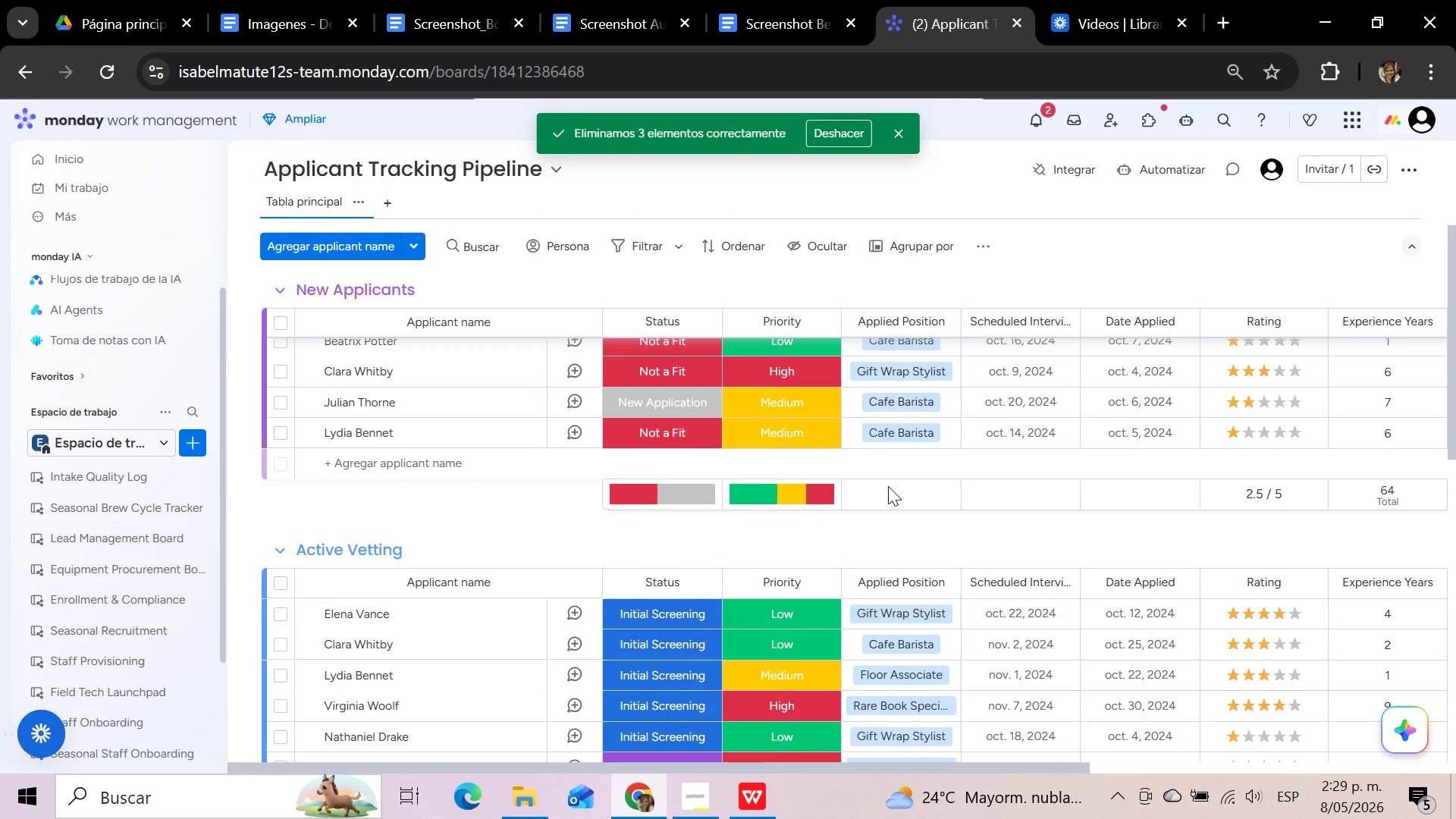 
wait(10.25)
 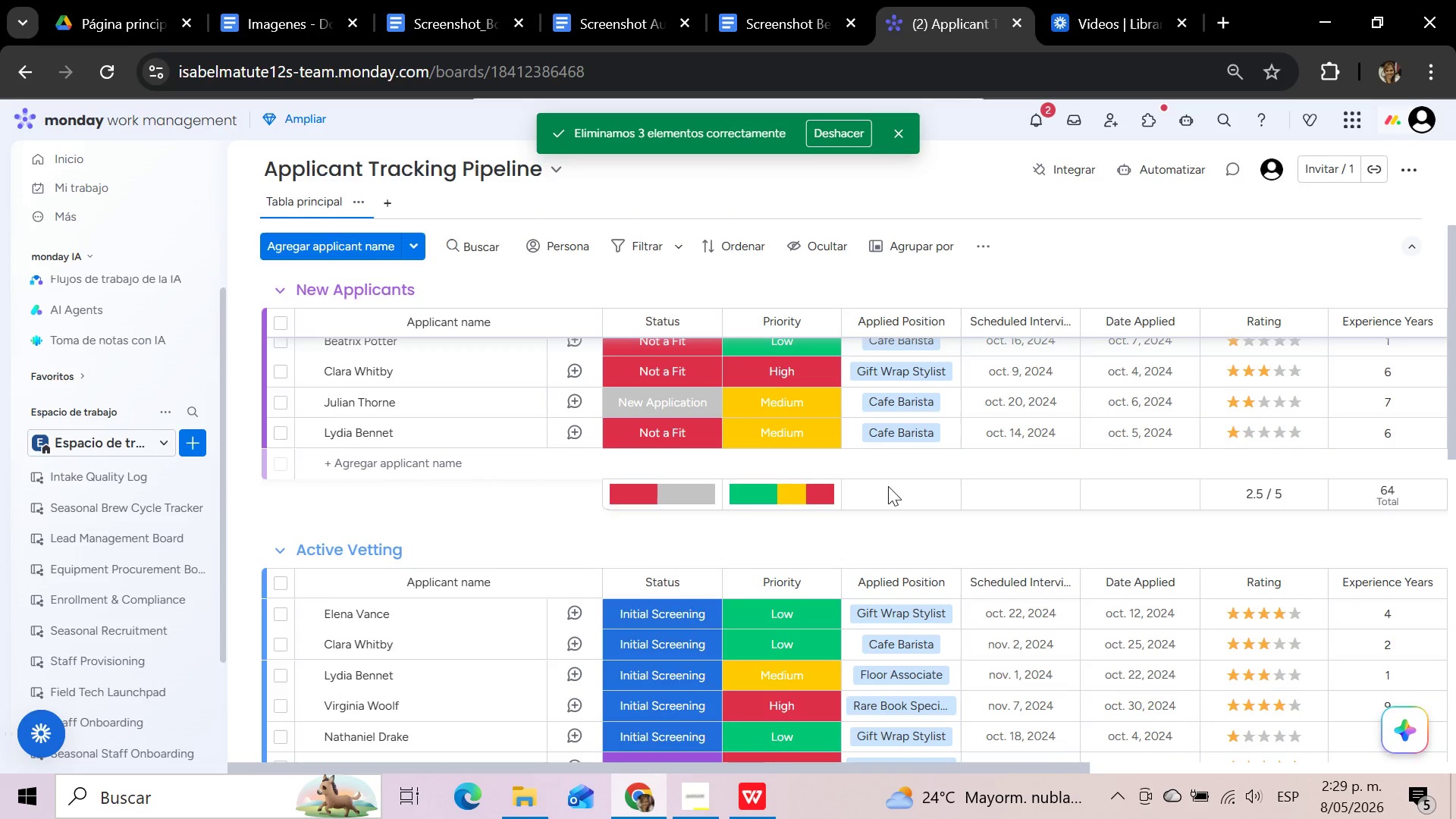 
scroll: coordinate [468, 592], scroll_direction: up, amount: 10.0
 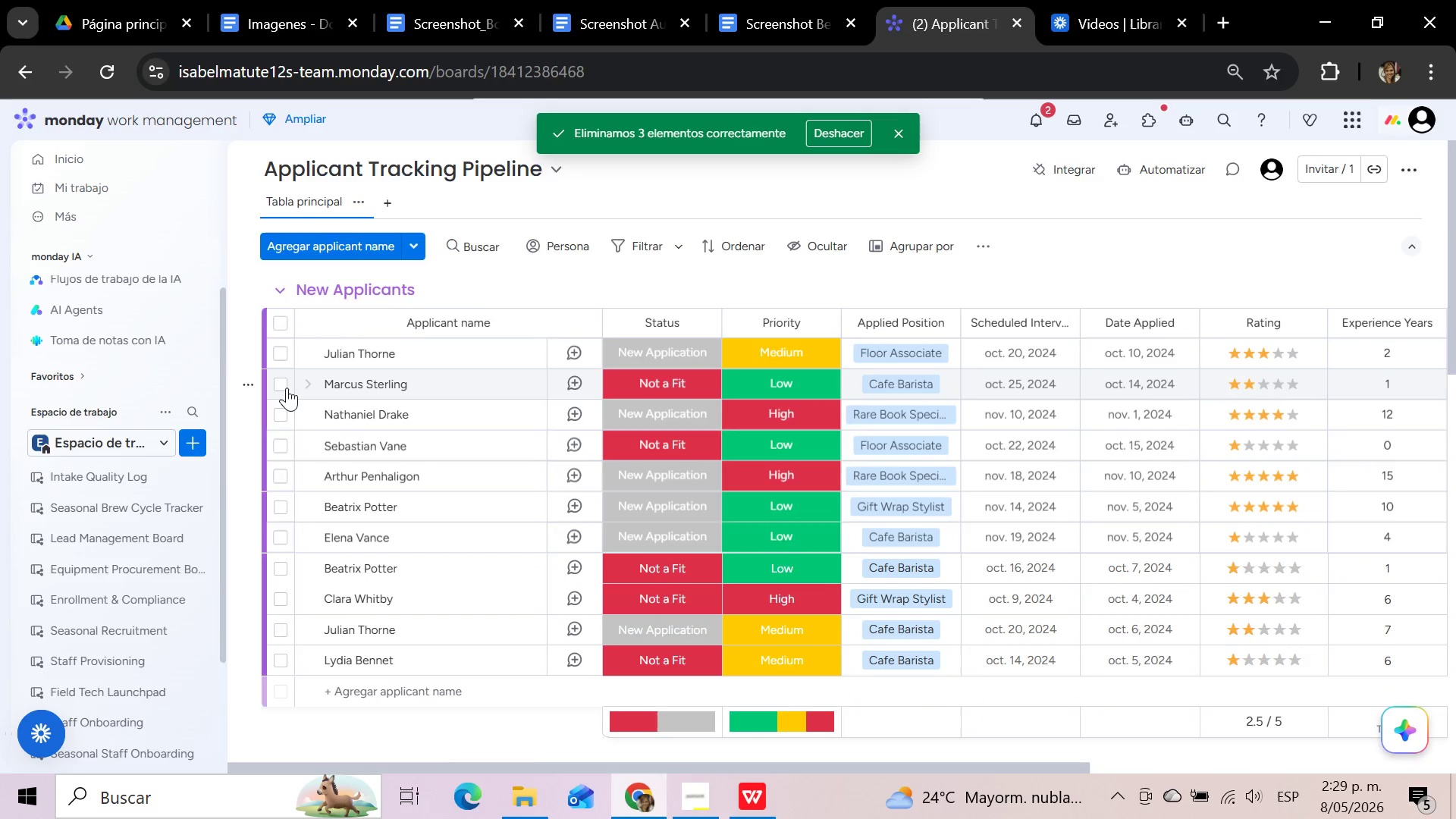 
left_click([287, 388])
 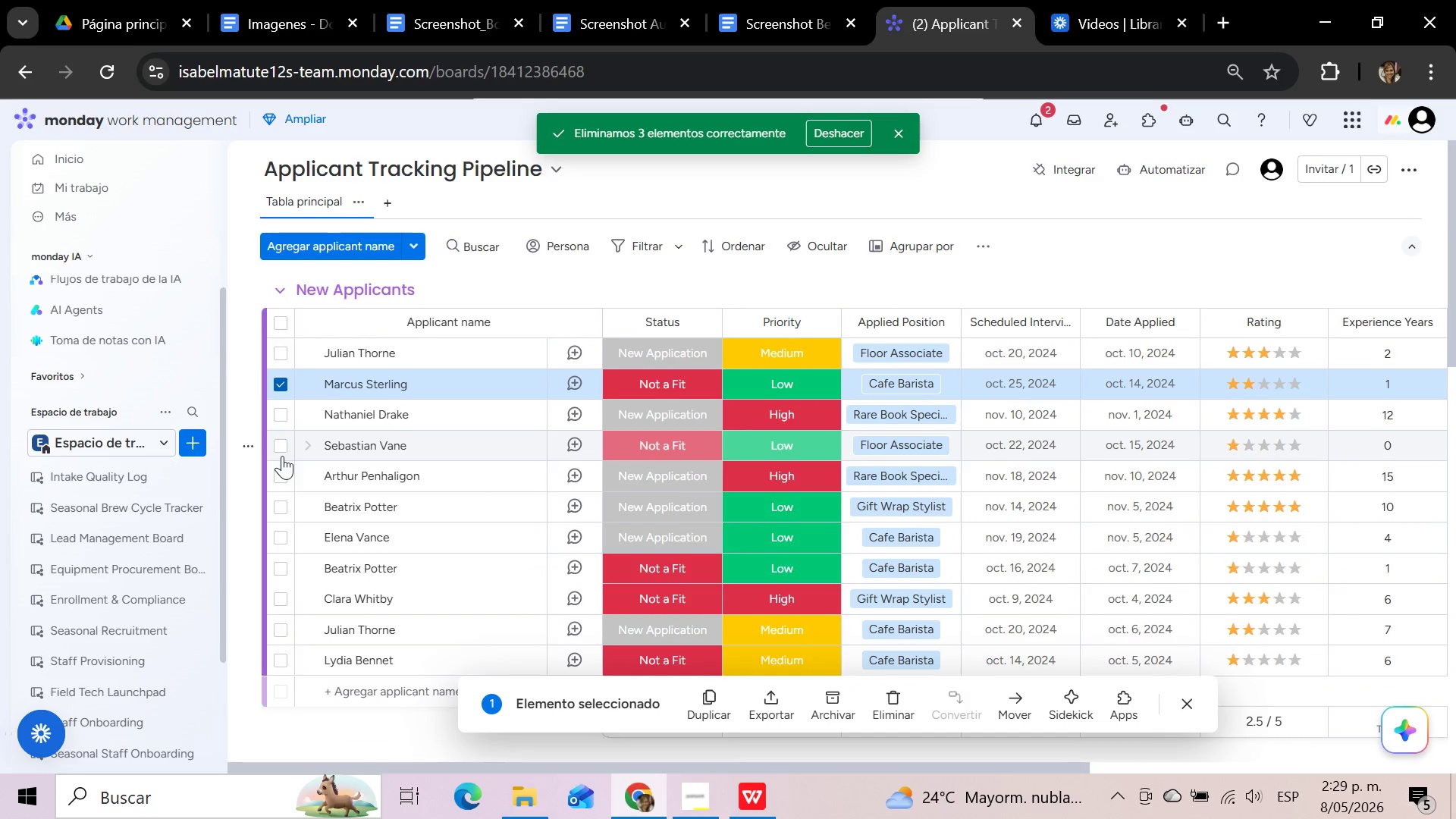 
left_click([278, 448])
 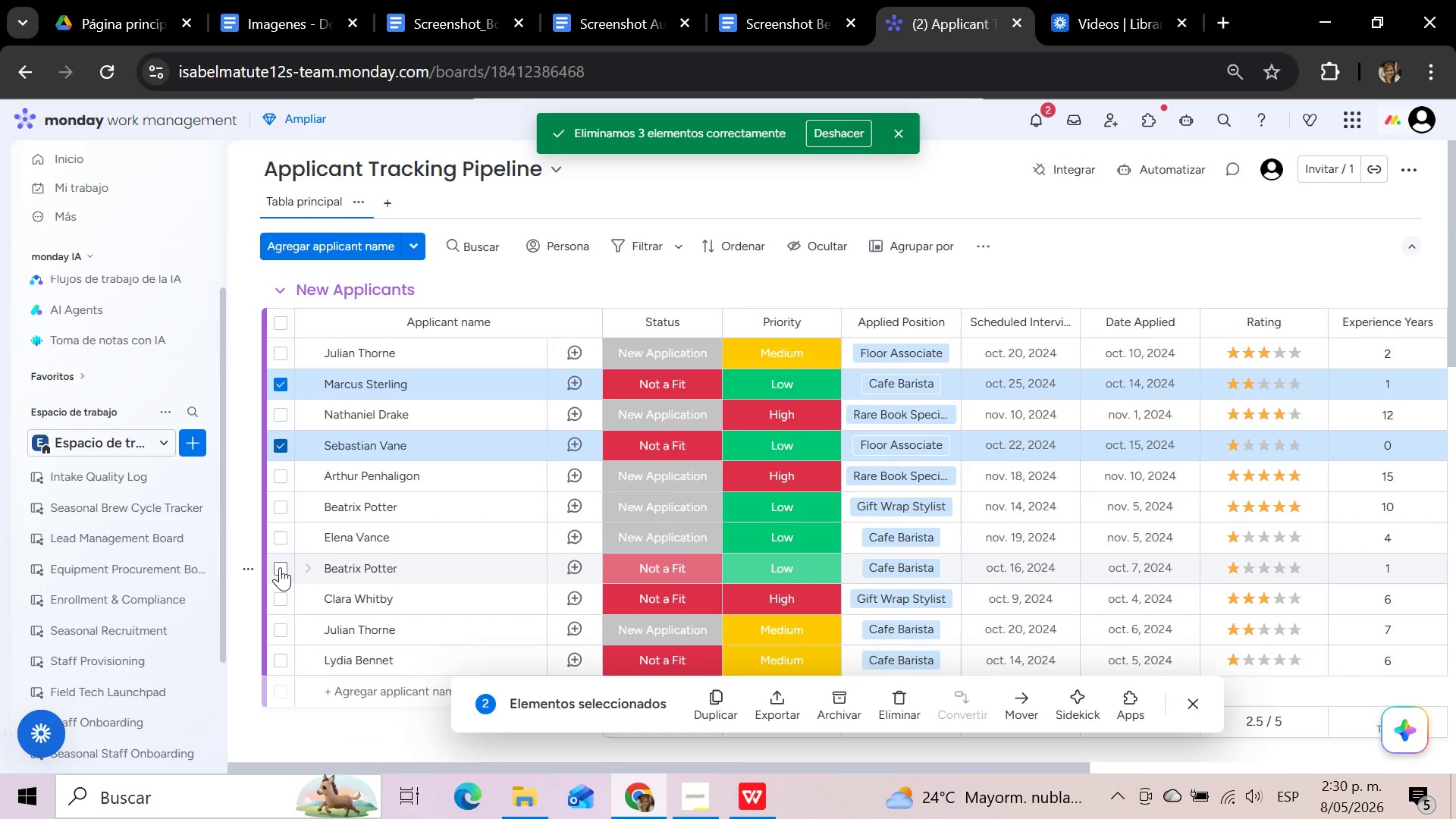 
left_click([280, 567])
 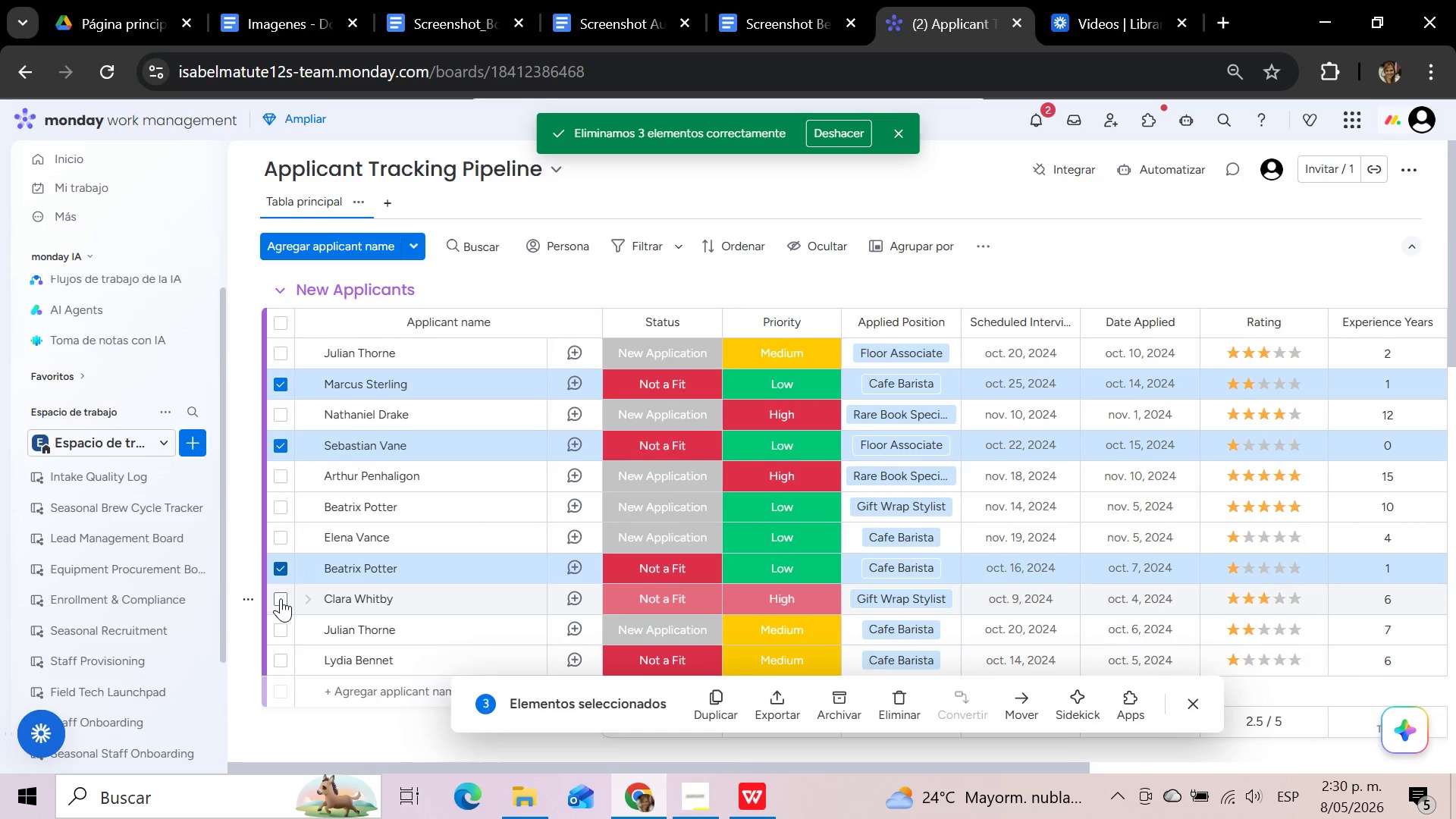 
left_click([281, 598])
 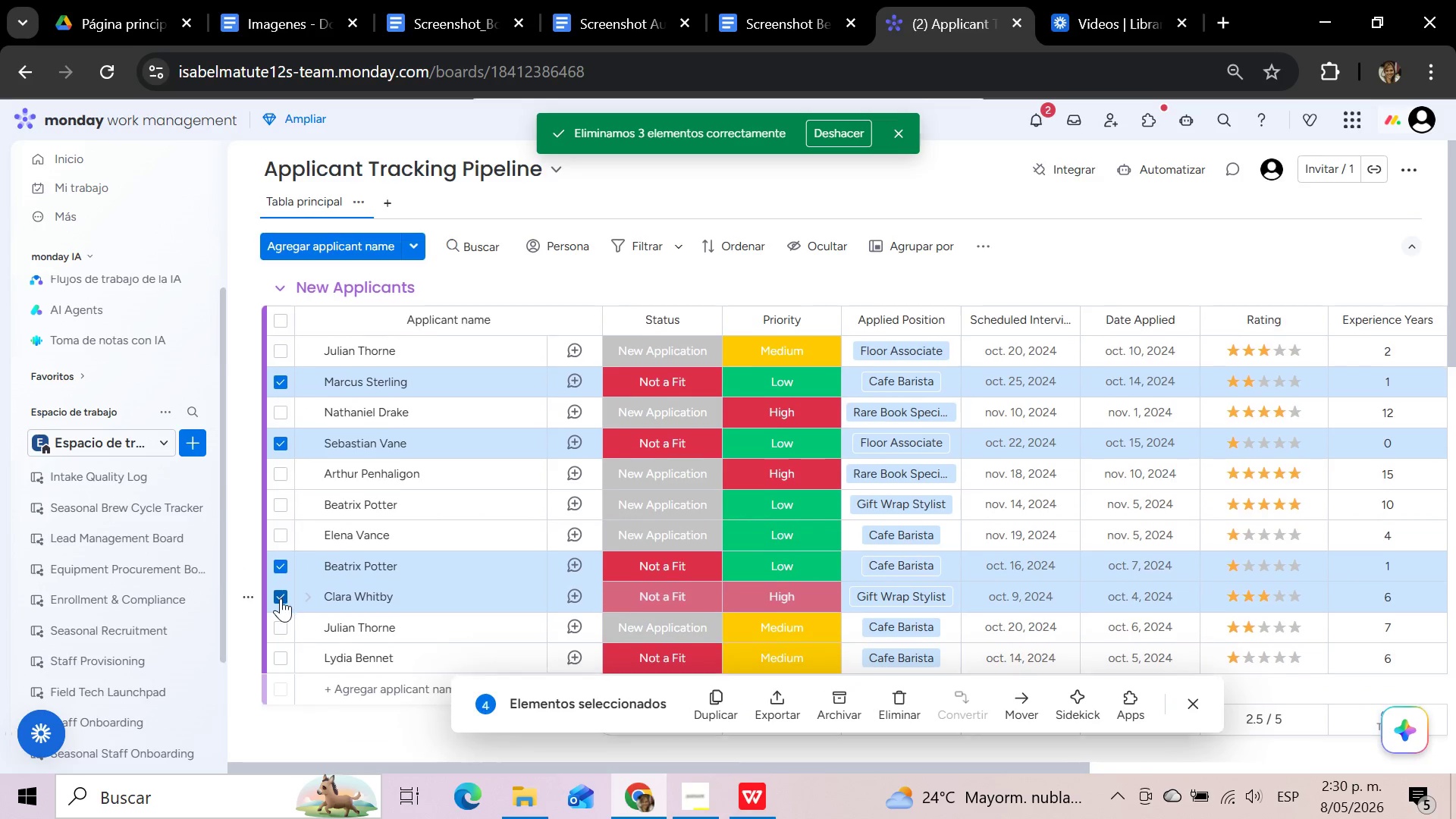 
scroll: coordinate [281, 598], scroll_direction: down, amount: 1.0
 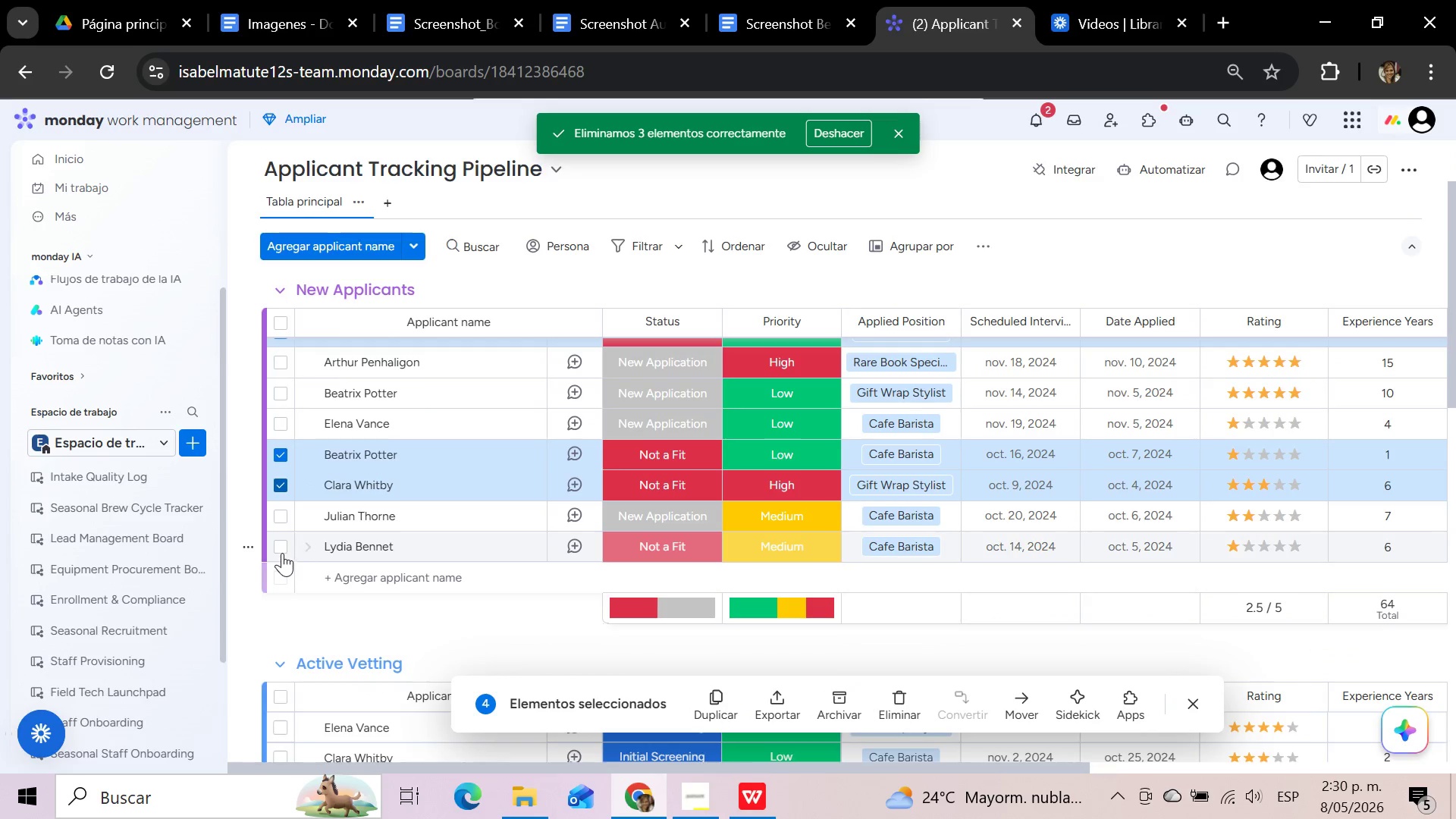 
left_click([281, 551])
 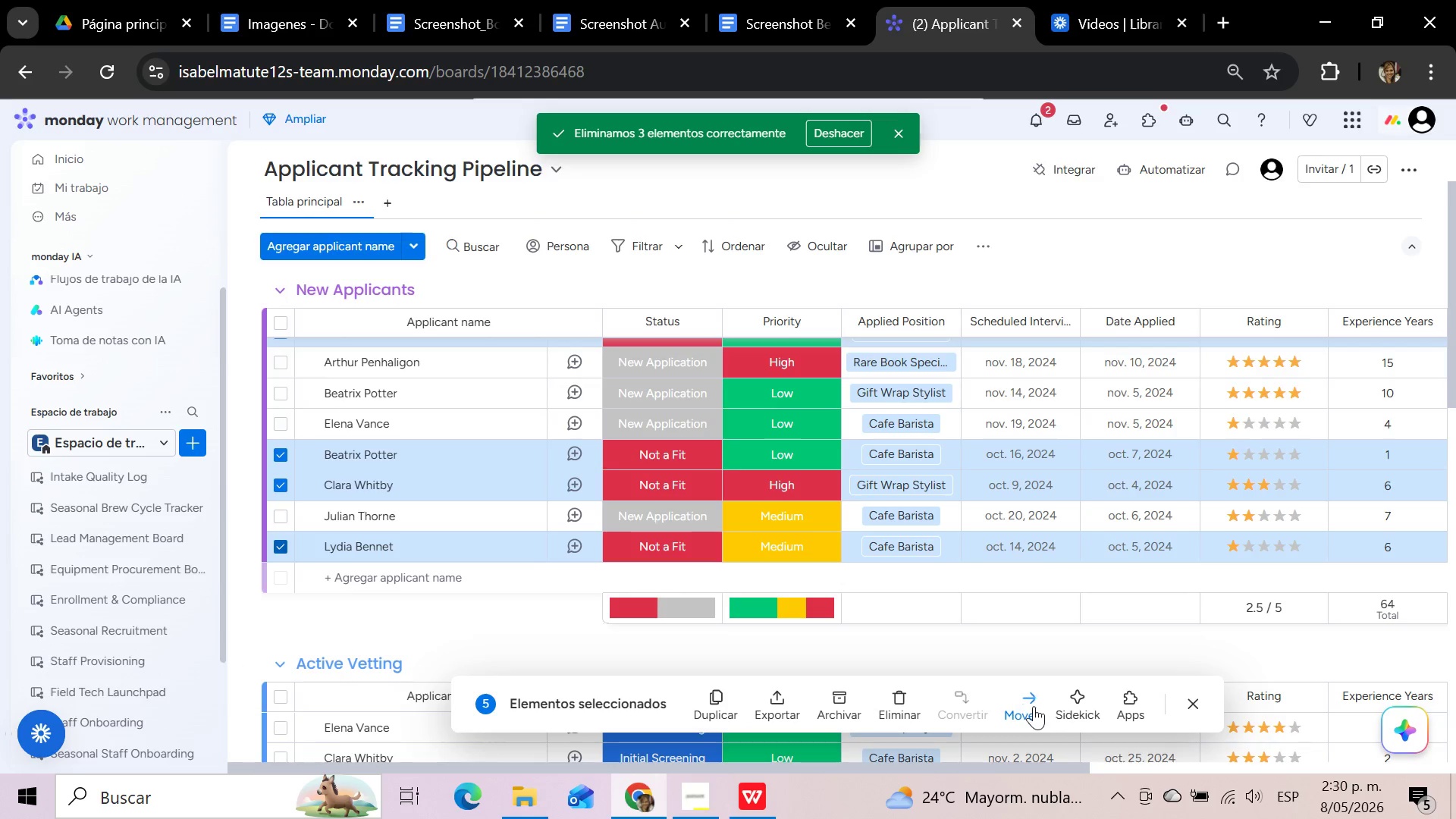 
left_click([1018, 703])
 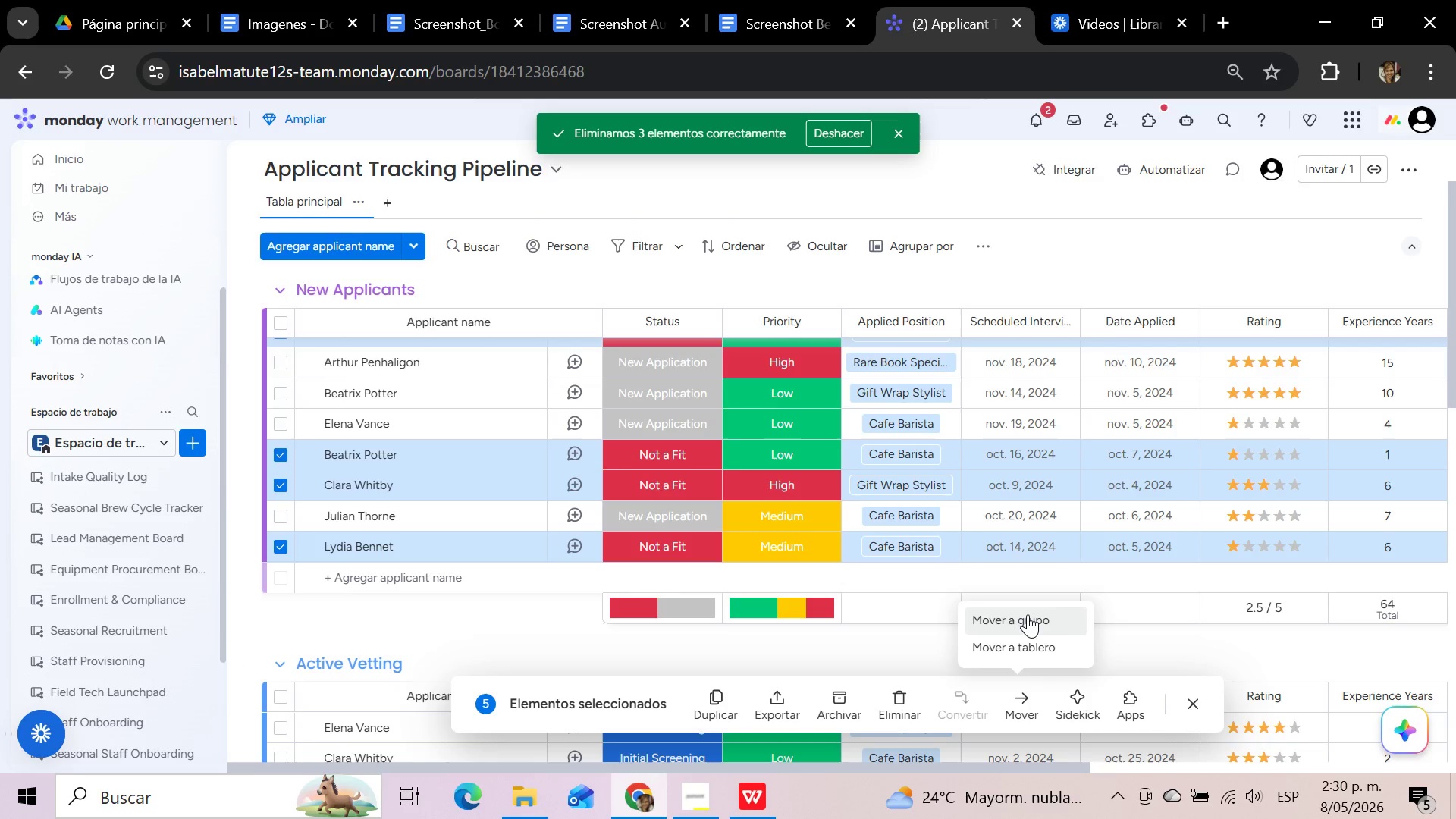 
left_click([1028, 614])
 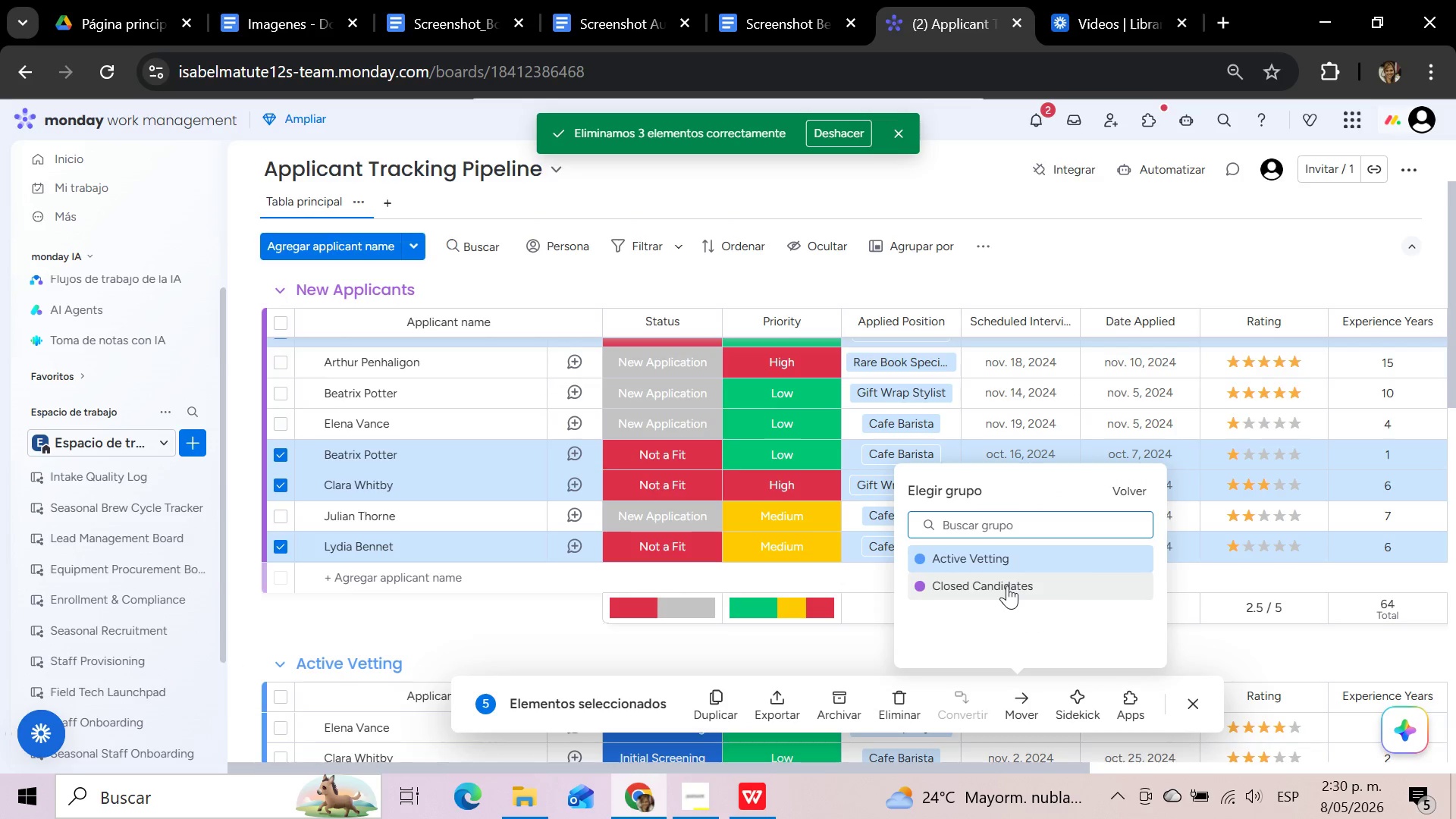 
left_click([1007, 585])
 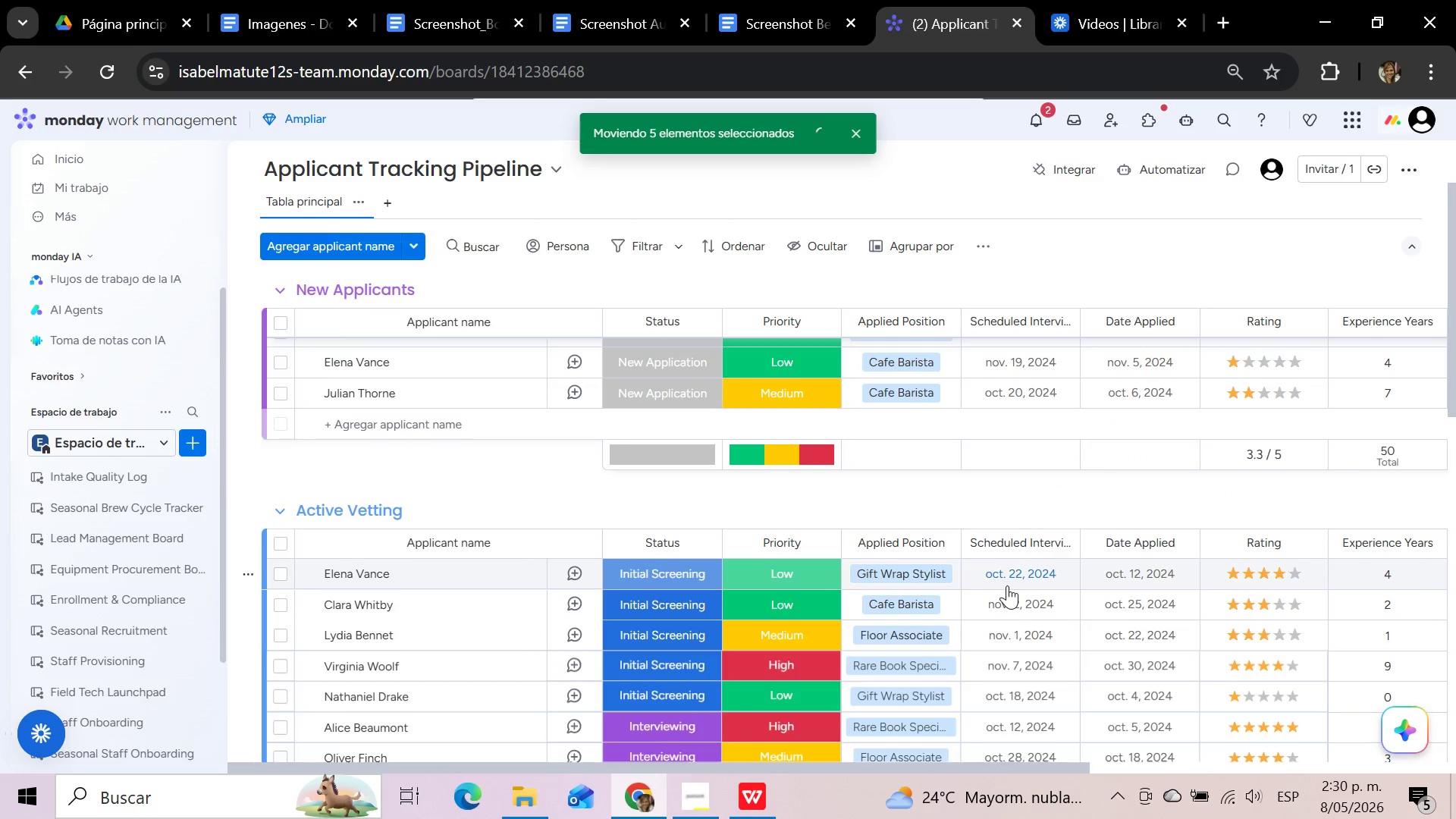 
scroll: coordinate [1007, 585], scroll_direction: down, amount: 3.0
 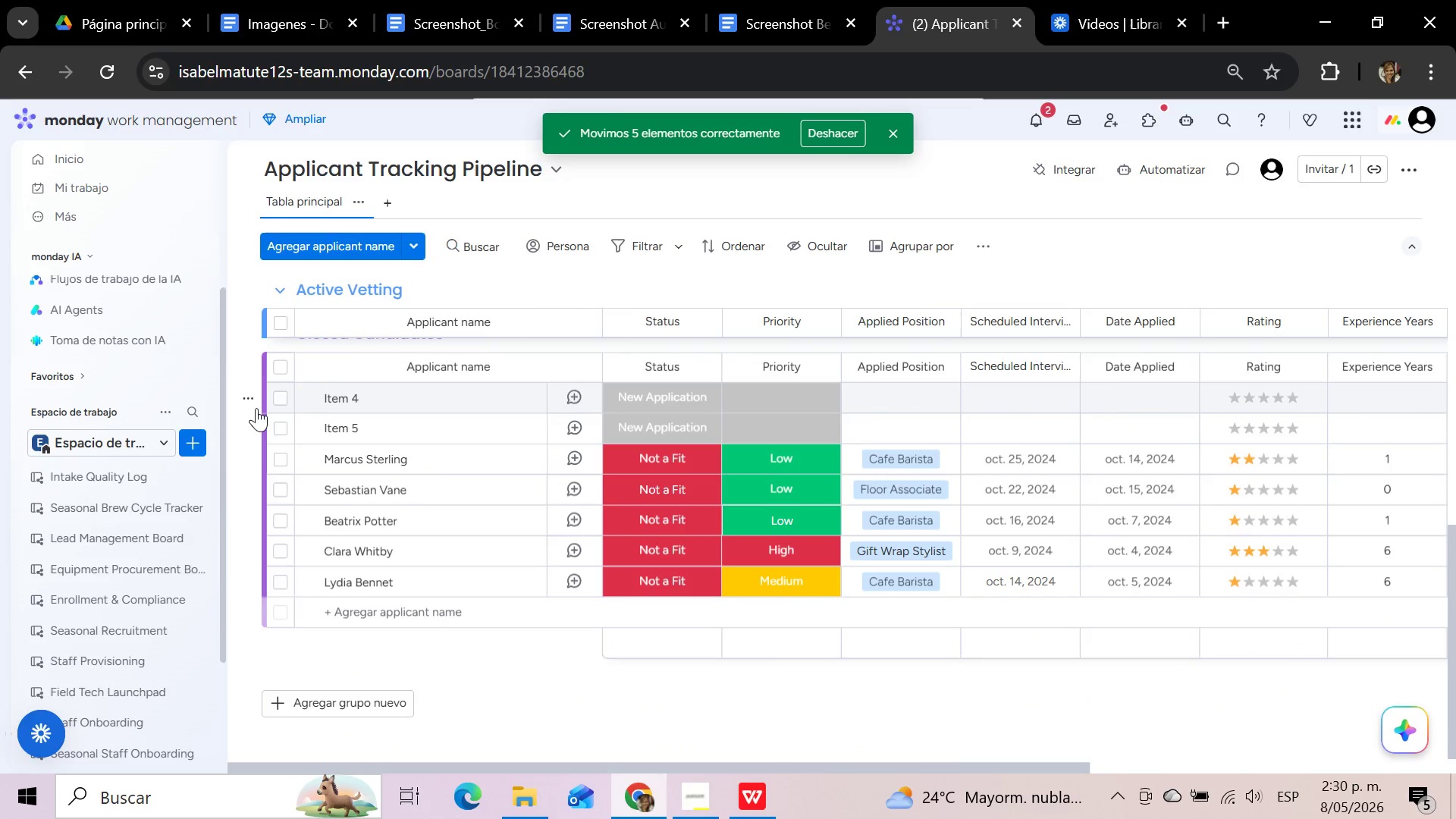 
left_click([278, 400])
 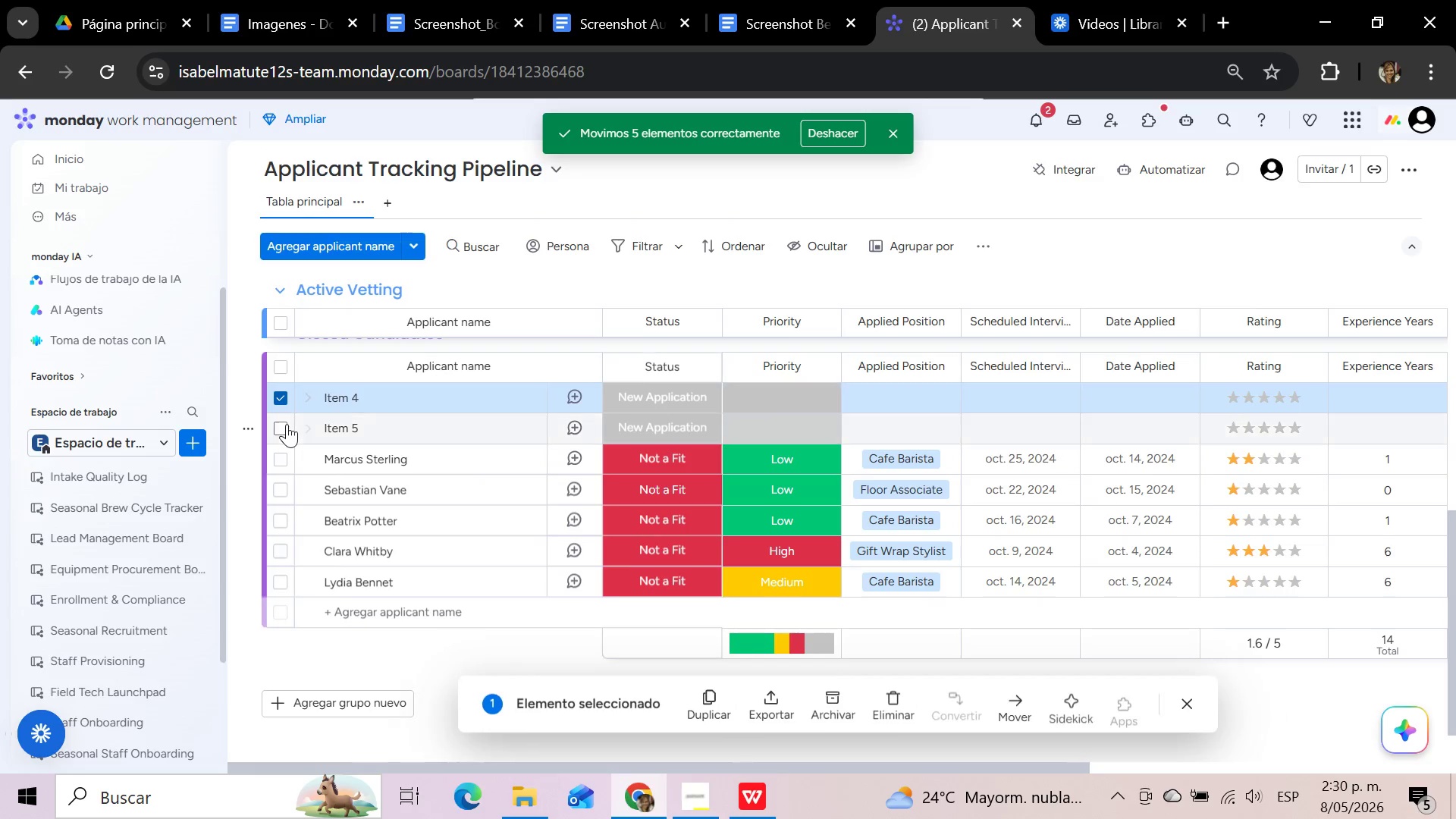 
left_click([287, 424])
 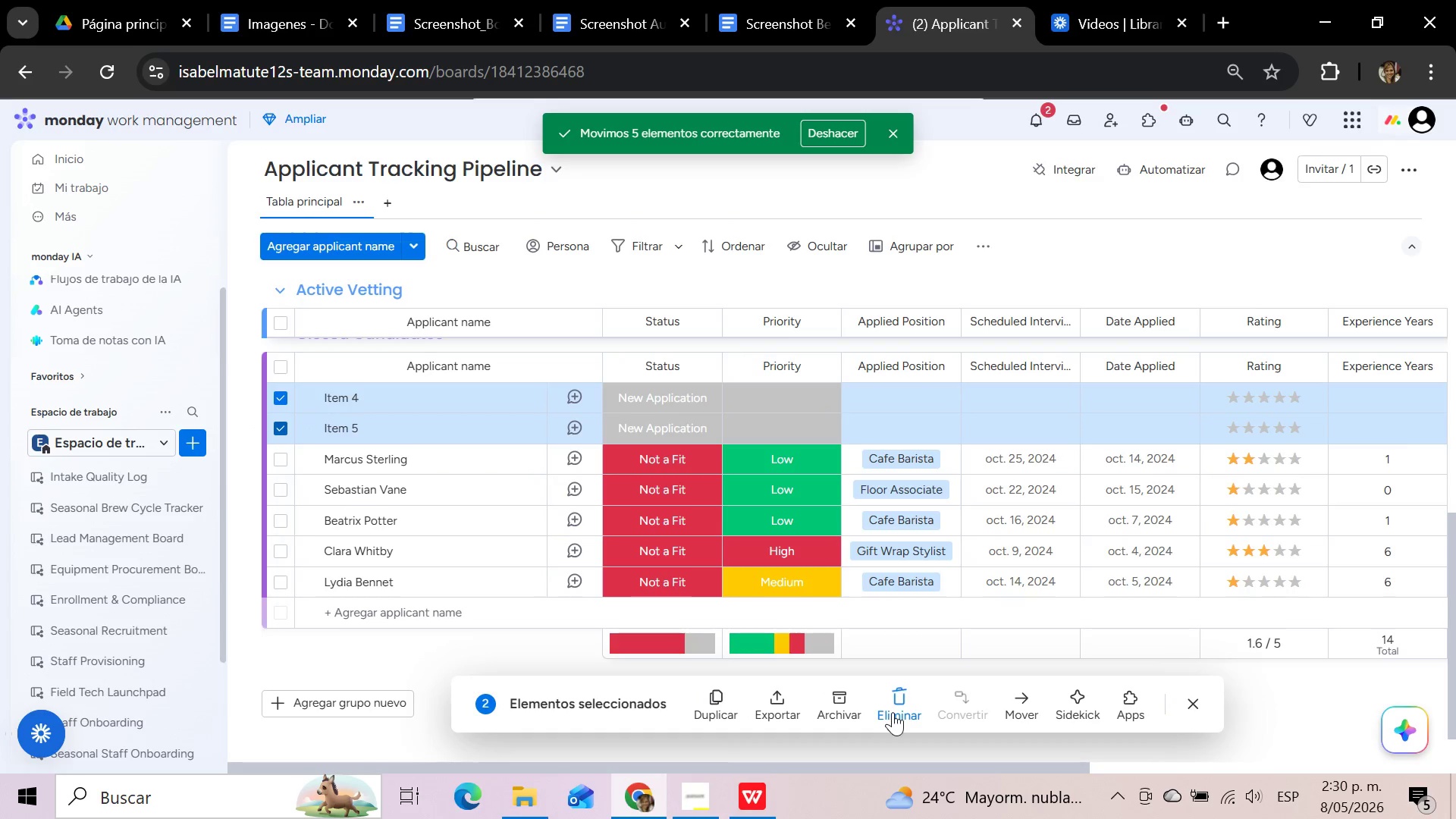 
left_click([893, 712])
 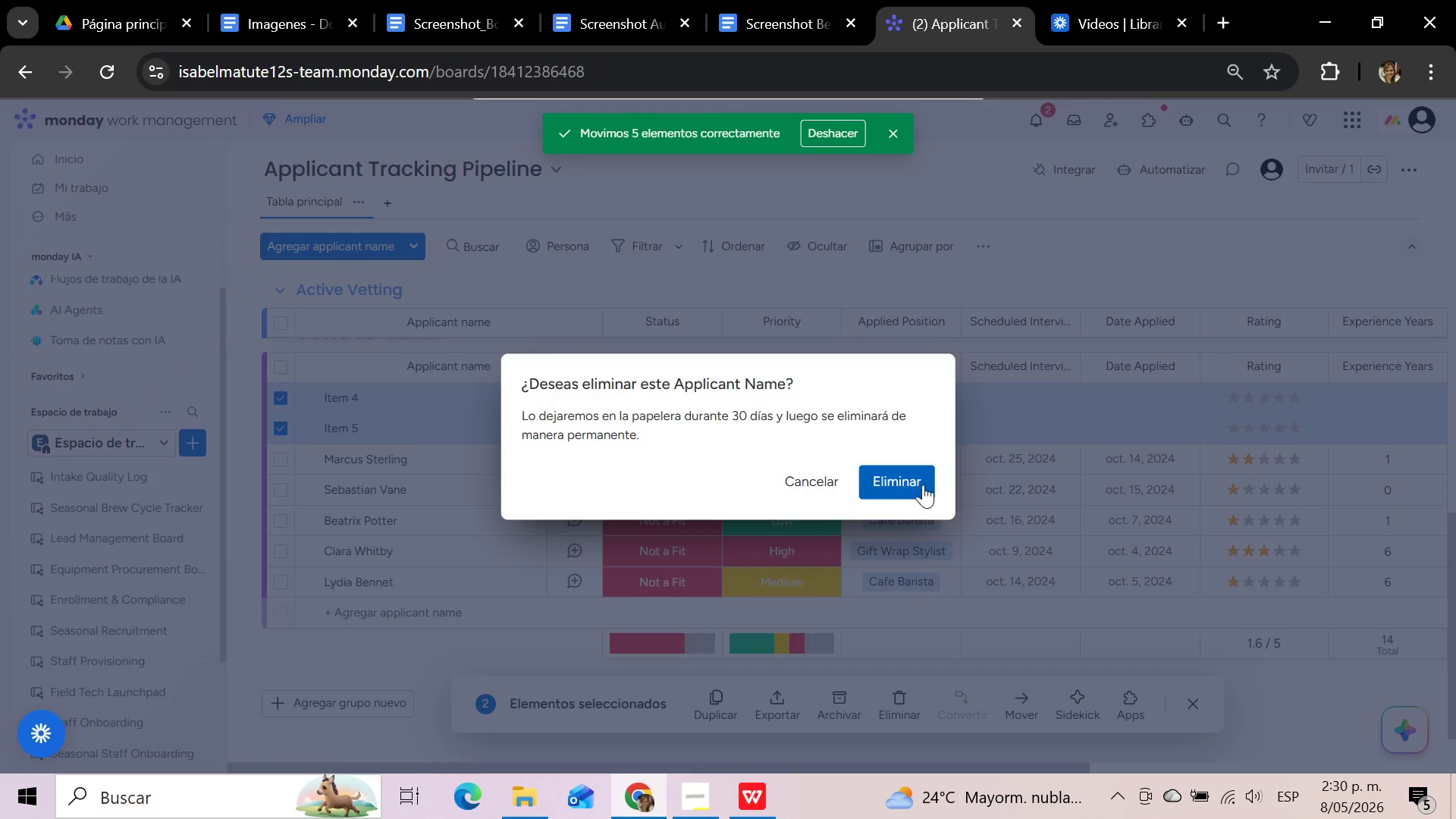 
left_click([923, 479])
 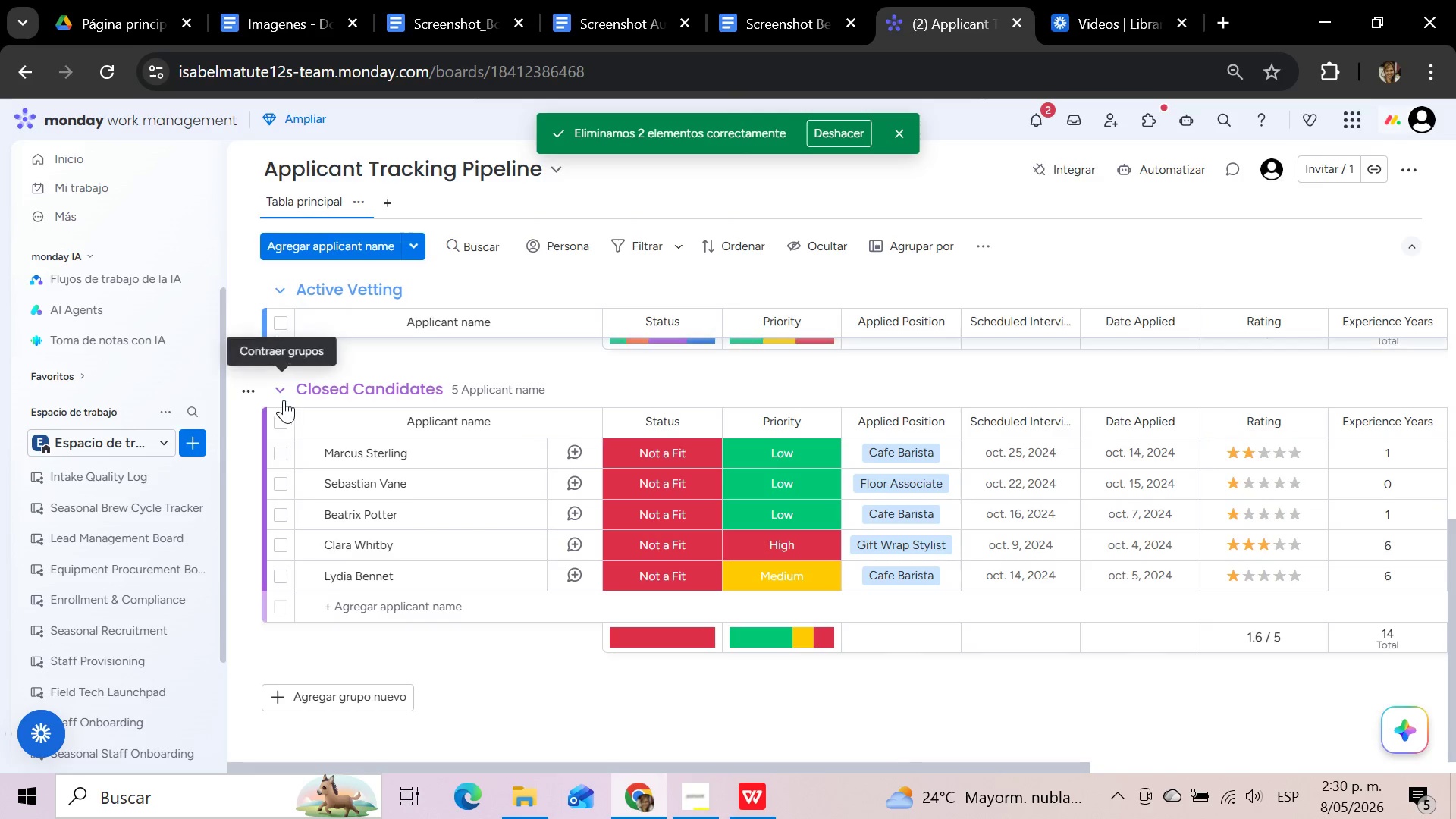 
left_click([253, 386])
 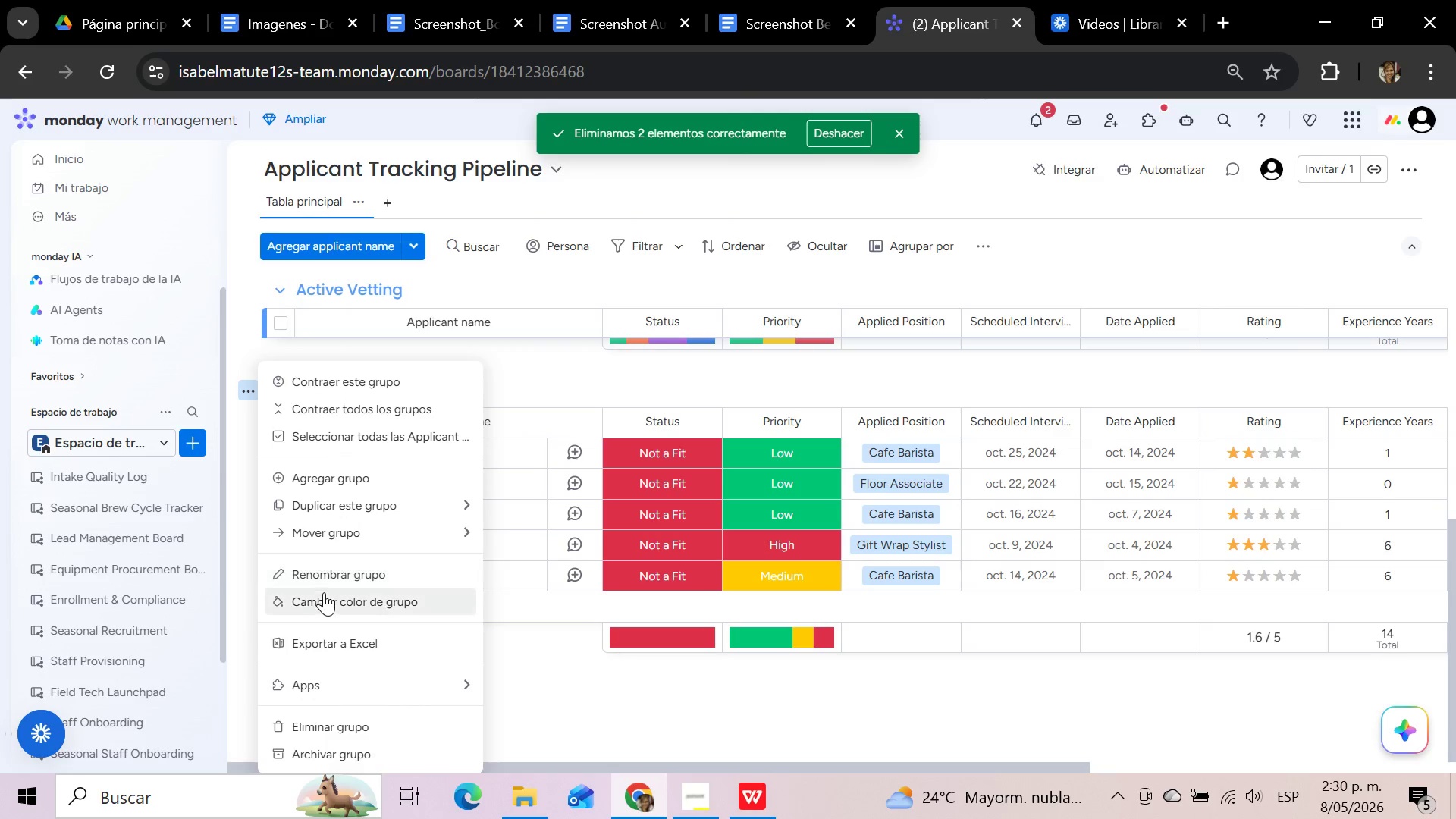 
left_click([325, 602])
 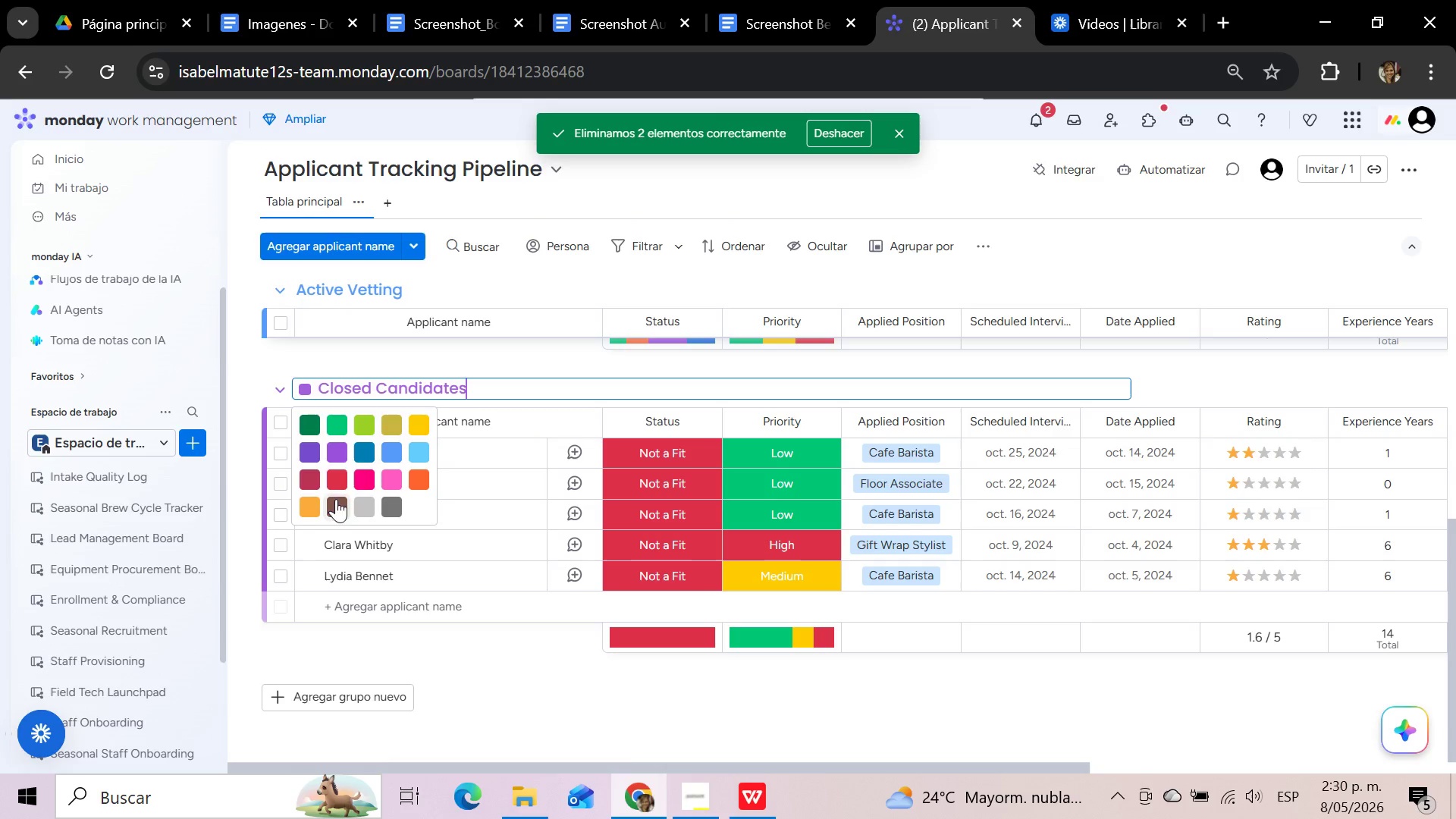 
left_click([336, 482])
 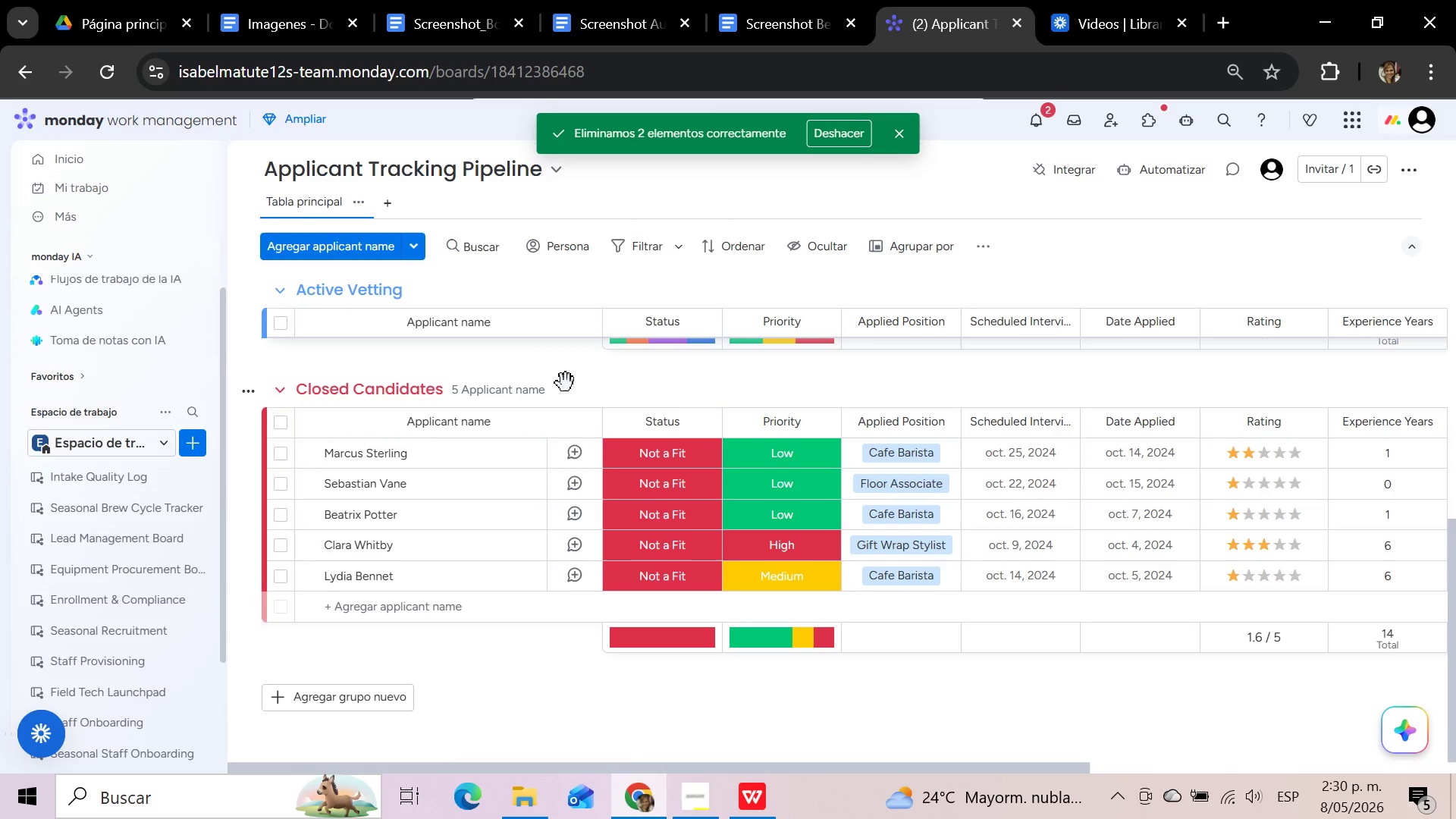 
left_click([612, 380])
 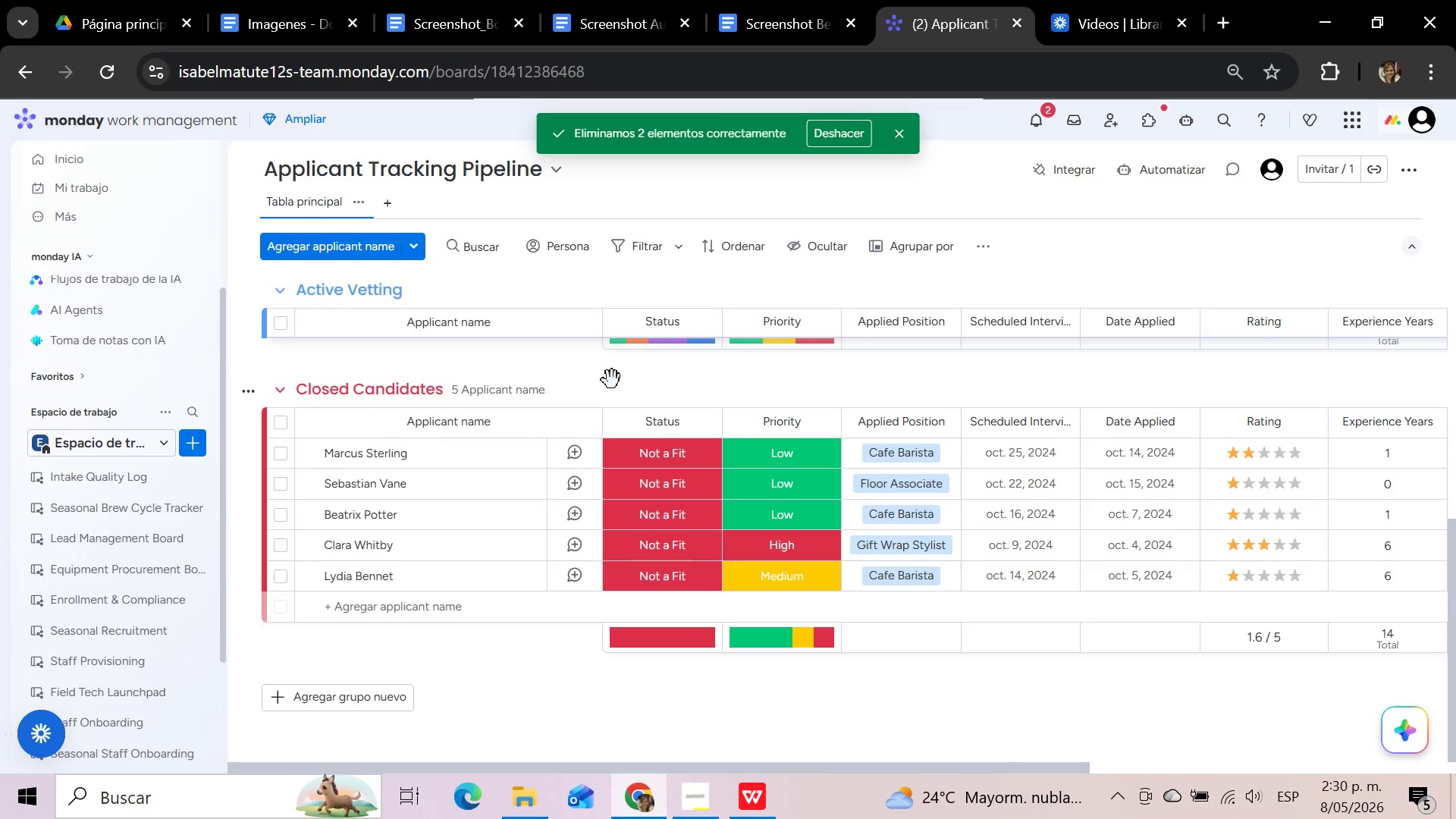 
scroll: coordinate [623, 507], scroll_direction: up, amount: 16.0
 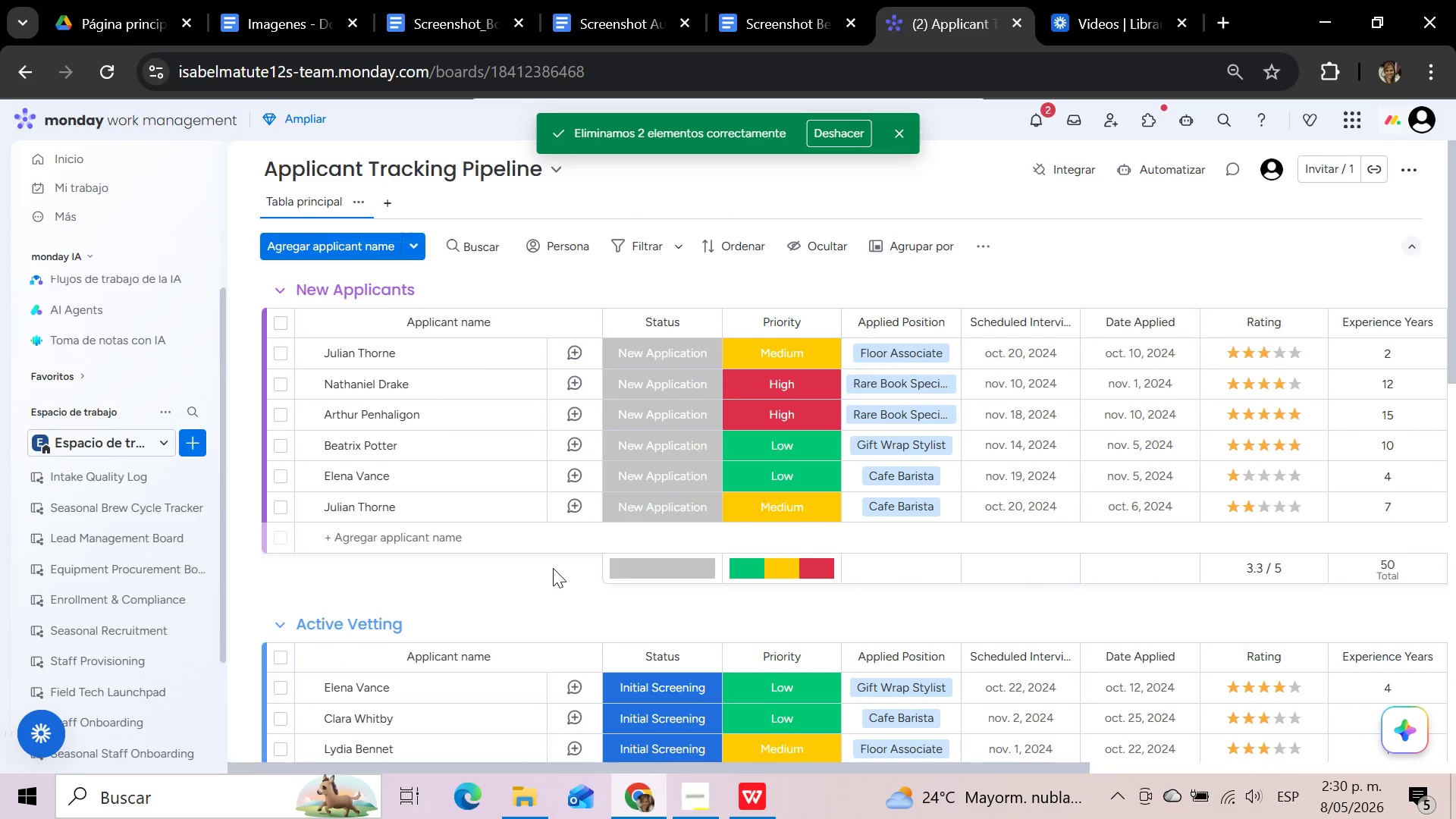 
wait(7.13)
 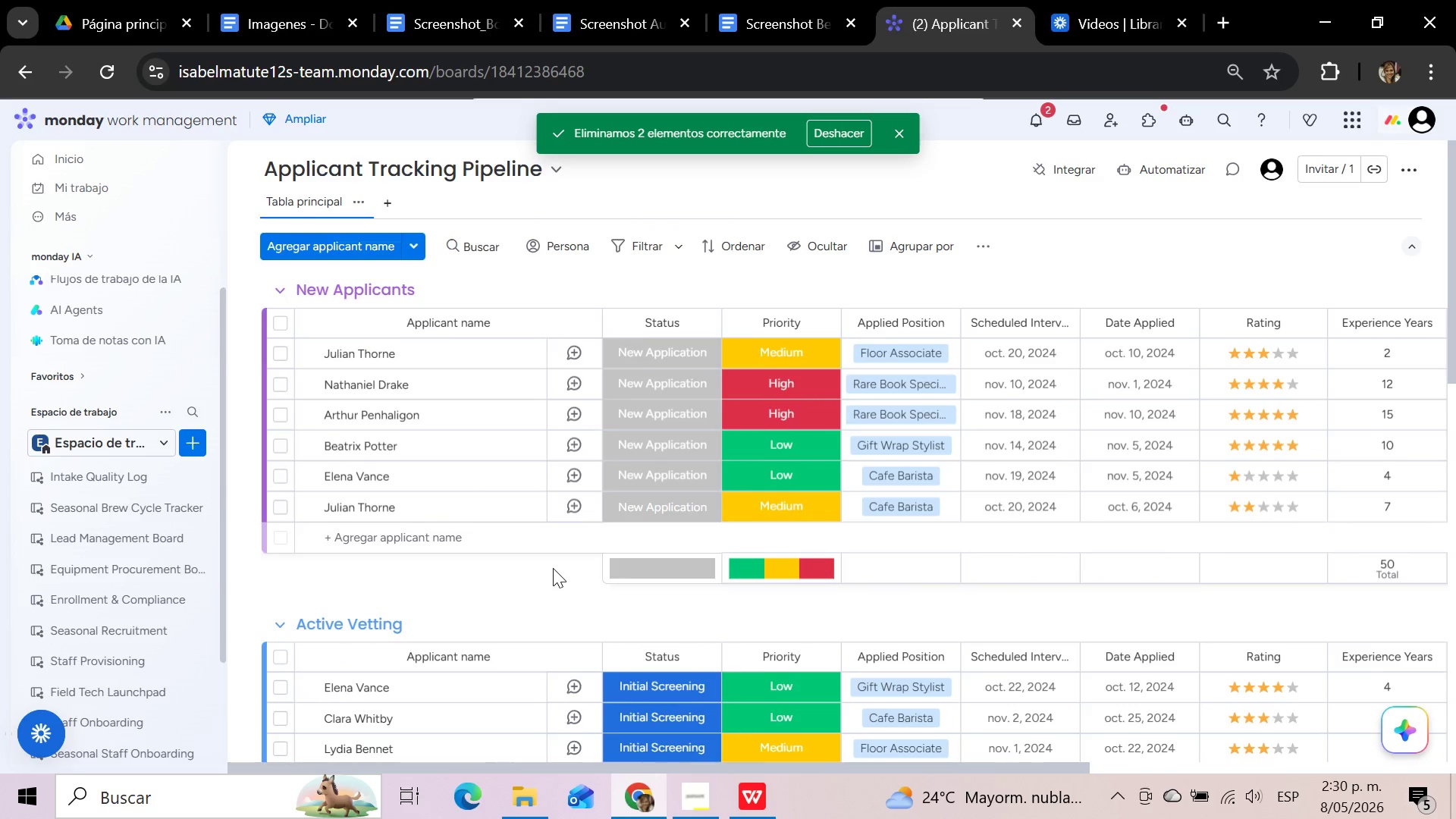 
mouse_move([253, 312])
 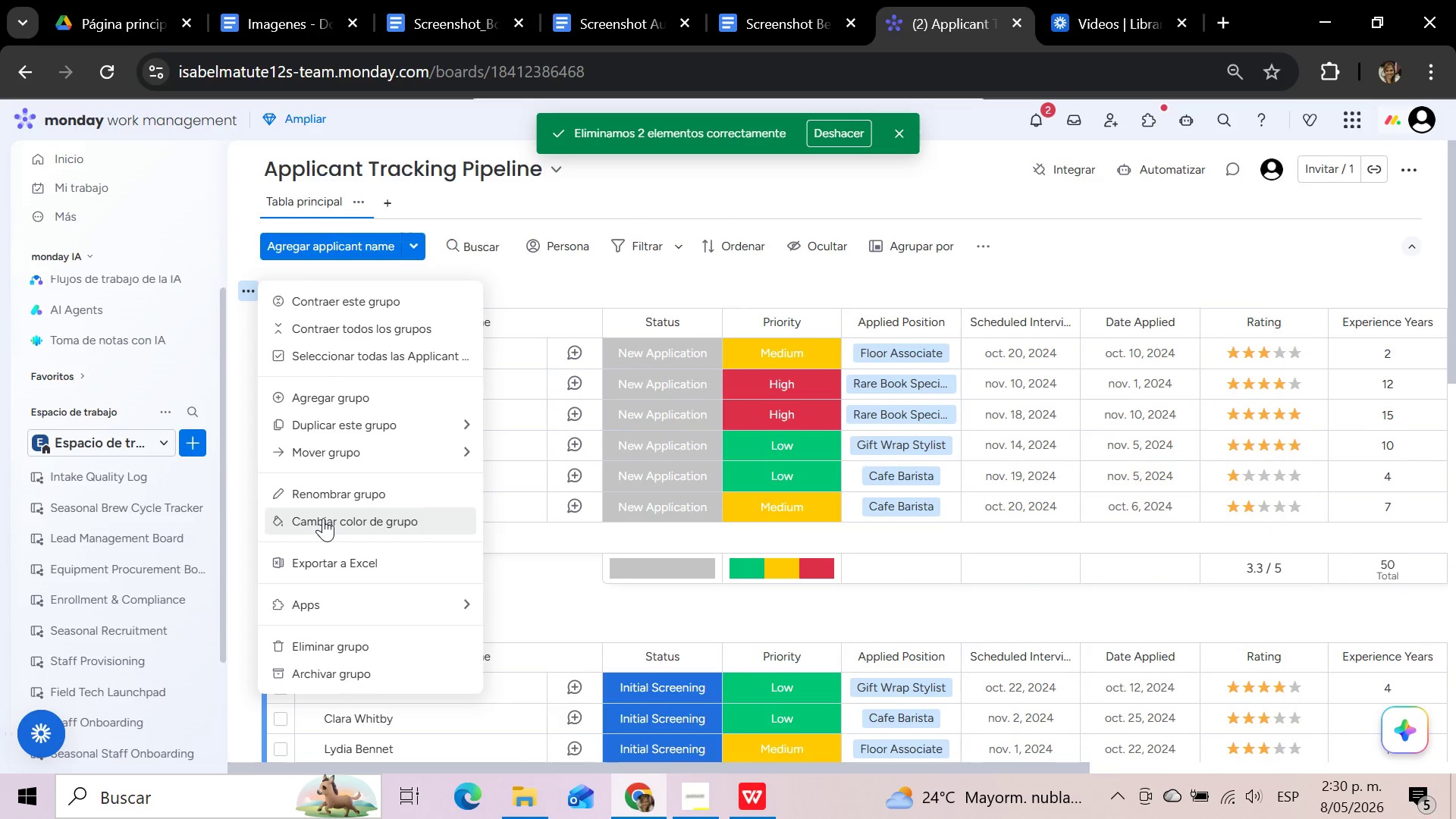 
left_click([323, 518])
 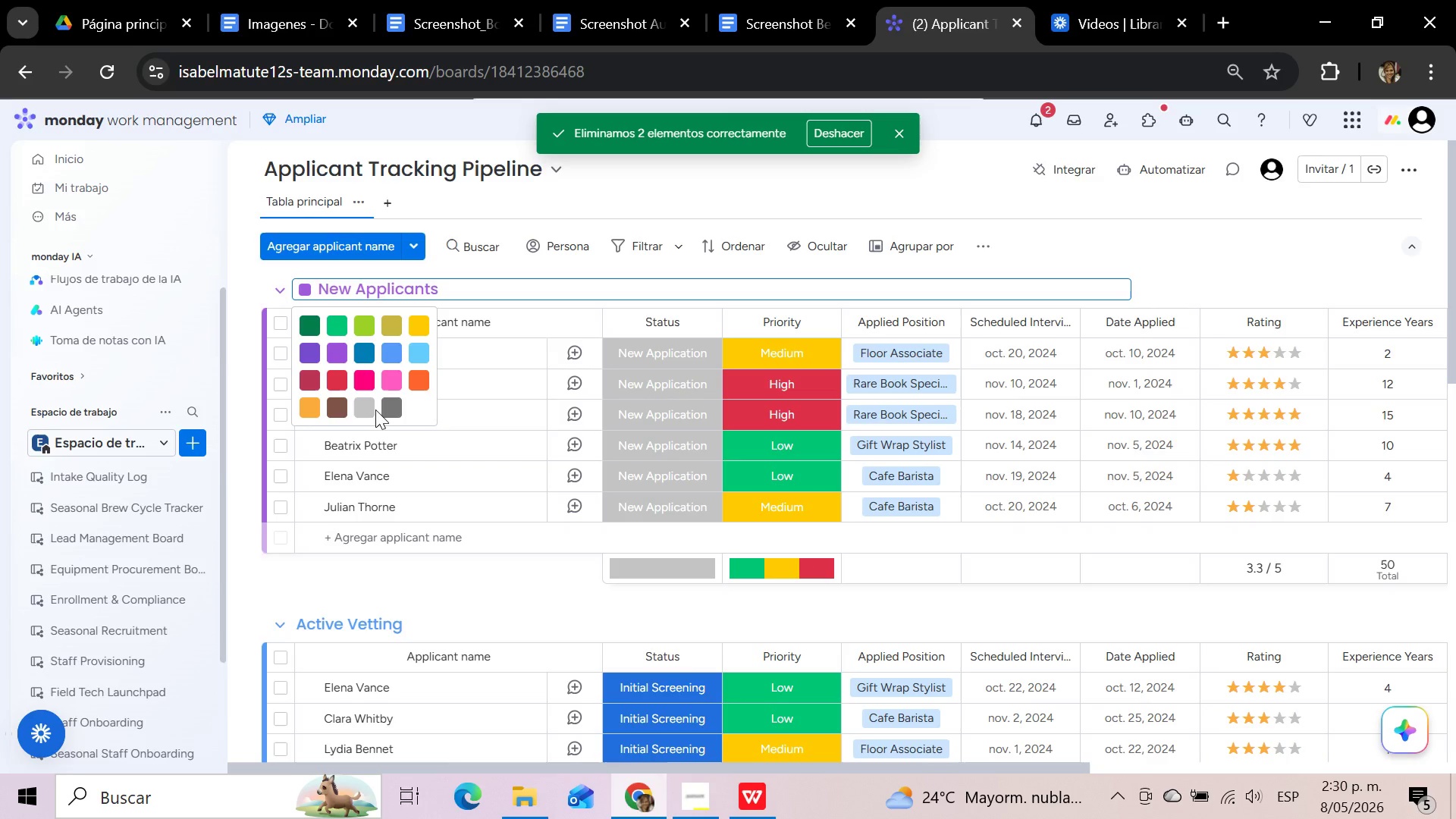 
left_click([366, 410])
 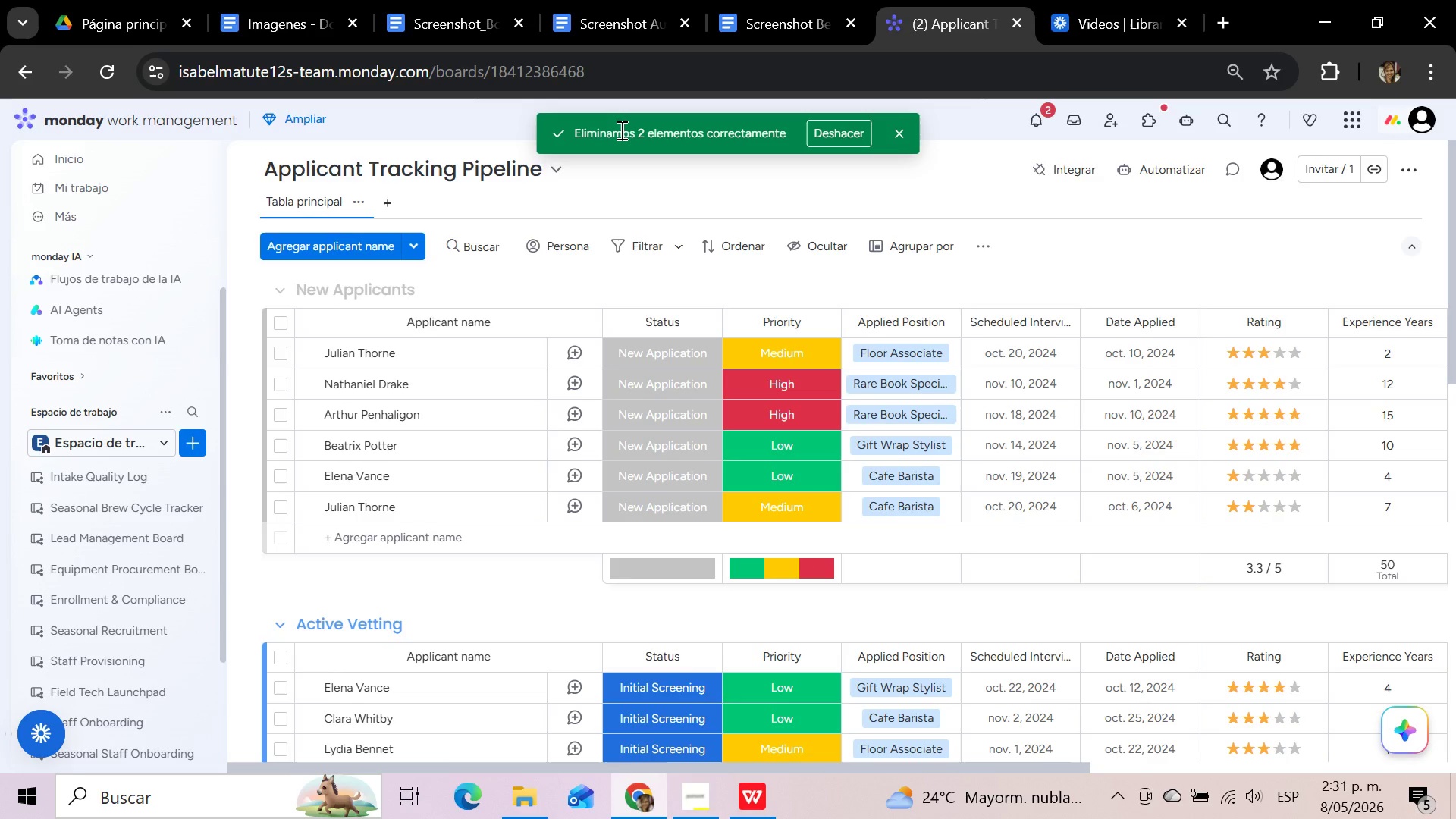 
wait(30.84)
 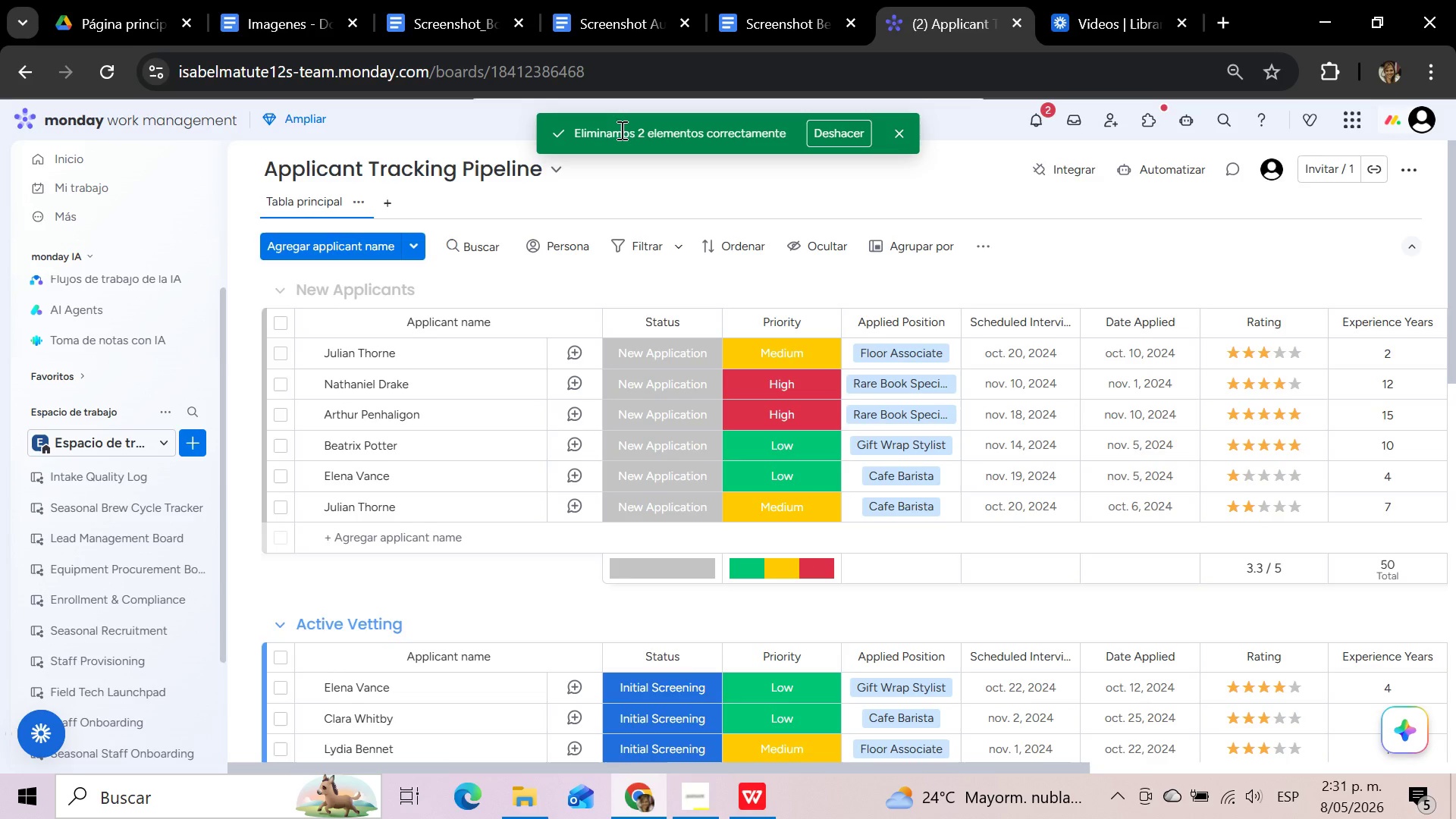 
left_click_drag(start_coordinate=[940, 767], to_coordinate=[1369, 729])
 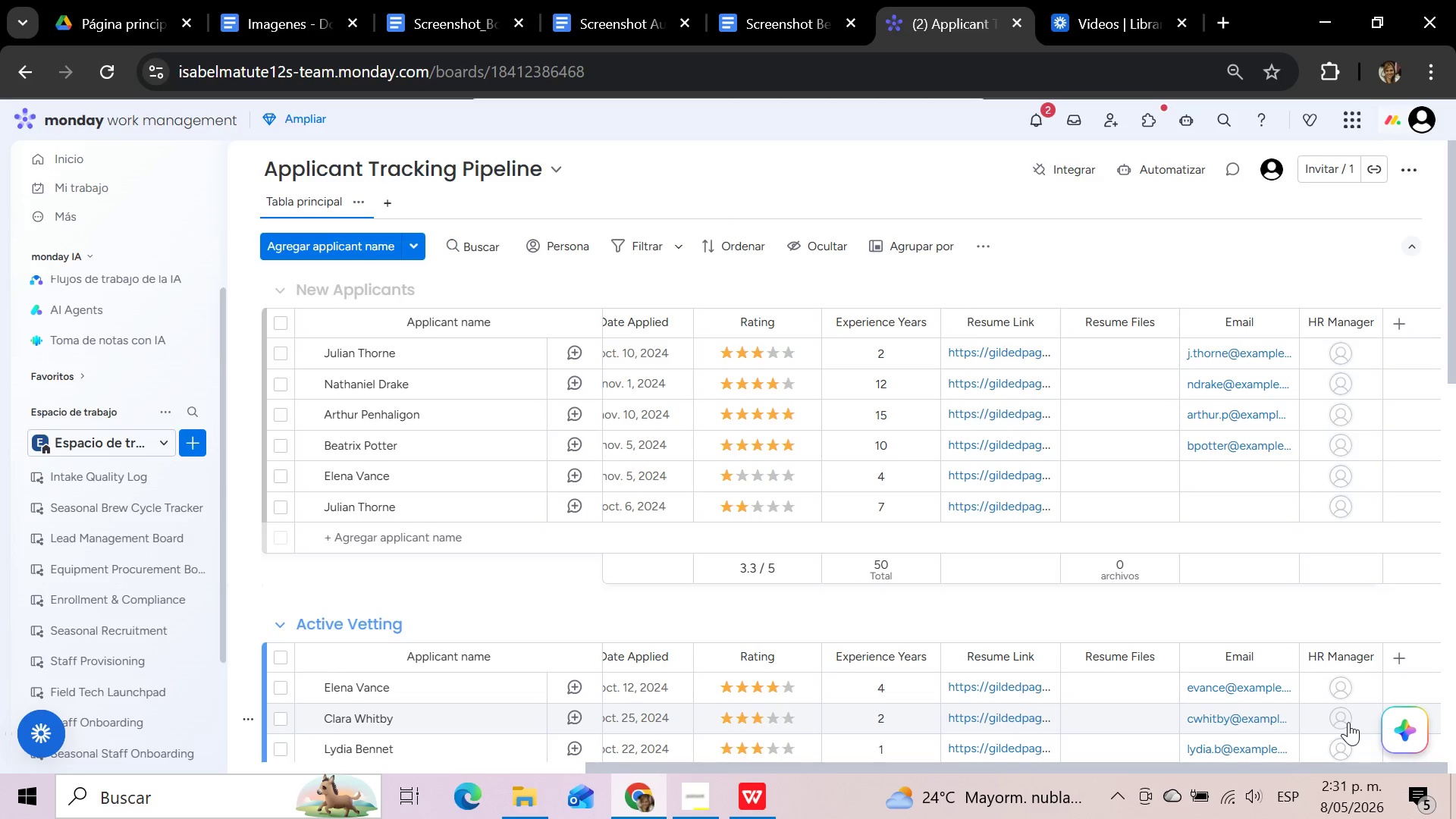 
wait(40.89)
 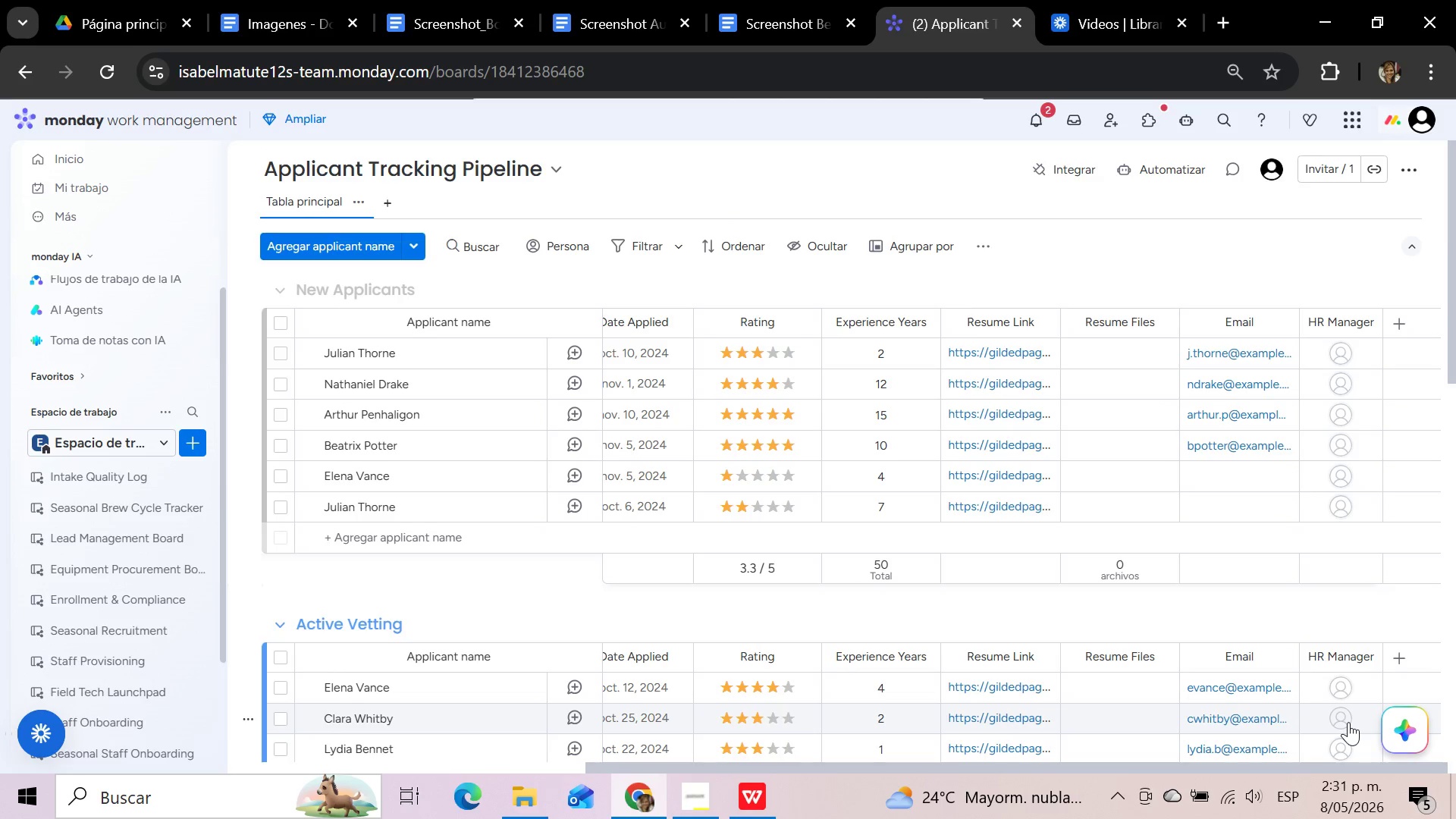 
left_click_drag(start_coordinate=[754, 762], to_coordinate=[280, 785])
 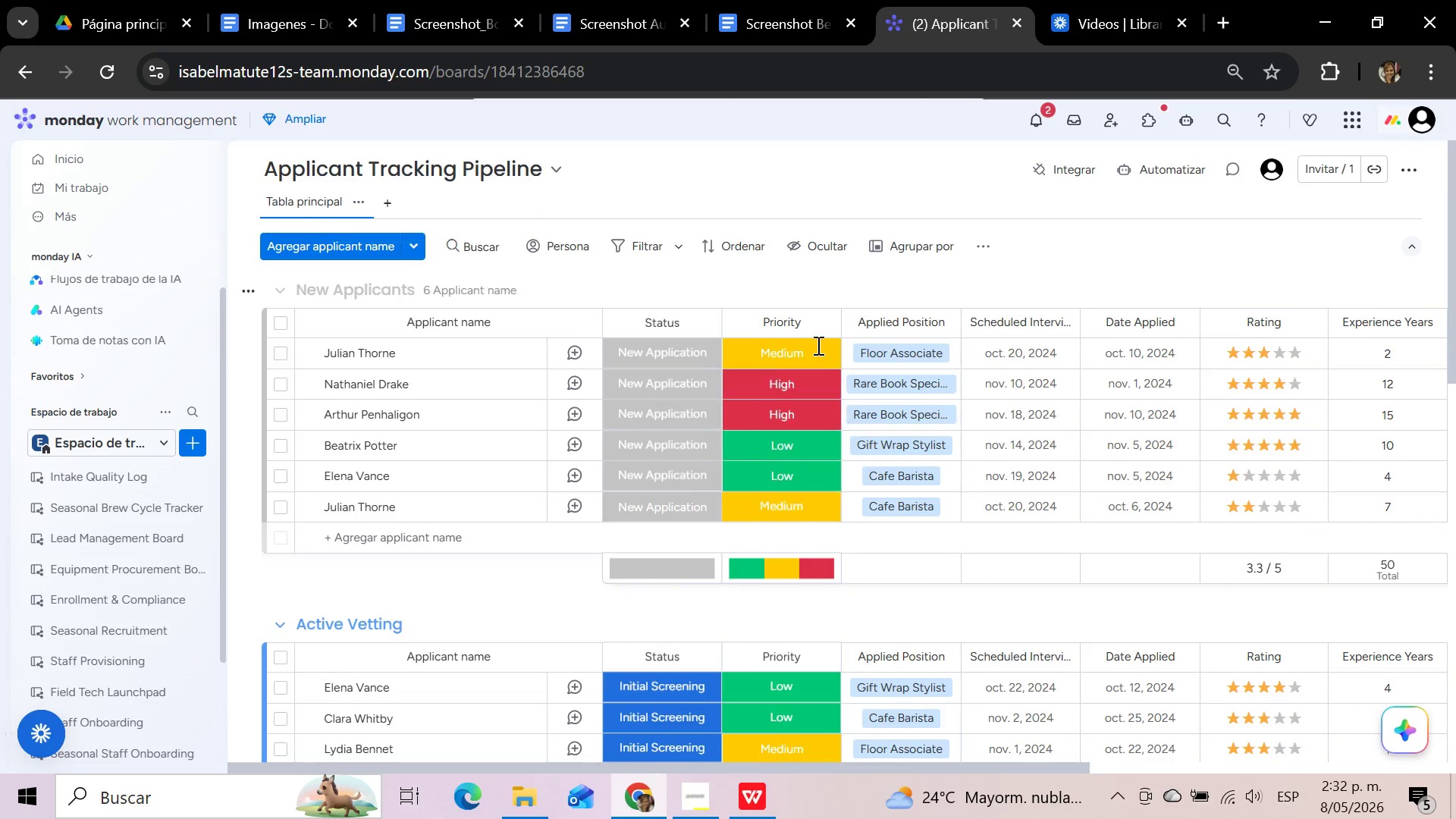 
scroll: coordinate [811, 366], scroll_direction: down, amount: 2.0
 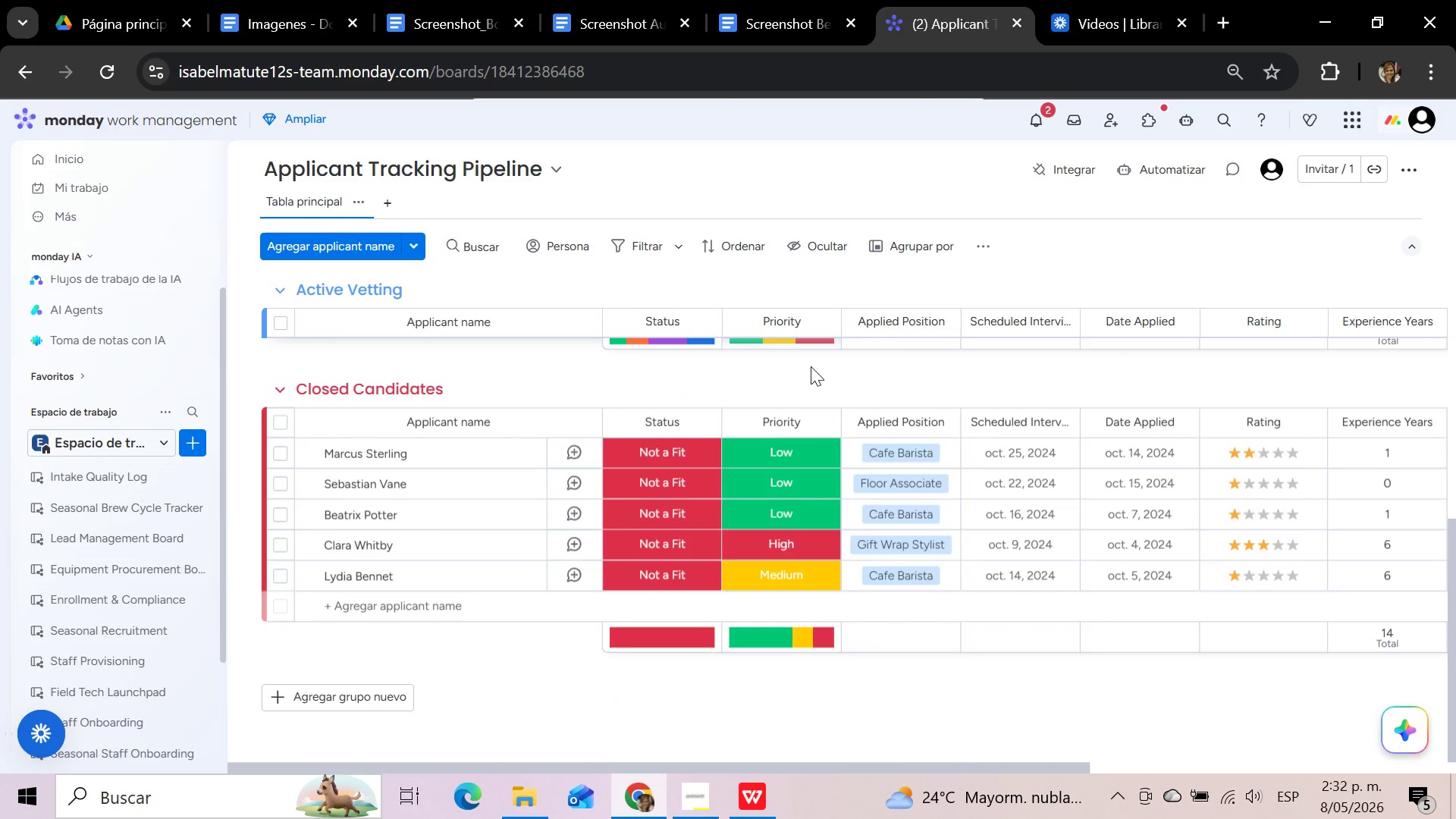 
scroll: coordinate [811, 366], scroll_direction: up, amount: 1.0
 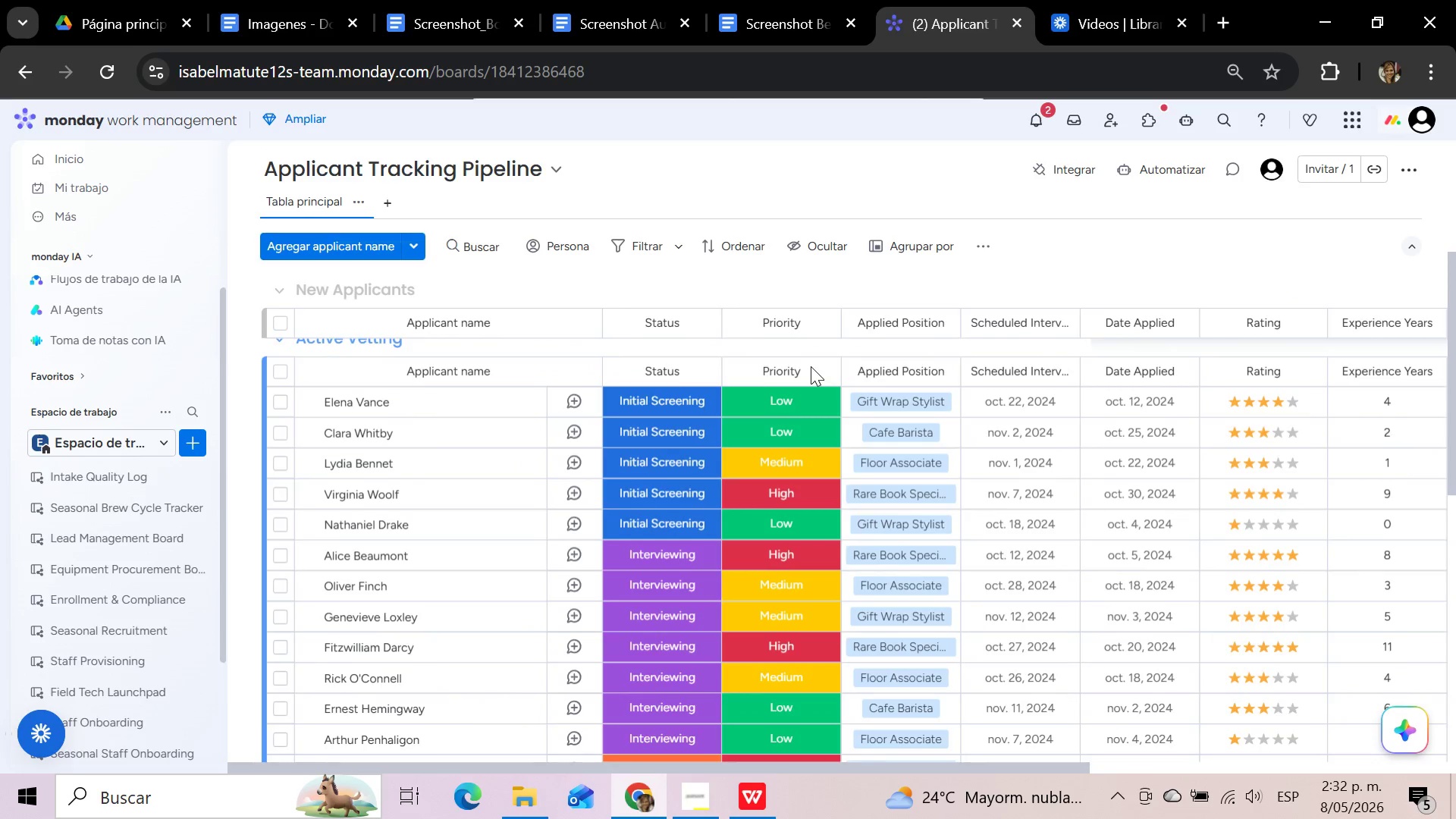 
scroll: coordinate [811, 366], scroll_direction: down, amount: 5.0
 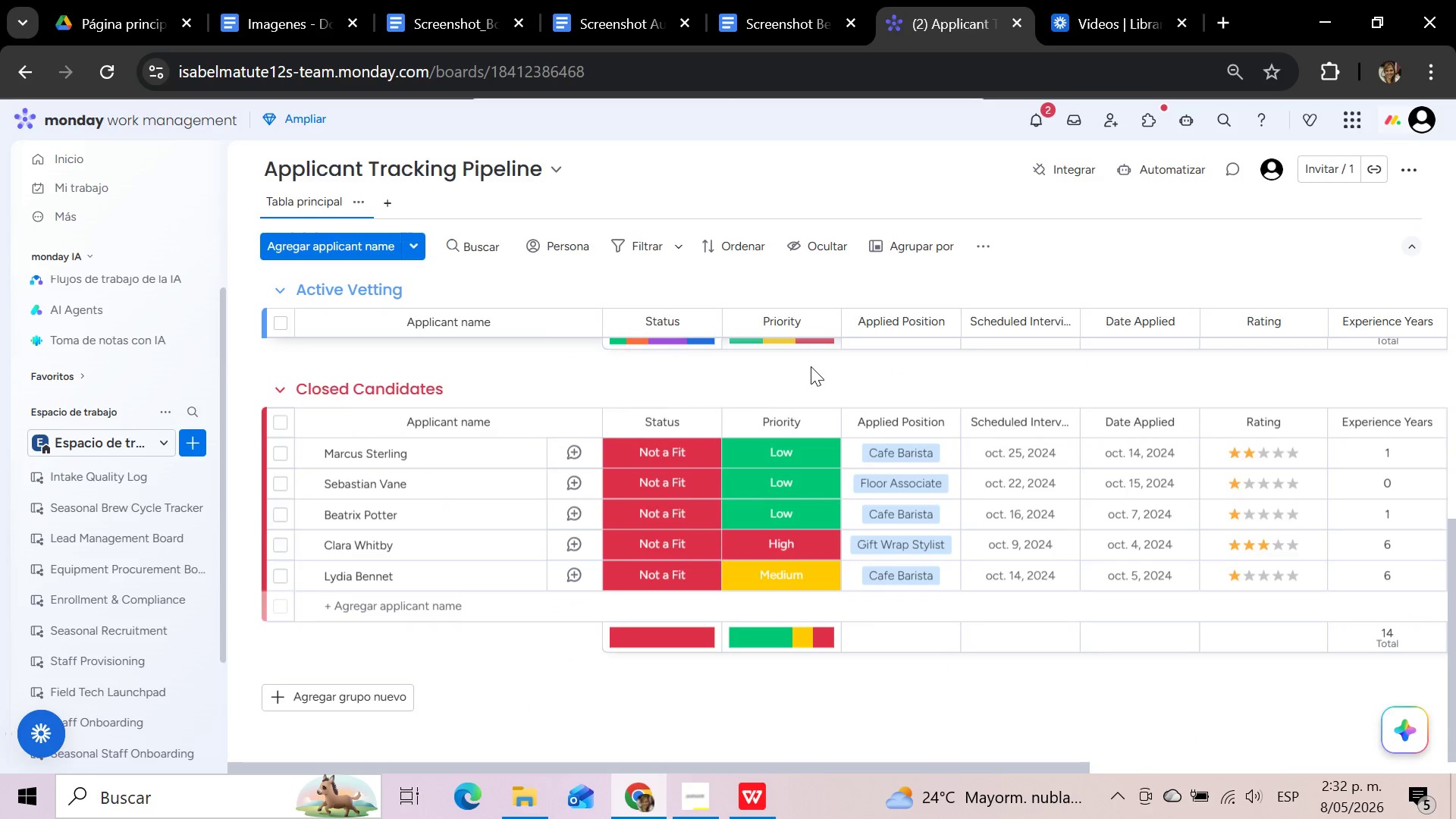 
scroll: coordinate [811, 366], scroll_direction: up, amount: 1.0
 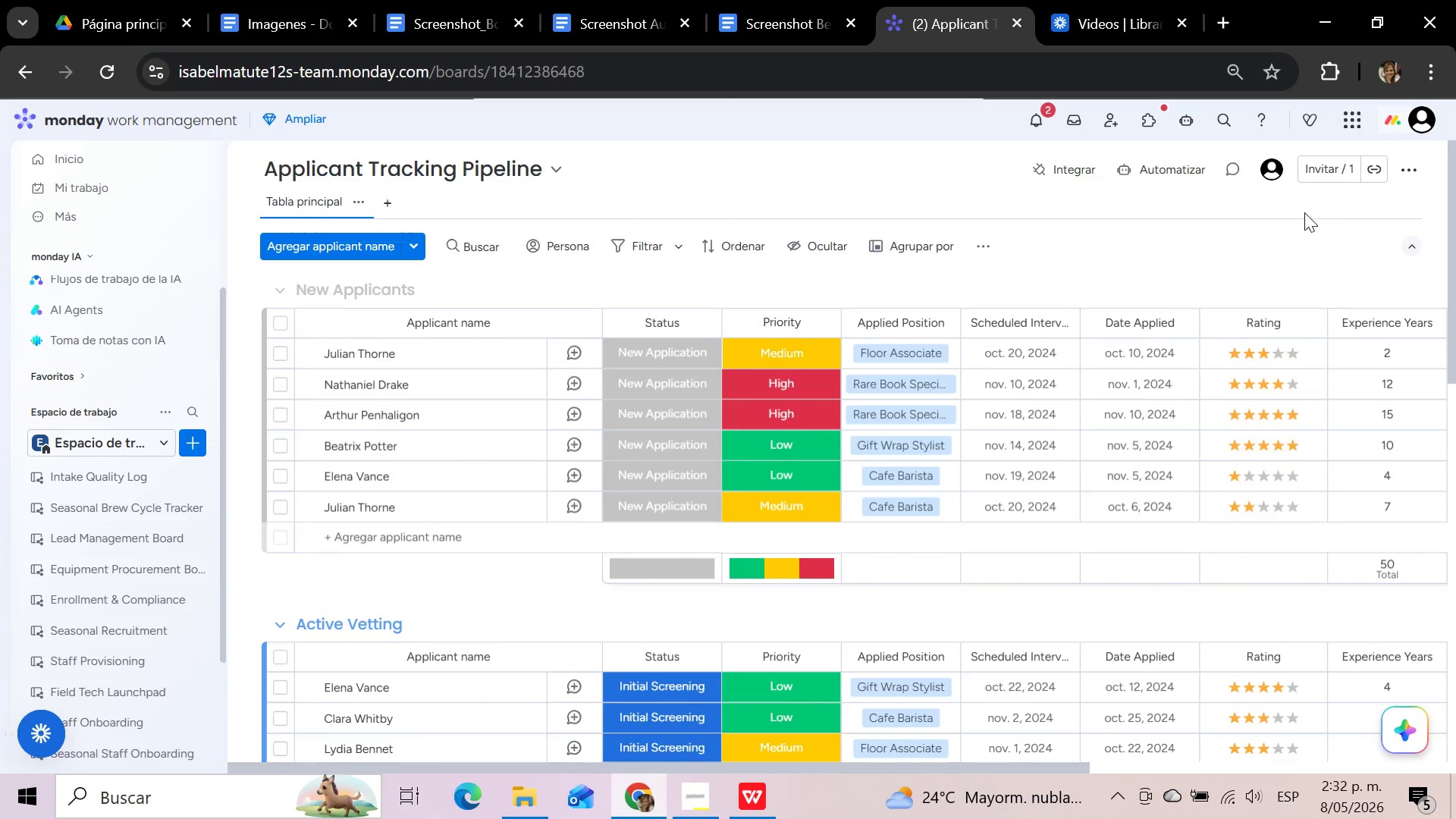 
left_click([1190, 171])
 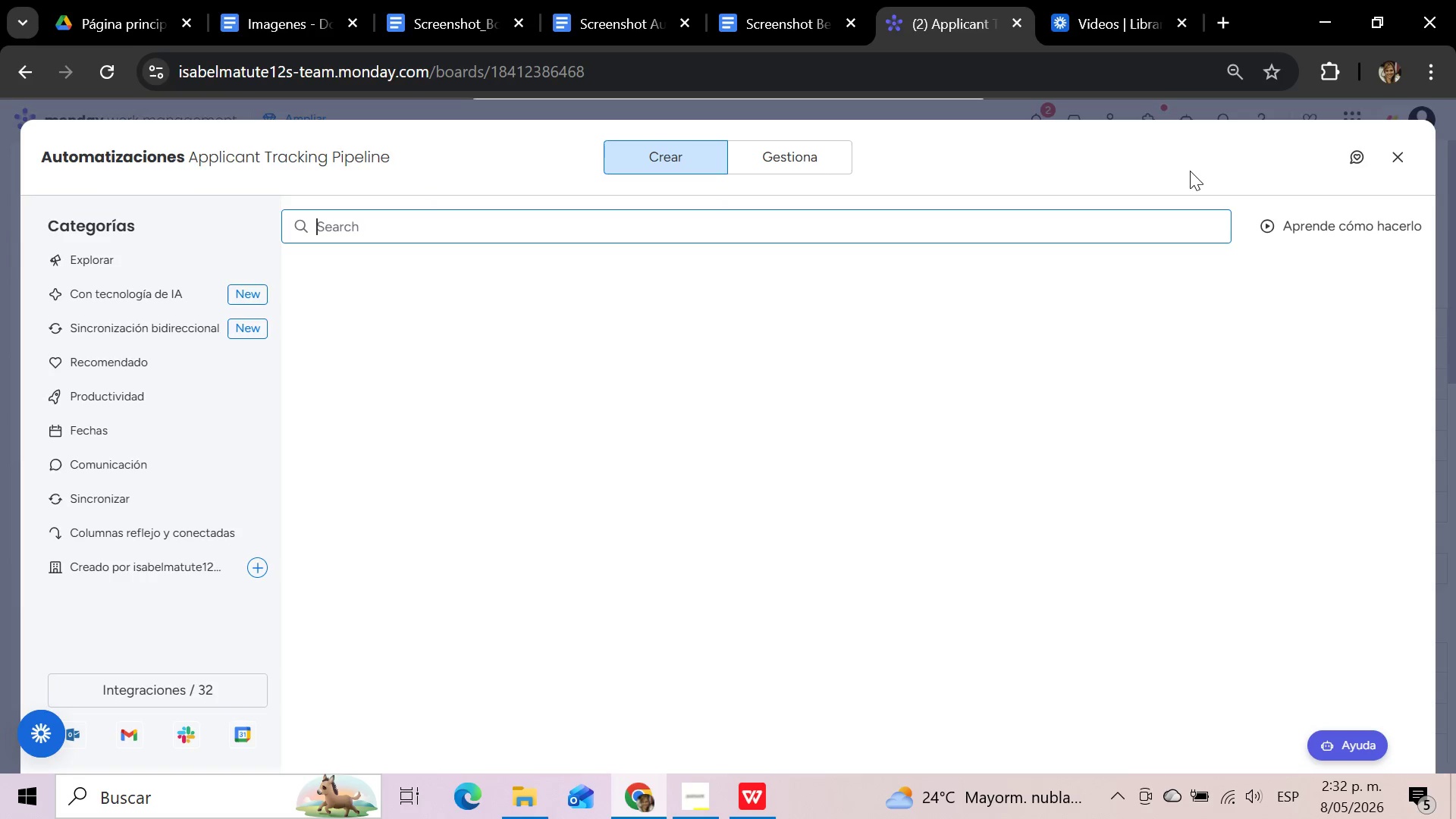 
wait(10.45)
 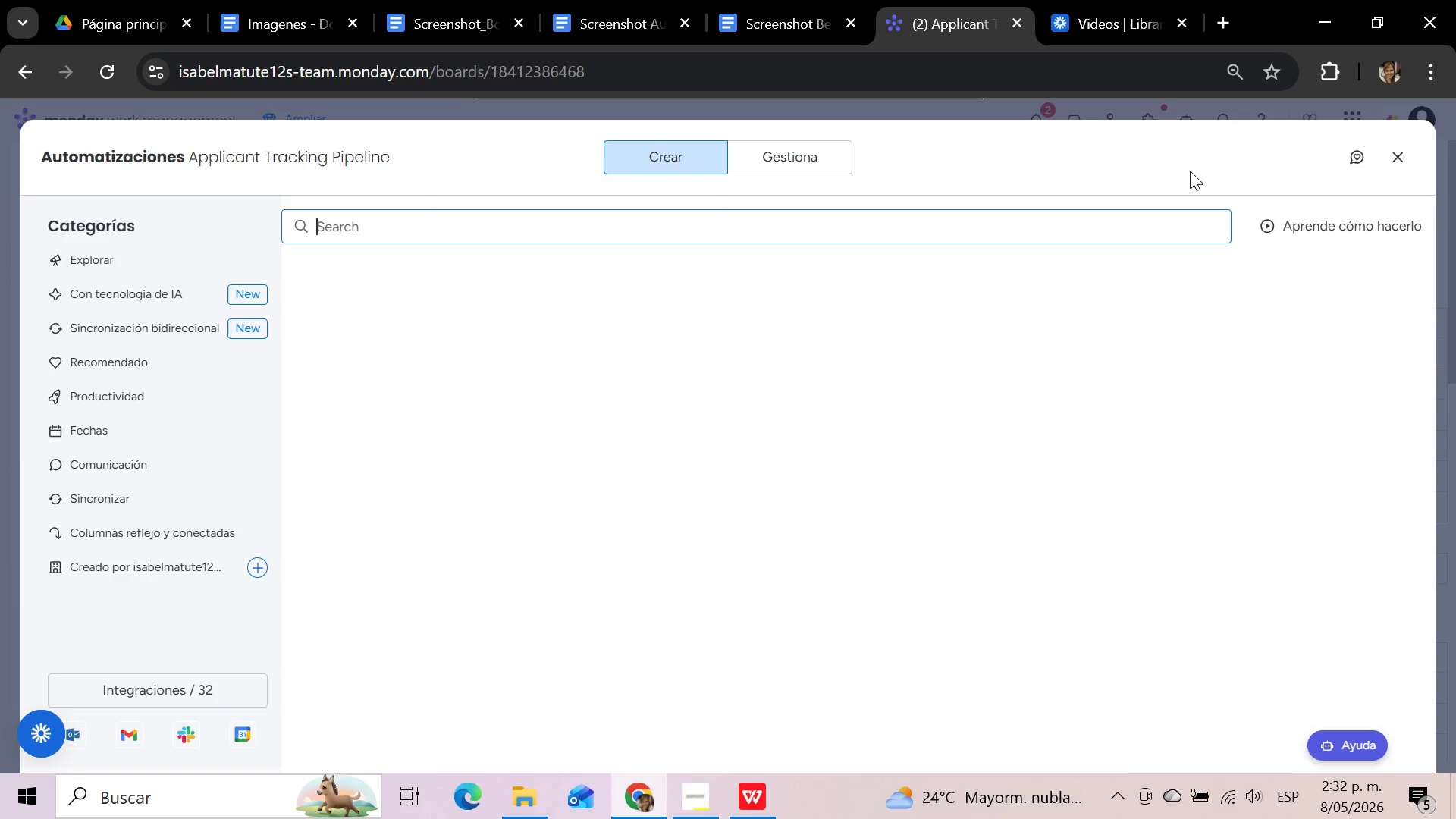 
left_click([505, 391])
 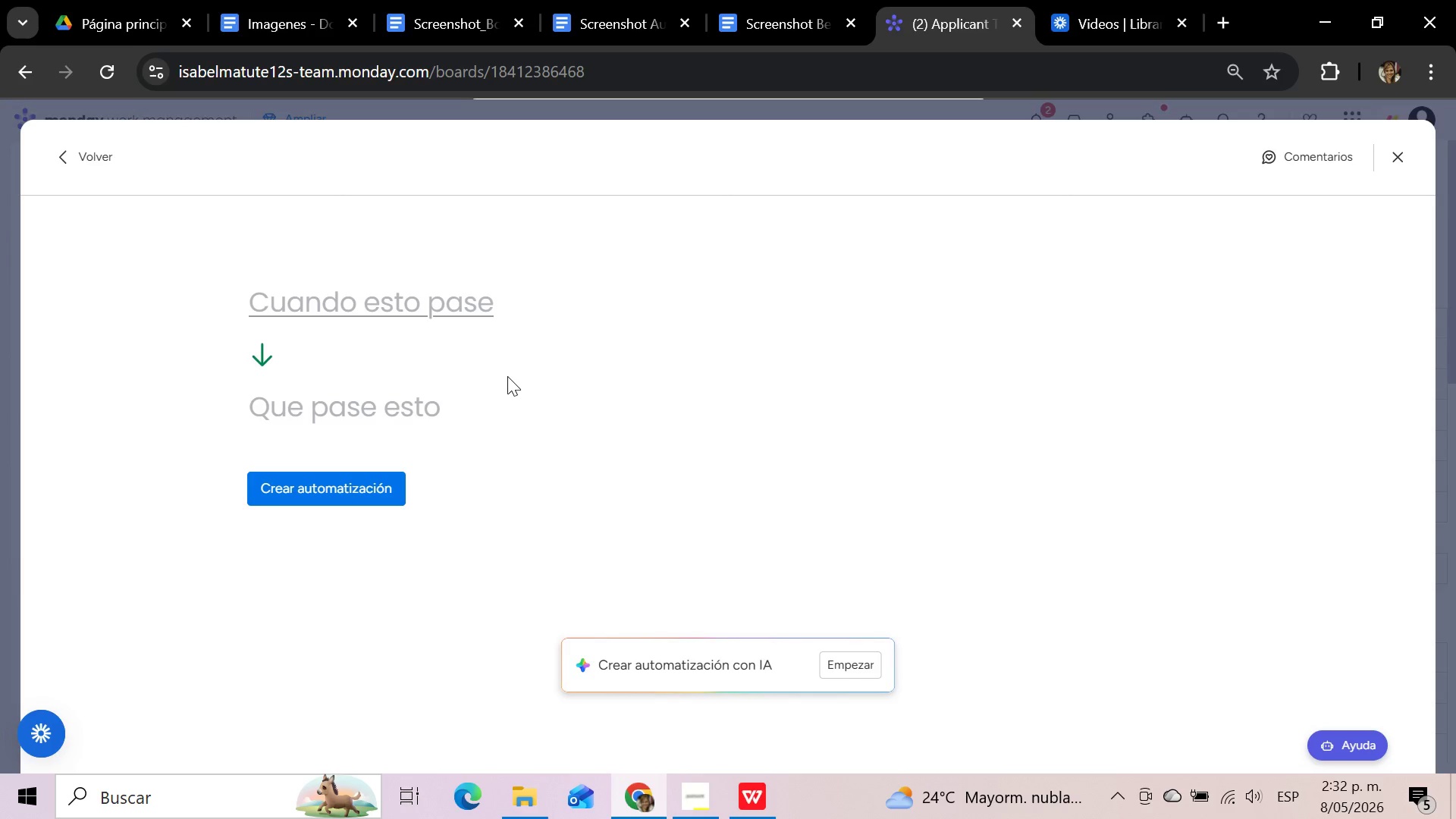 
wait(7.2)
 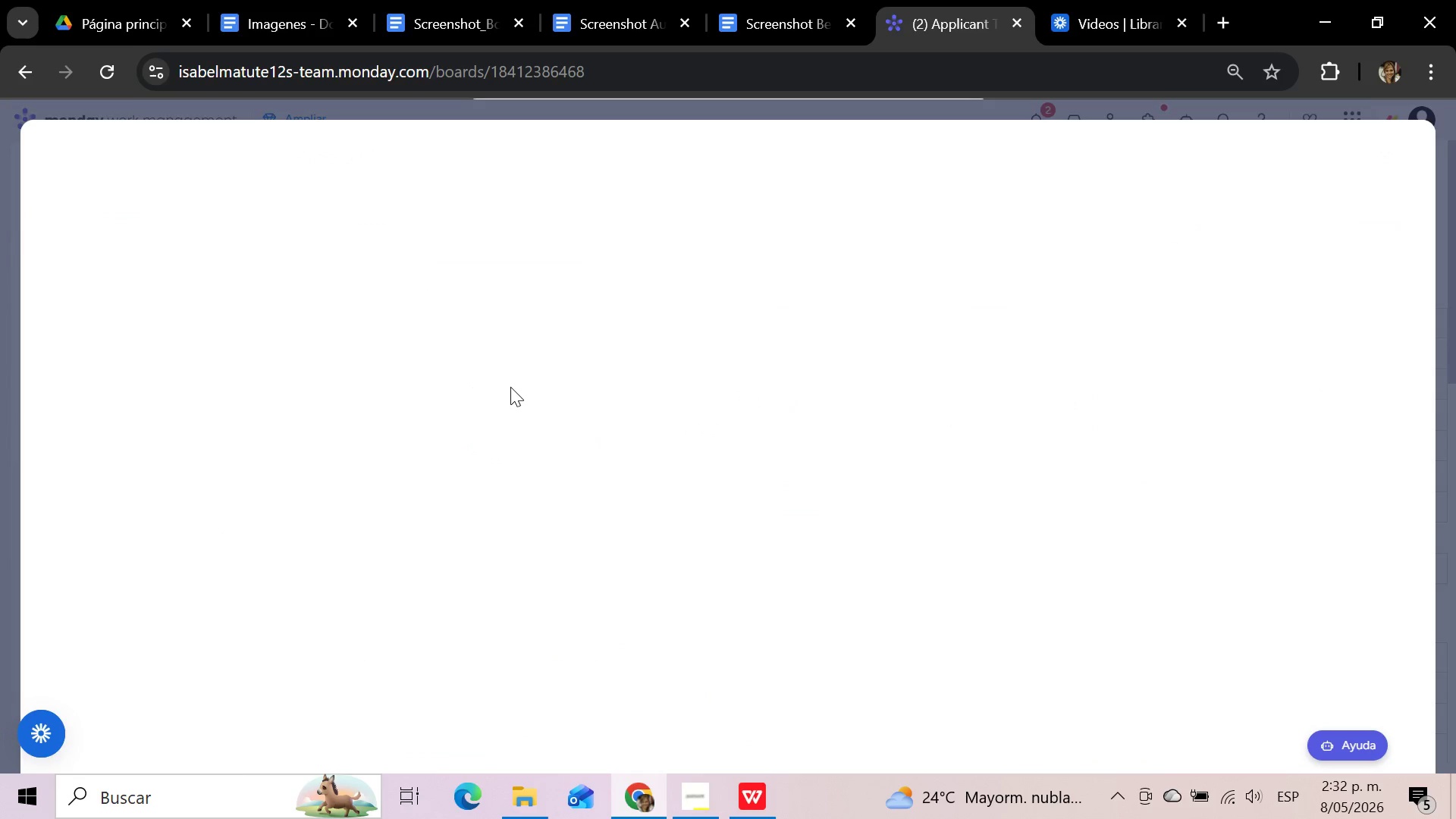 
left_click([458, 294])
 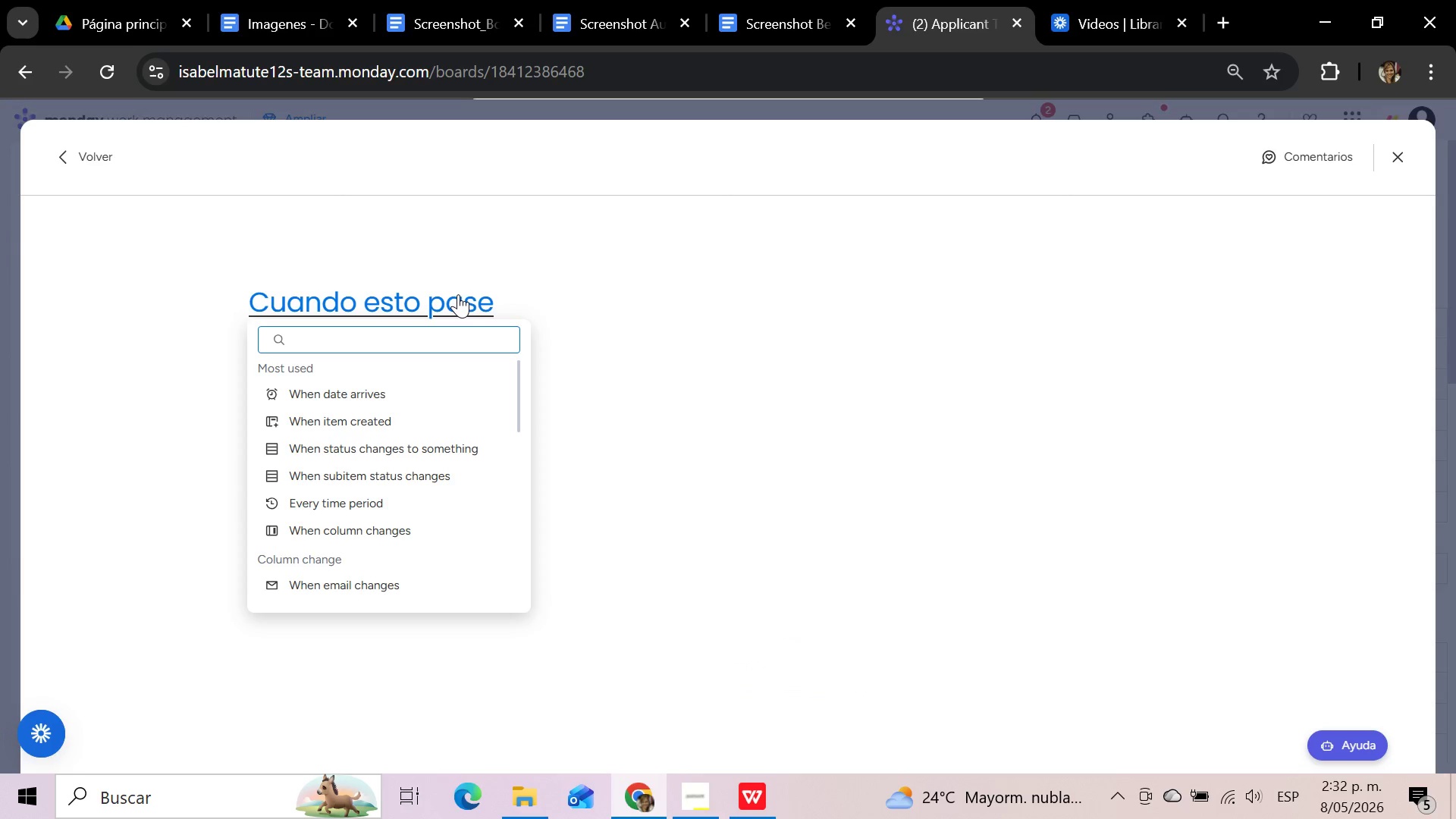 
wait(5.61)
 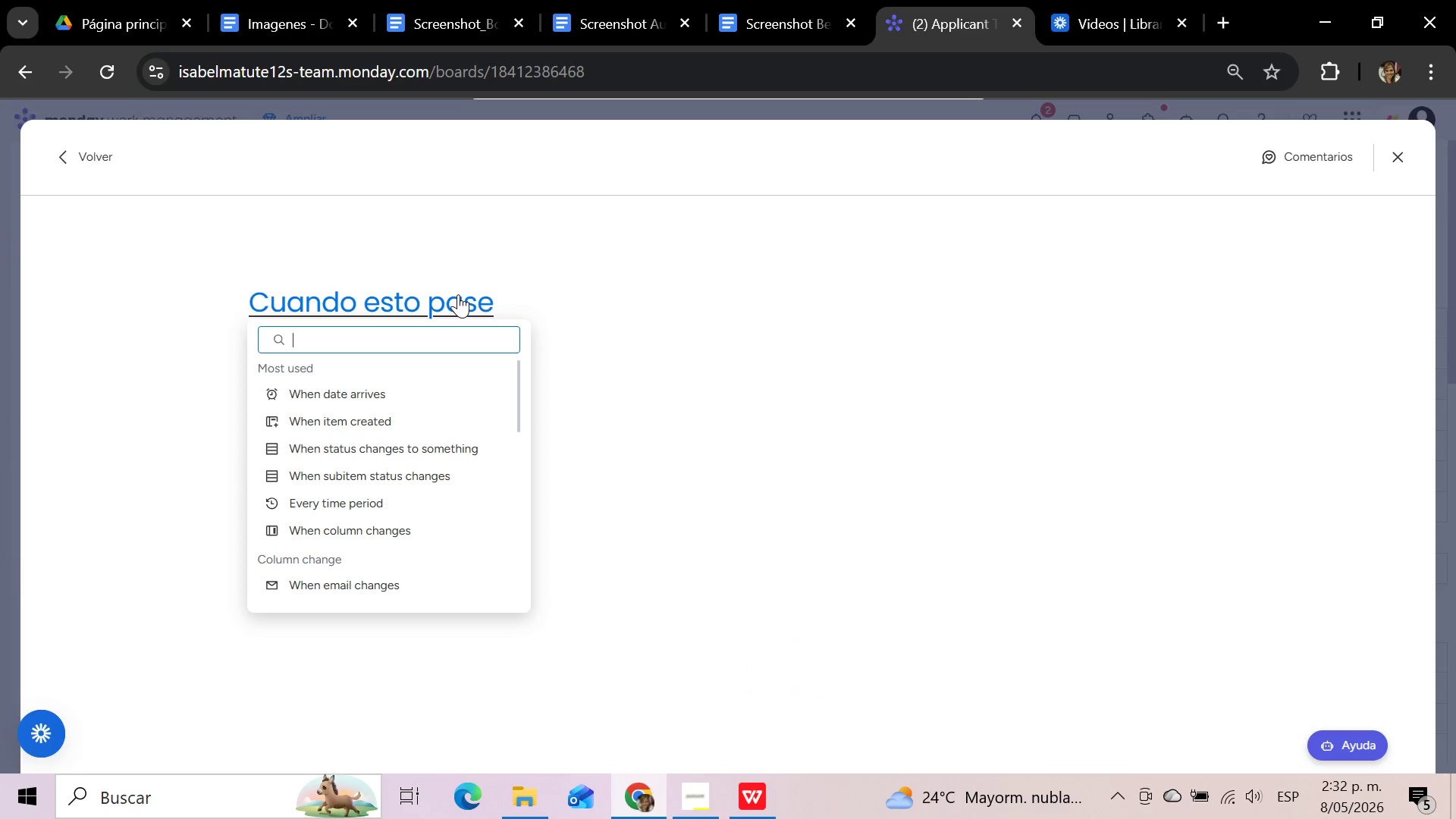 
left_click_drag(start_coordinate=[519, 369], to_coordinate=[522, 382])
 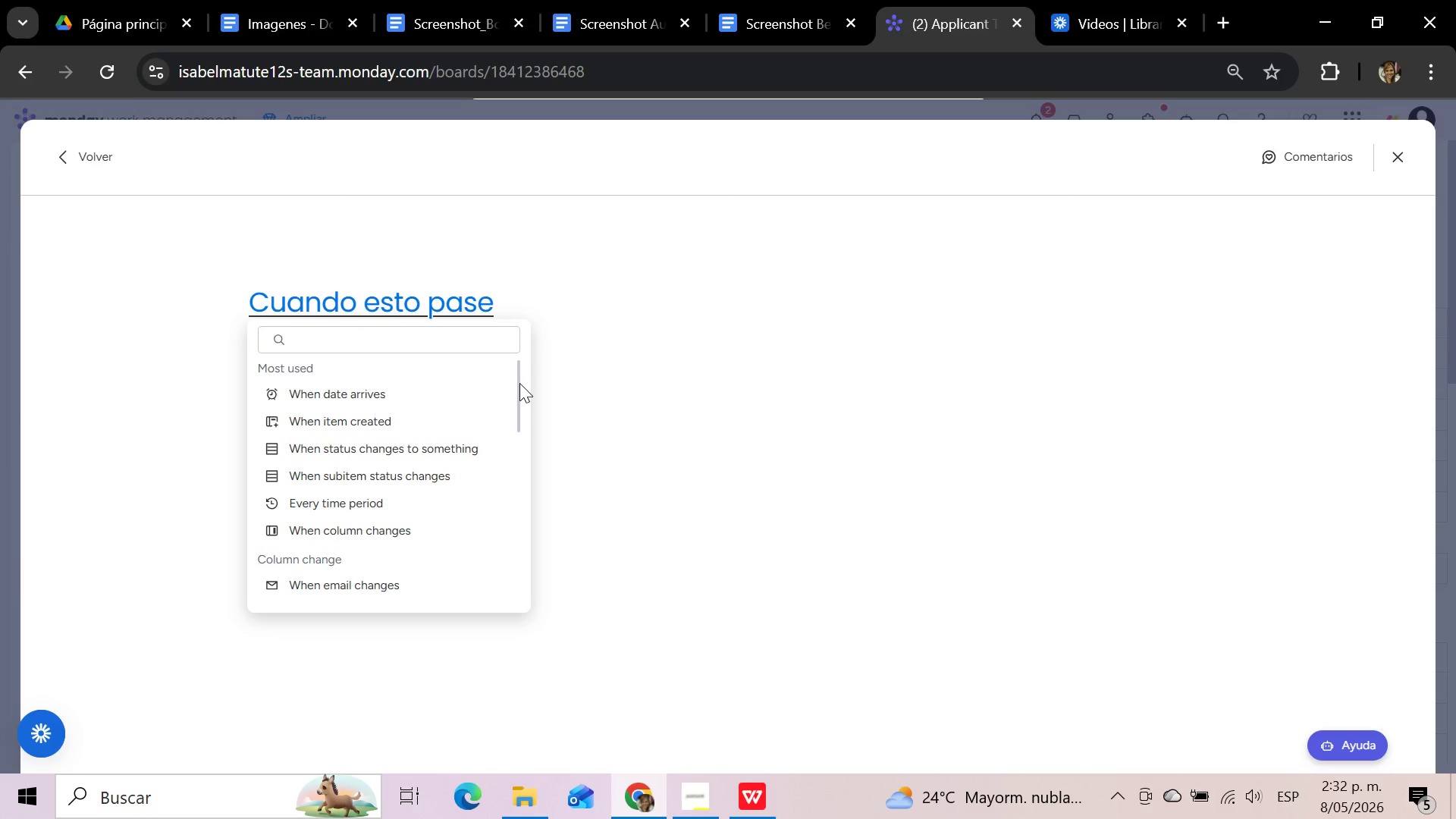 
left_click_drag(start_coordinate=[519, 383], to_coordinate=[521, 402])
 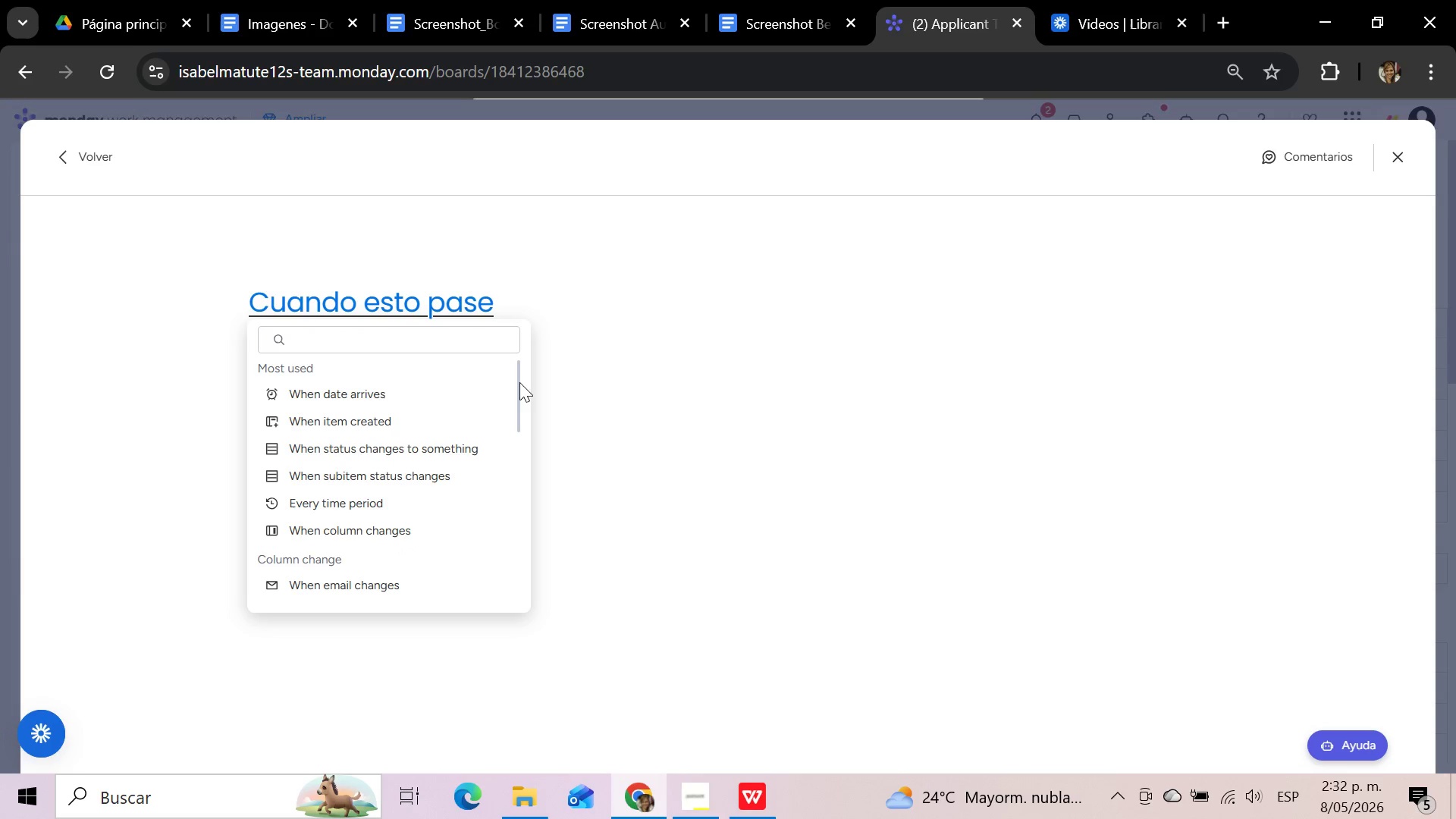 
left_click_drag(start_coordinate=[519, 382], to_coordinate=[519, 394])
 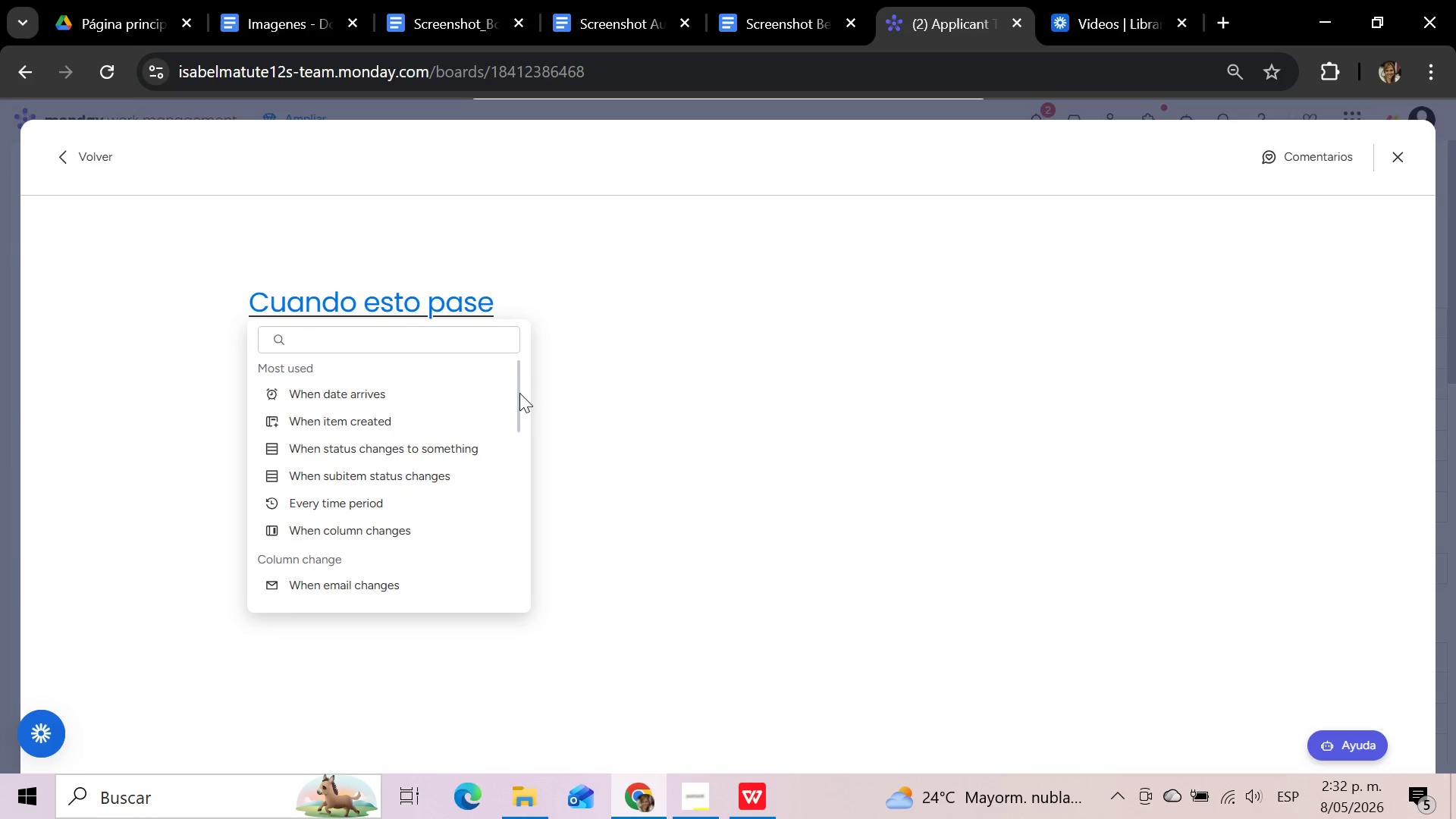 
scroll: coordinate [519, 392], scroll_direction: down, amount: 5.0
 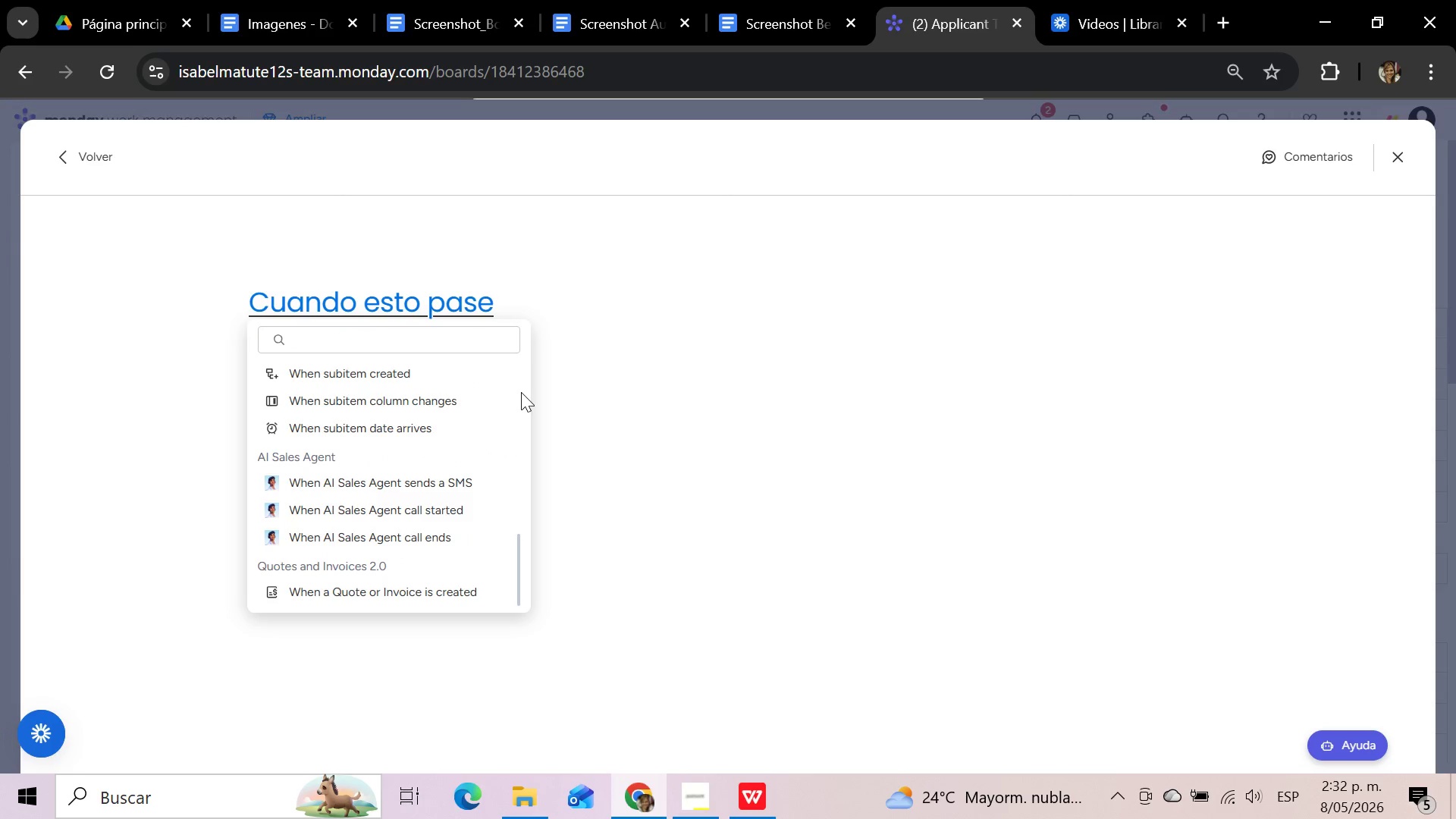 
scroll: coordinate [521, 392], scroll_direction: up, amount: 9.0
 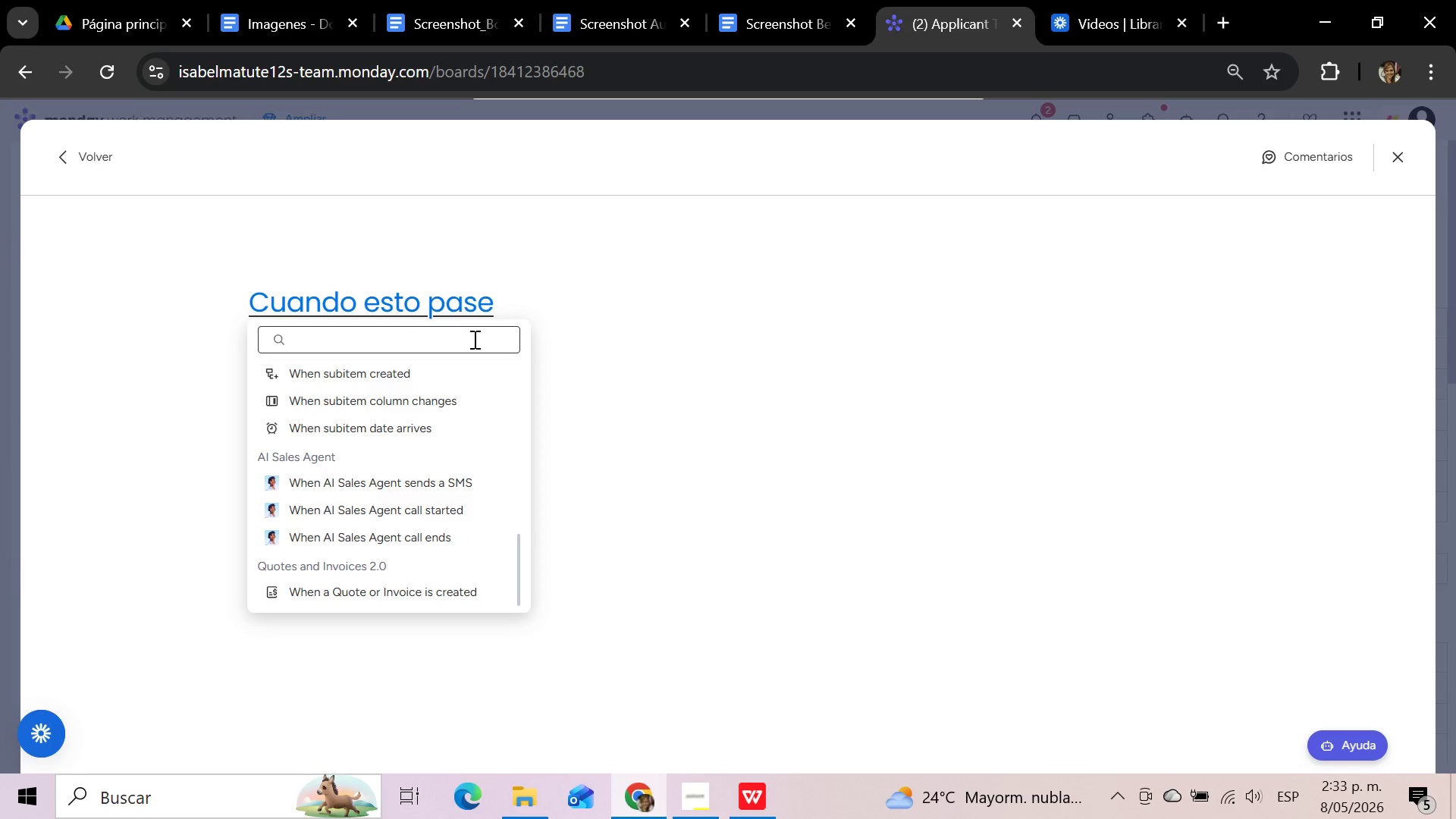 
left_click([473, 339])
 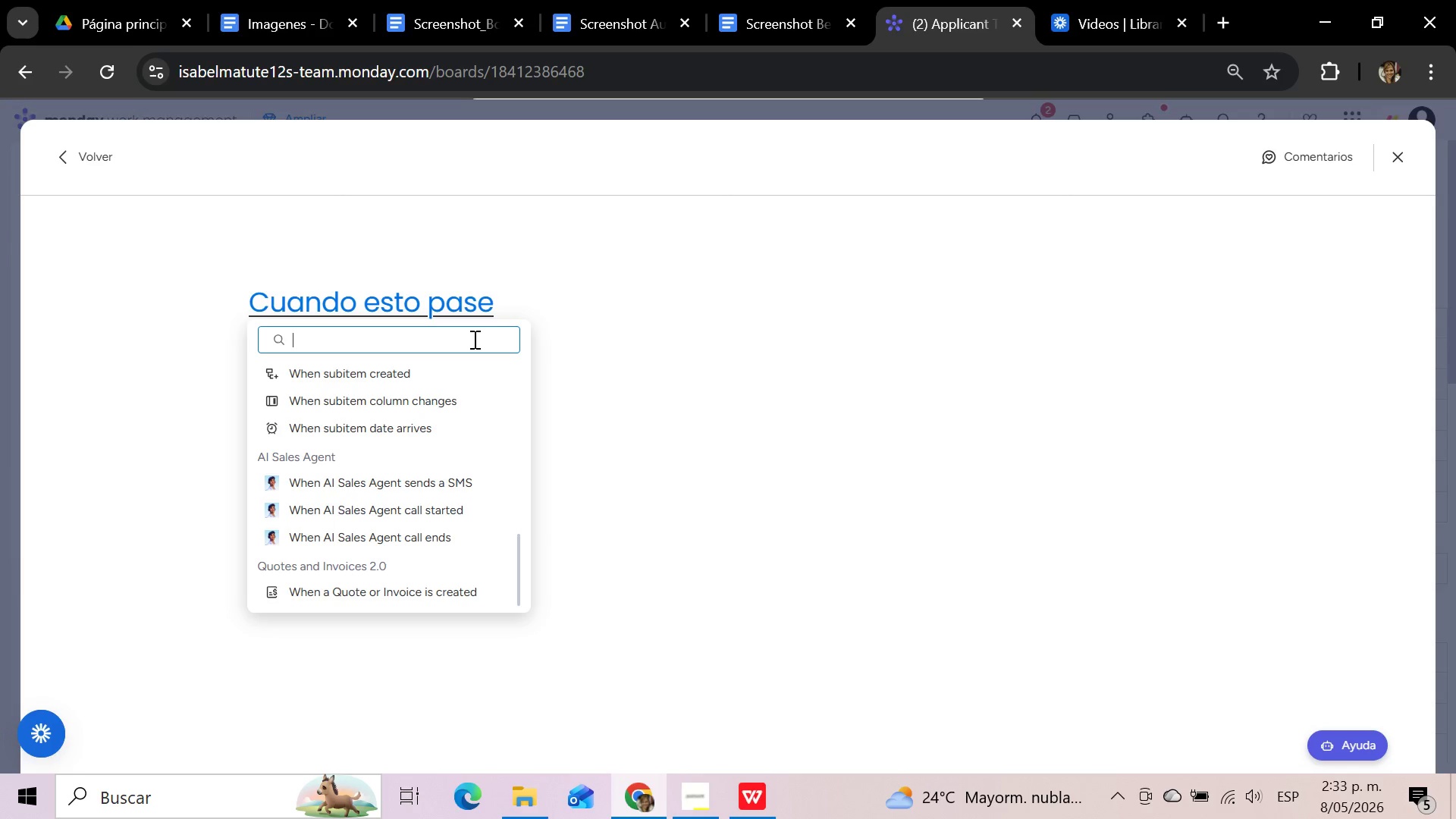 
scroll: coordinate [470, 500], scroll_direction: up, amount: 10.0
 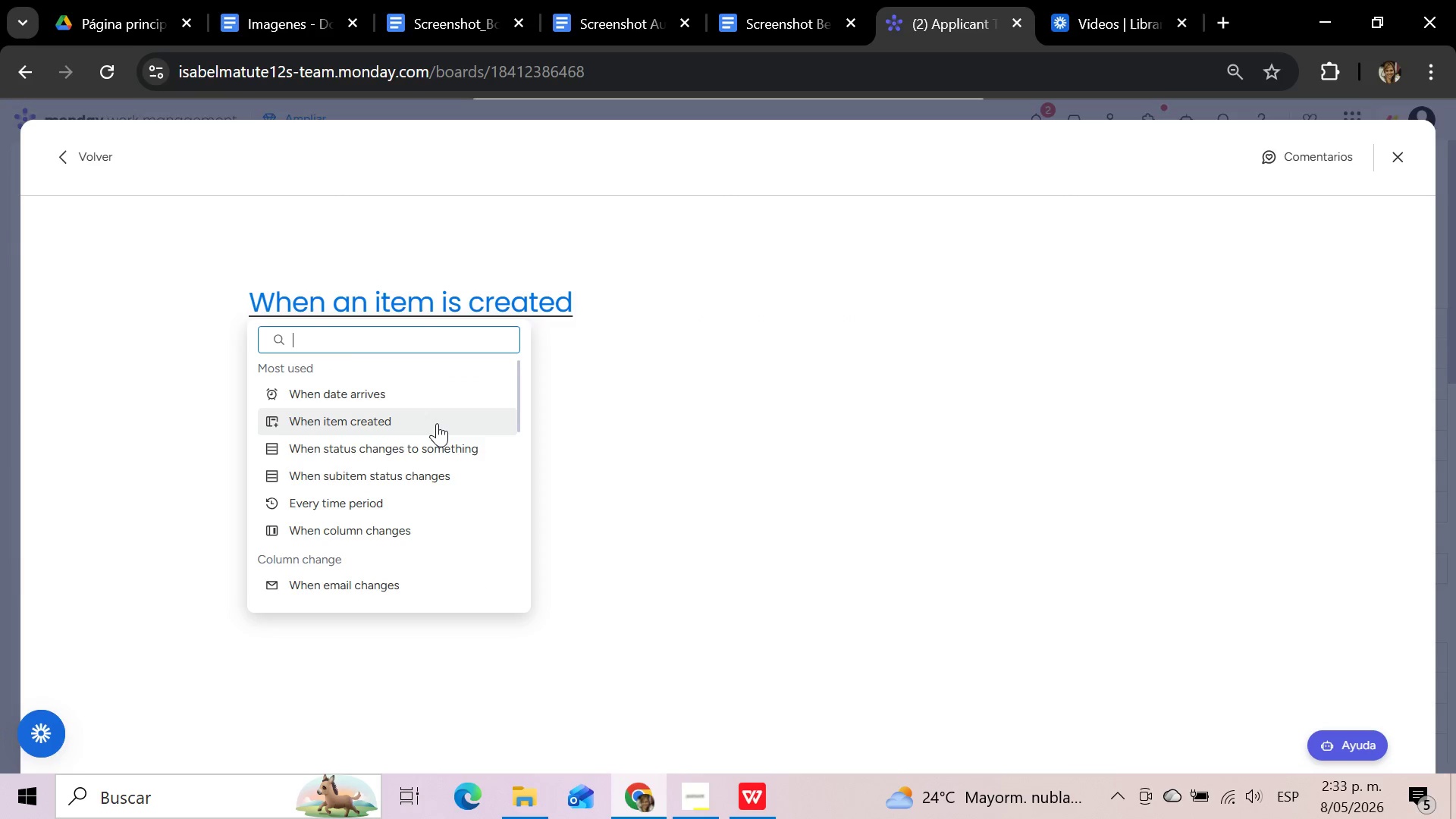 
left_click([437, 423])
 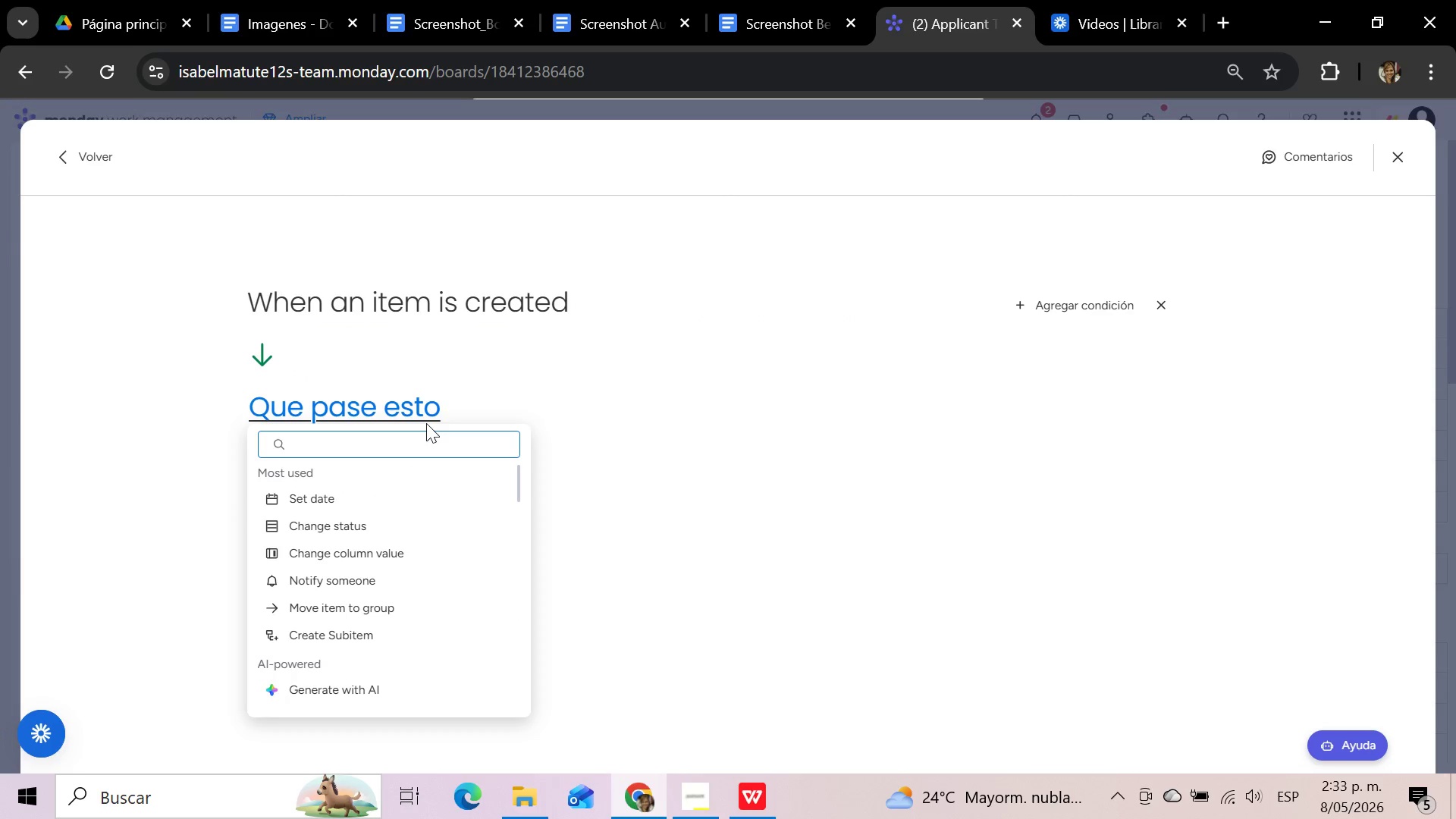 
left_click([381, 514])
 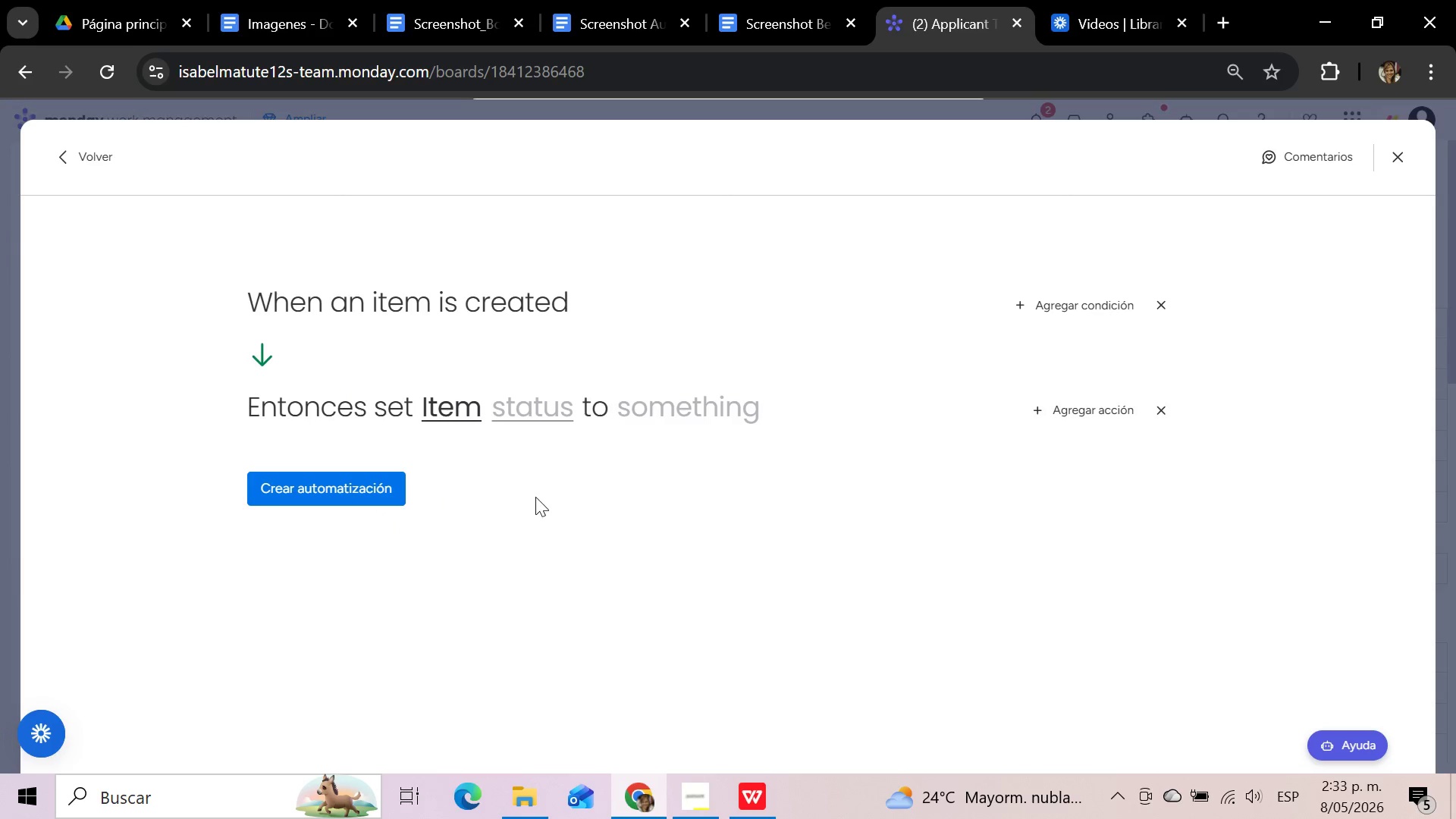 
left_click([1108, 410])
 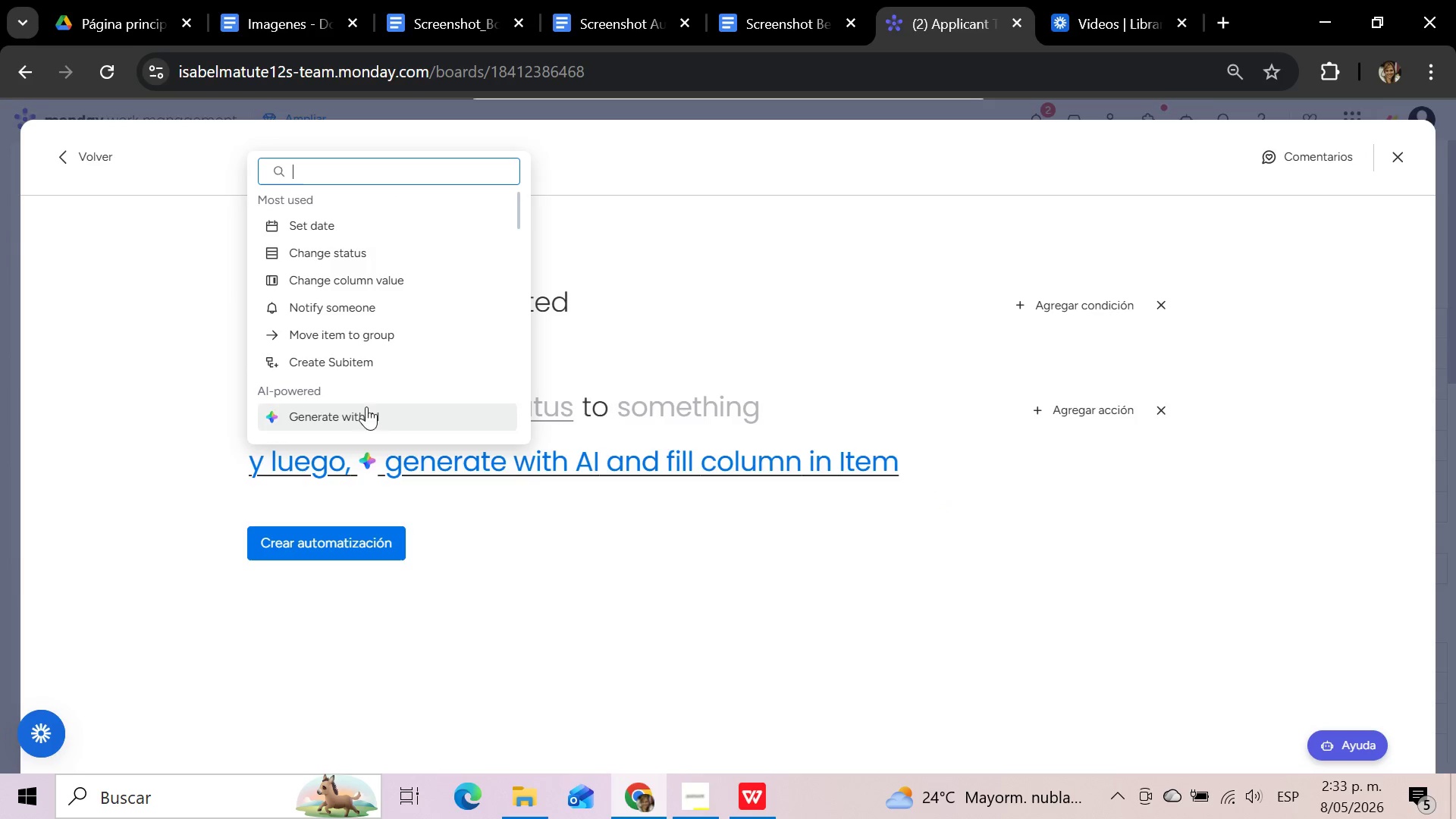 
left_click([372, 307])
 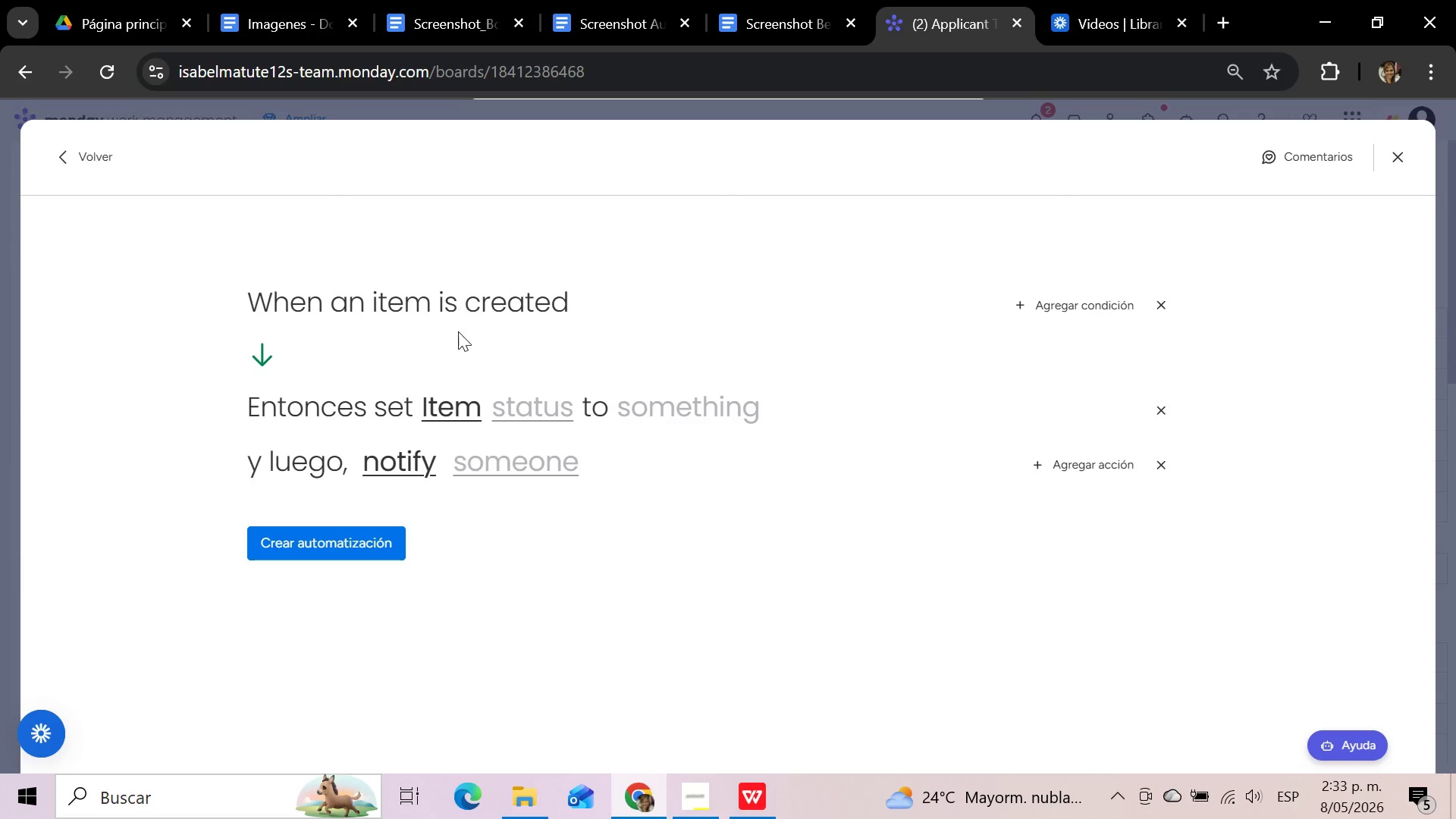 
wait(7.12)
 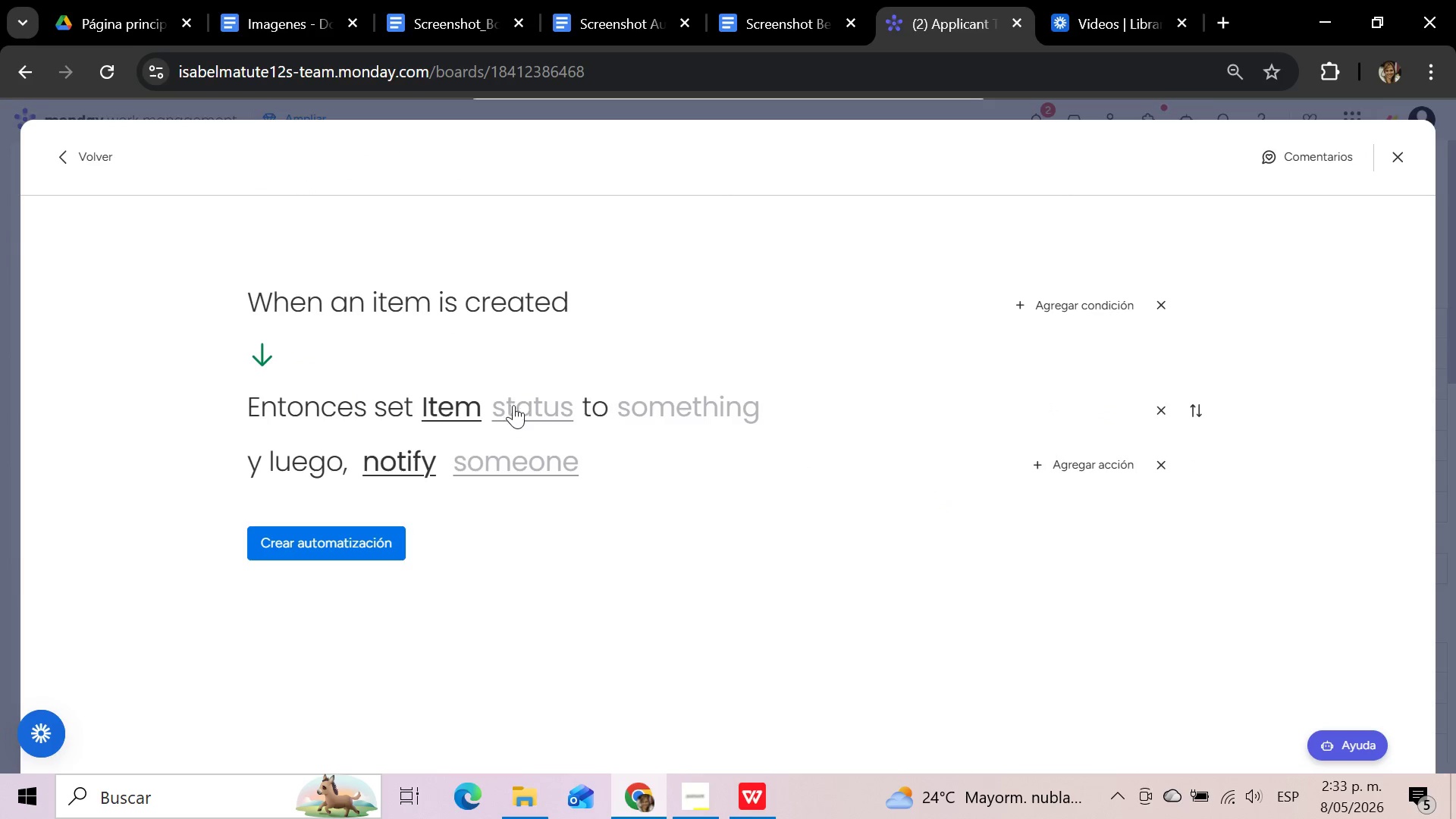 
left_click([548, 405])
 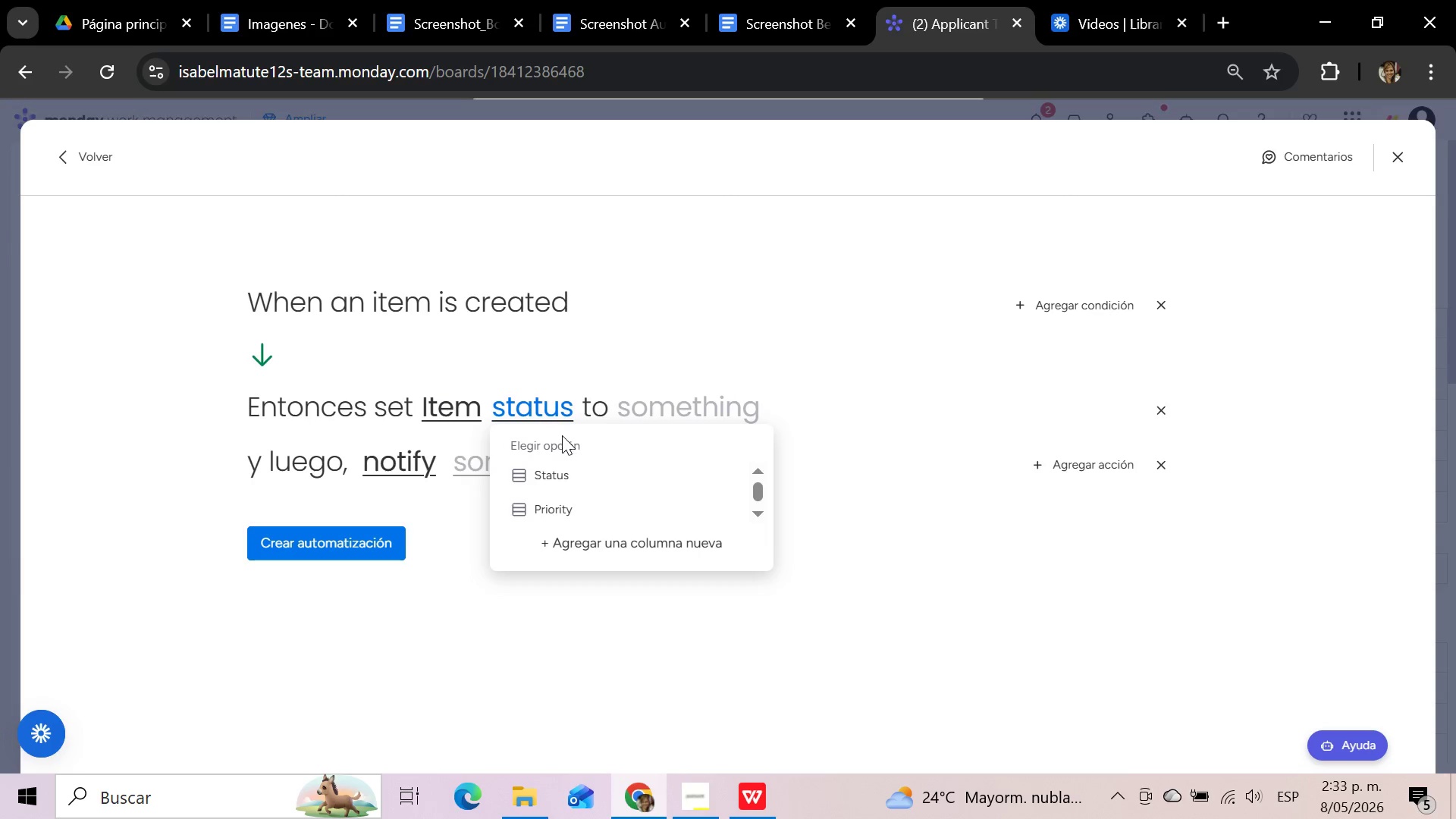 
left_click([562, 468])
 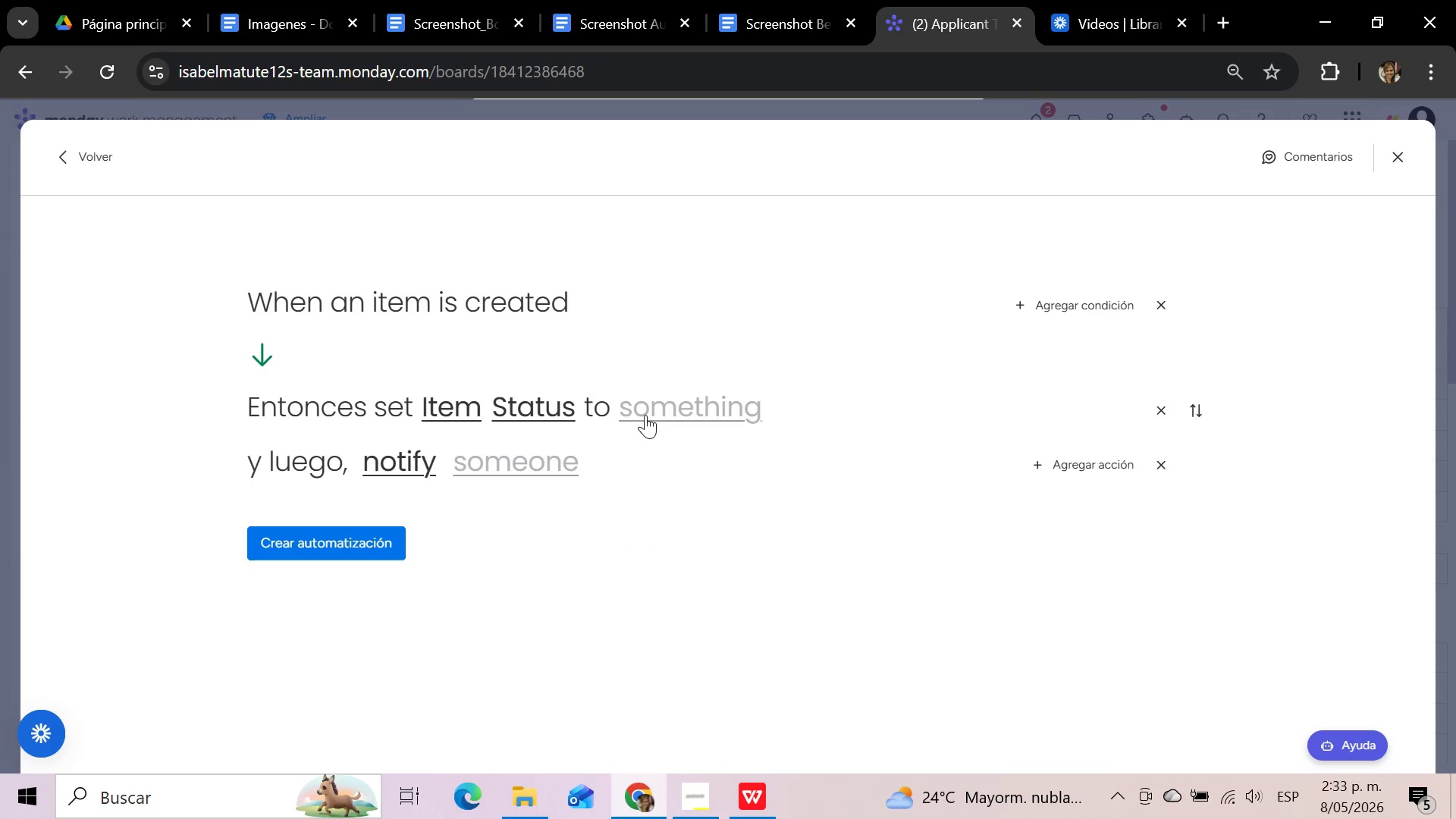 
left_click([645, 415])
 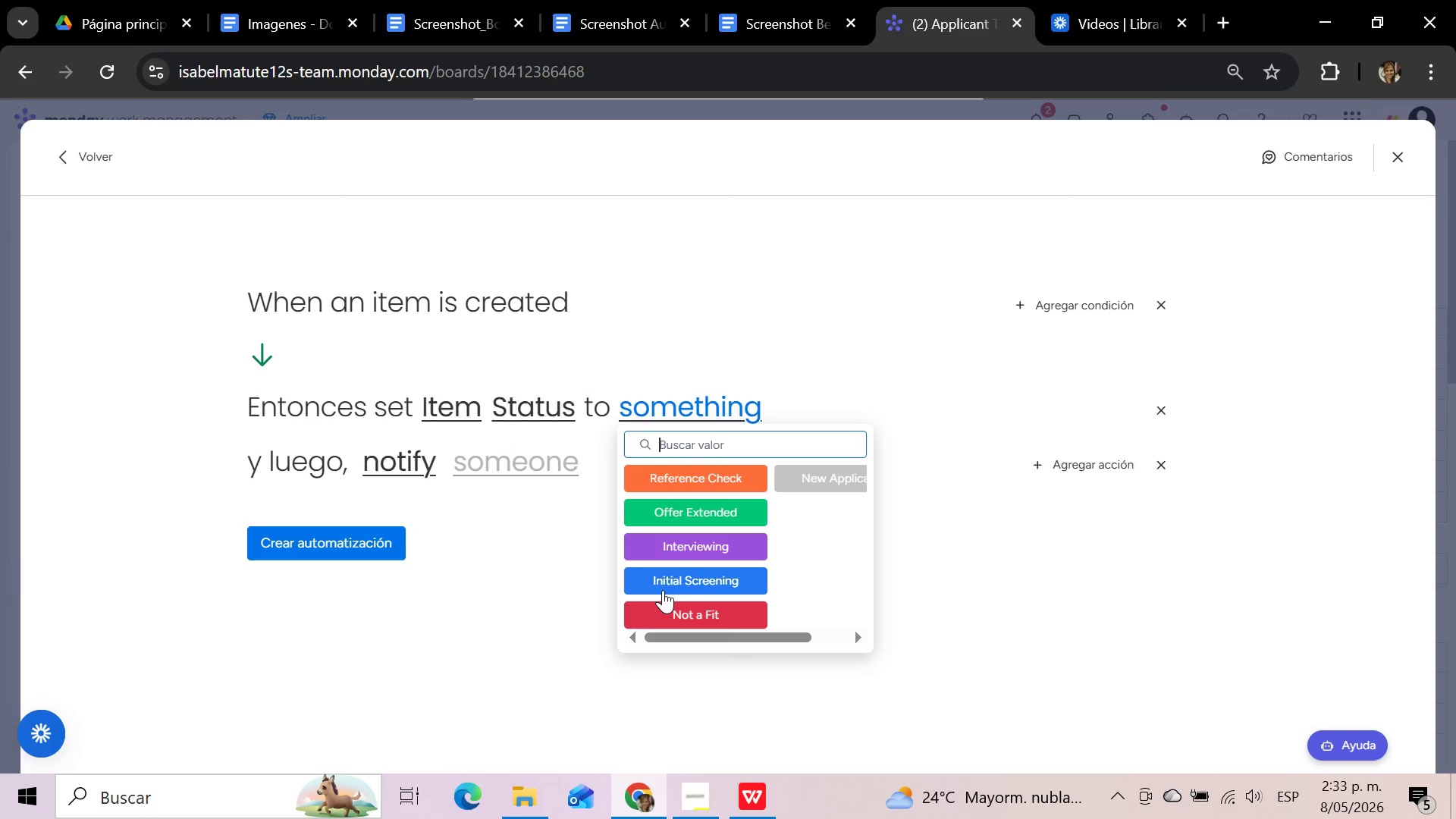 
left_click([807, 484])
 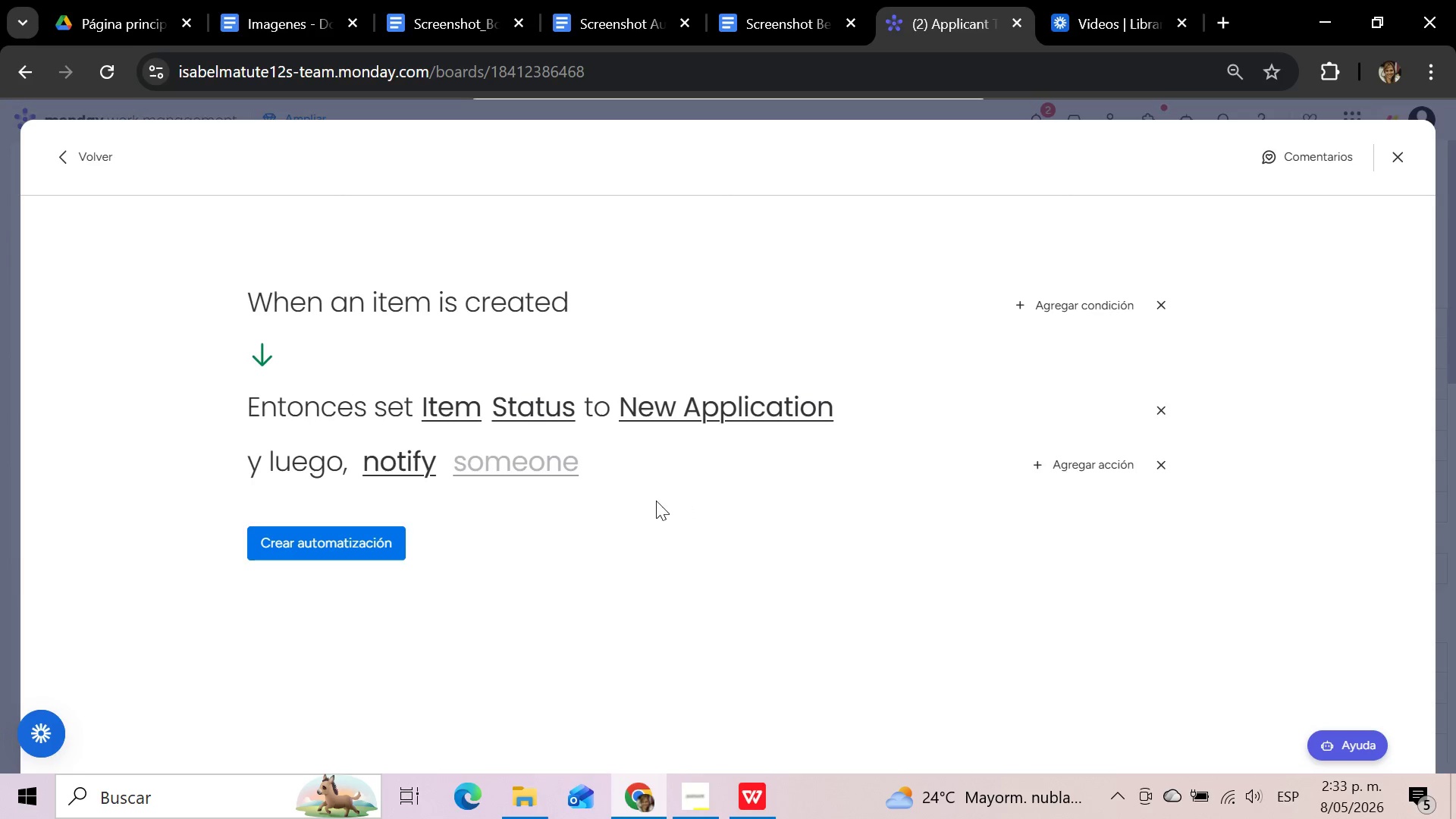 
wait(7.61)
 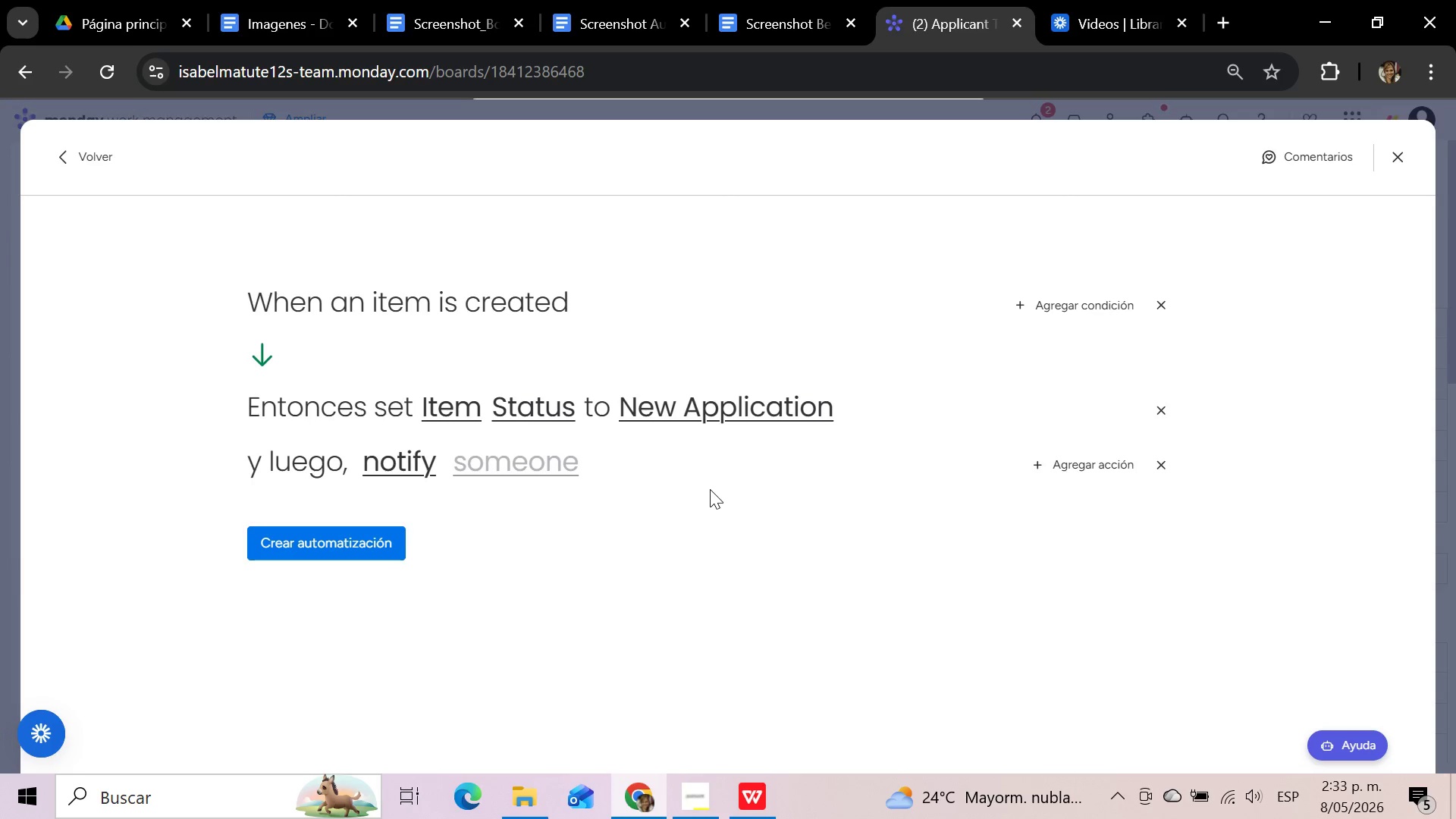 
left_click([582, 468])
 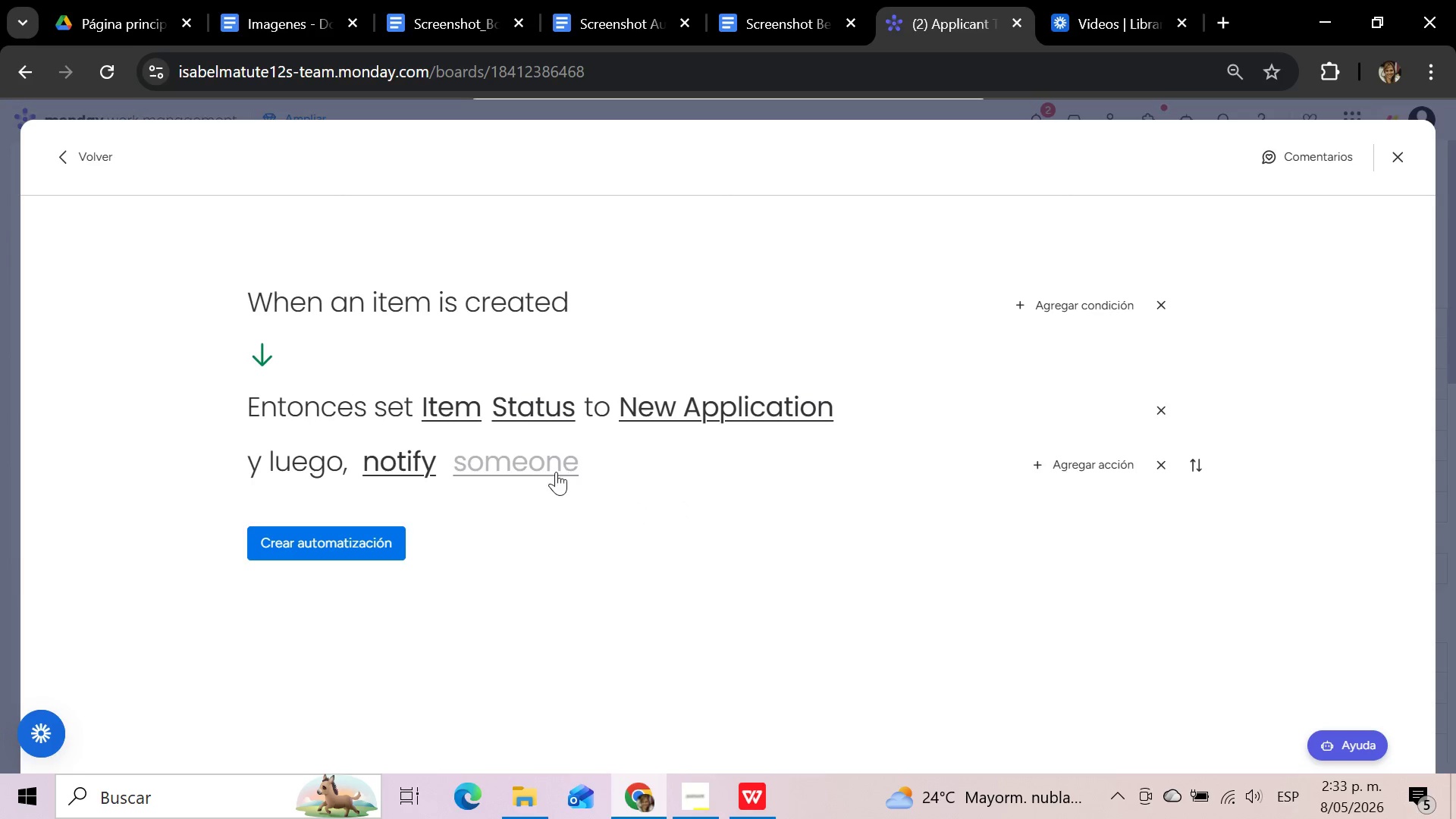 
left_click([554, 472])
 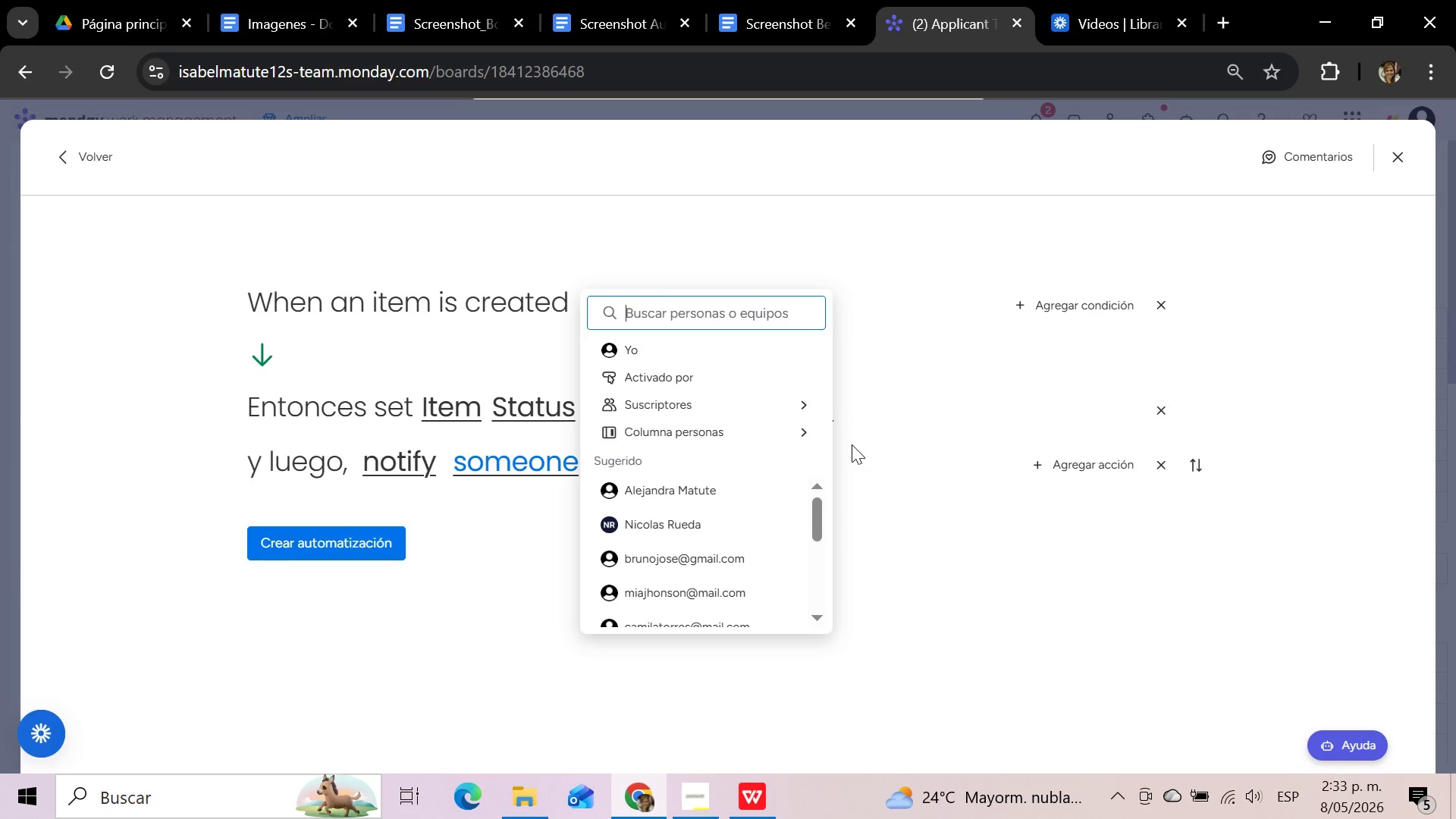 
left_click([810, 439])
 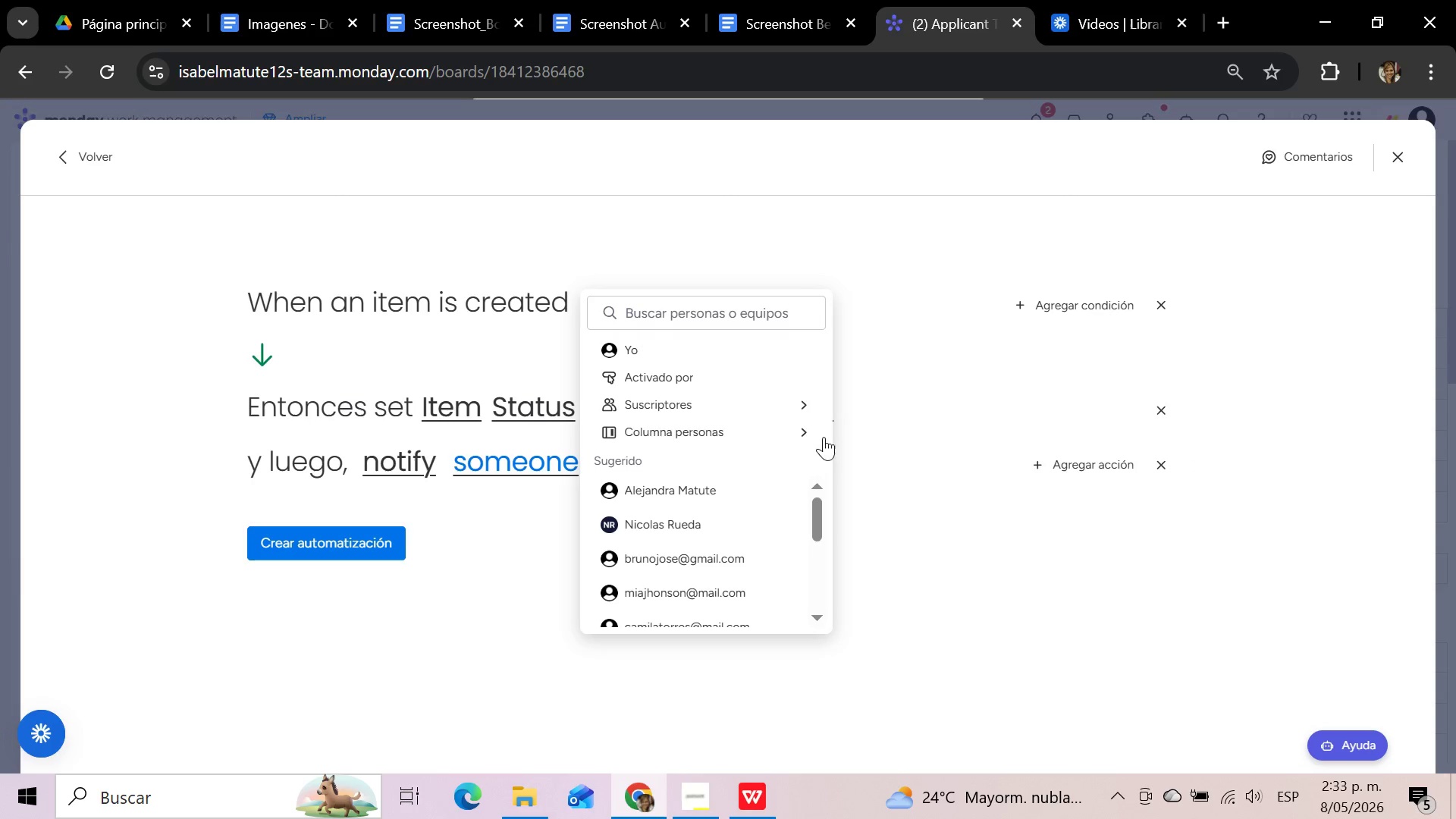 
left_click([805, 427])
 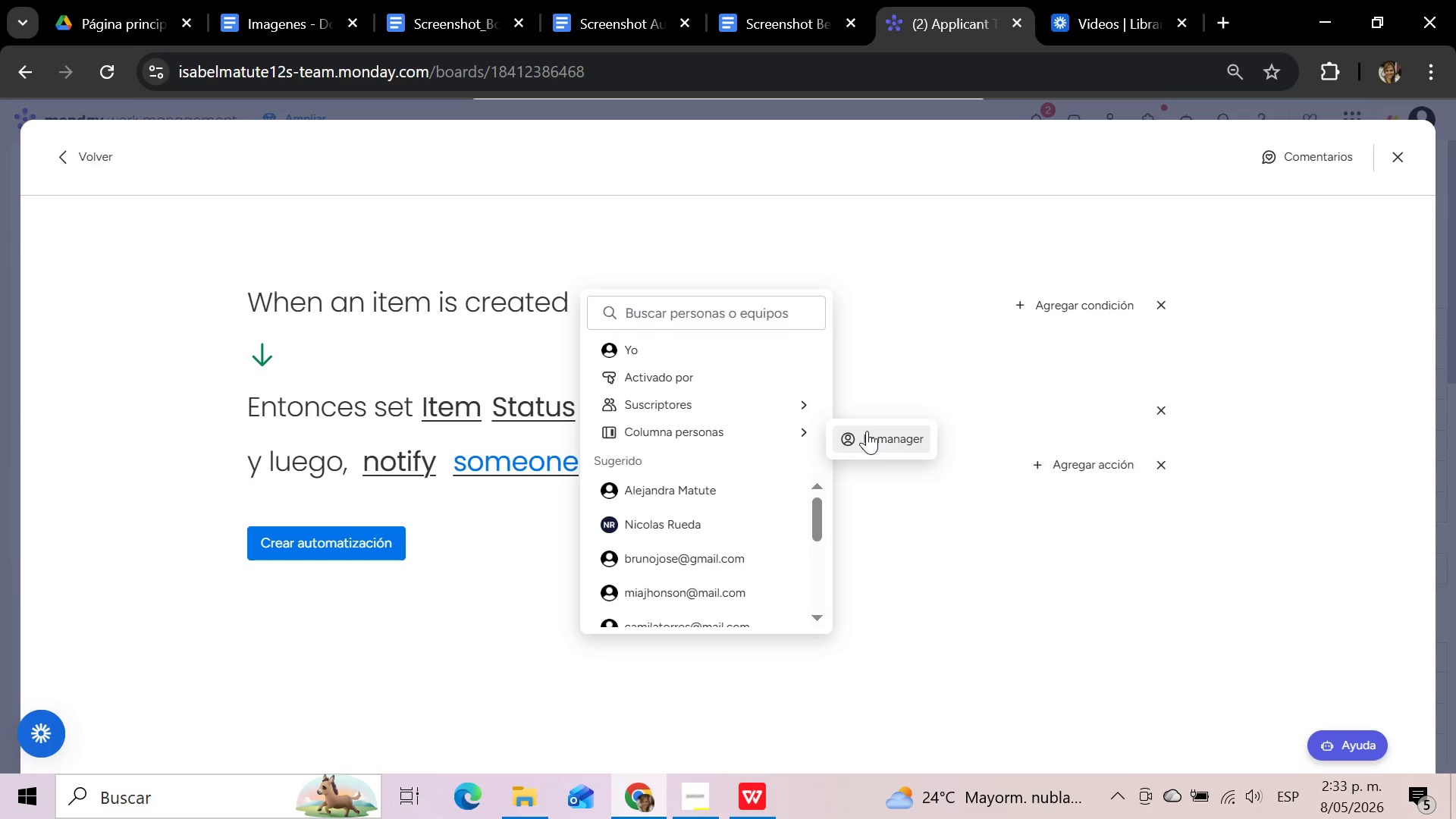 
left_click([867, 431])
 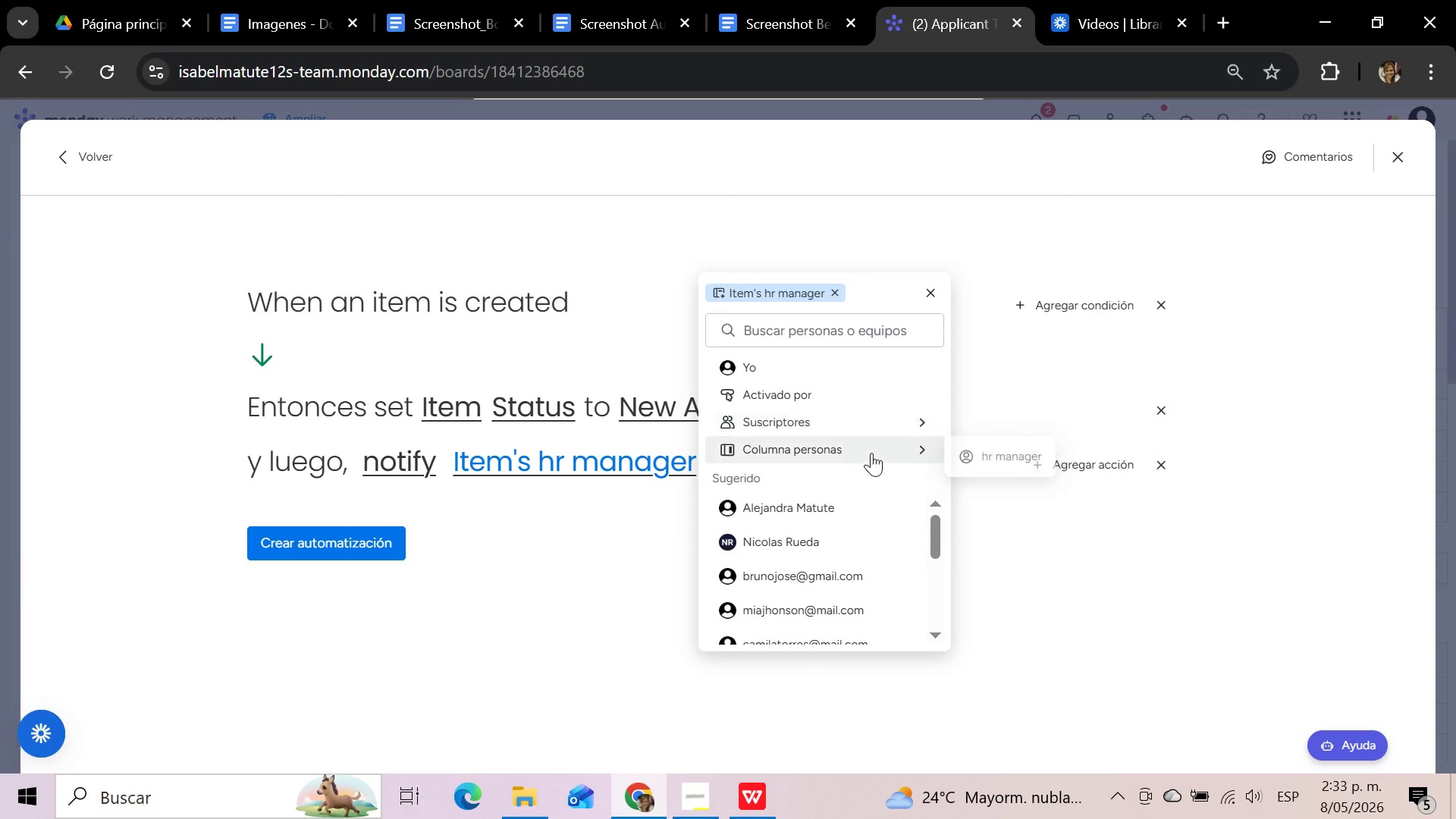 
wait(5.05)
 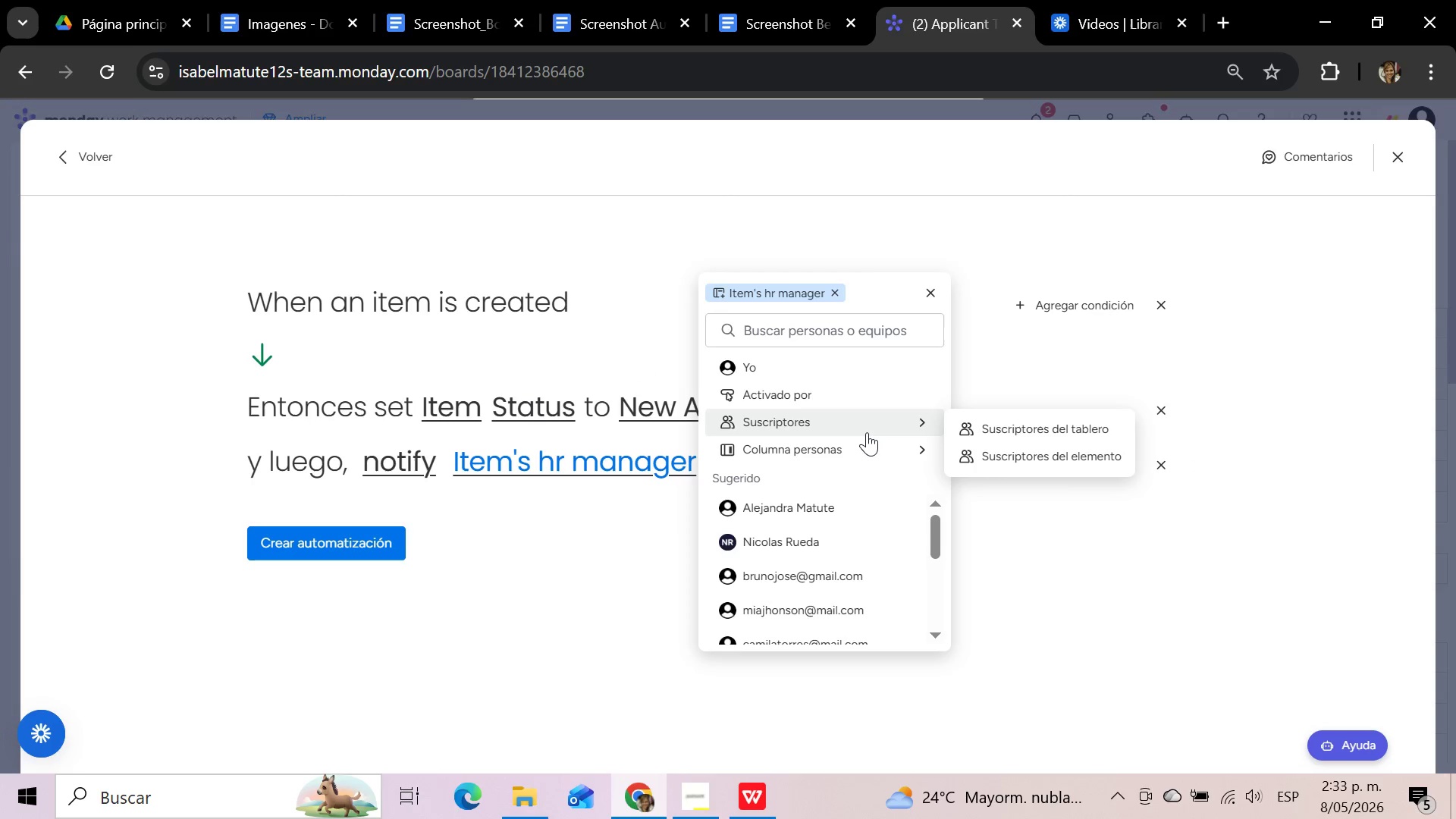 
left_click([999, 463])
 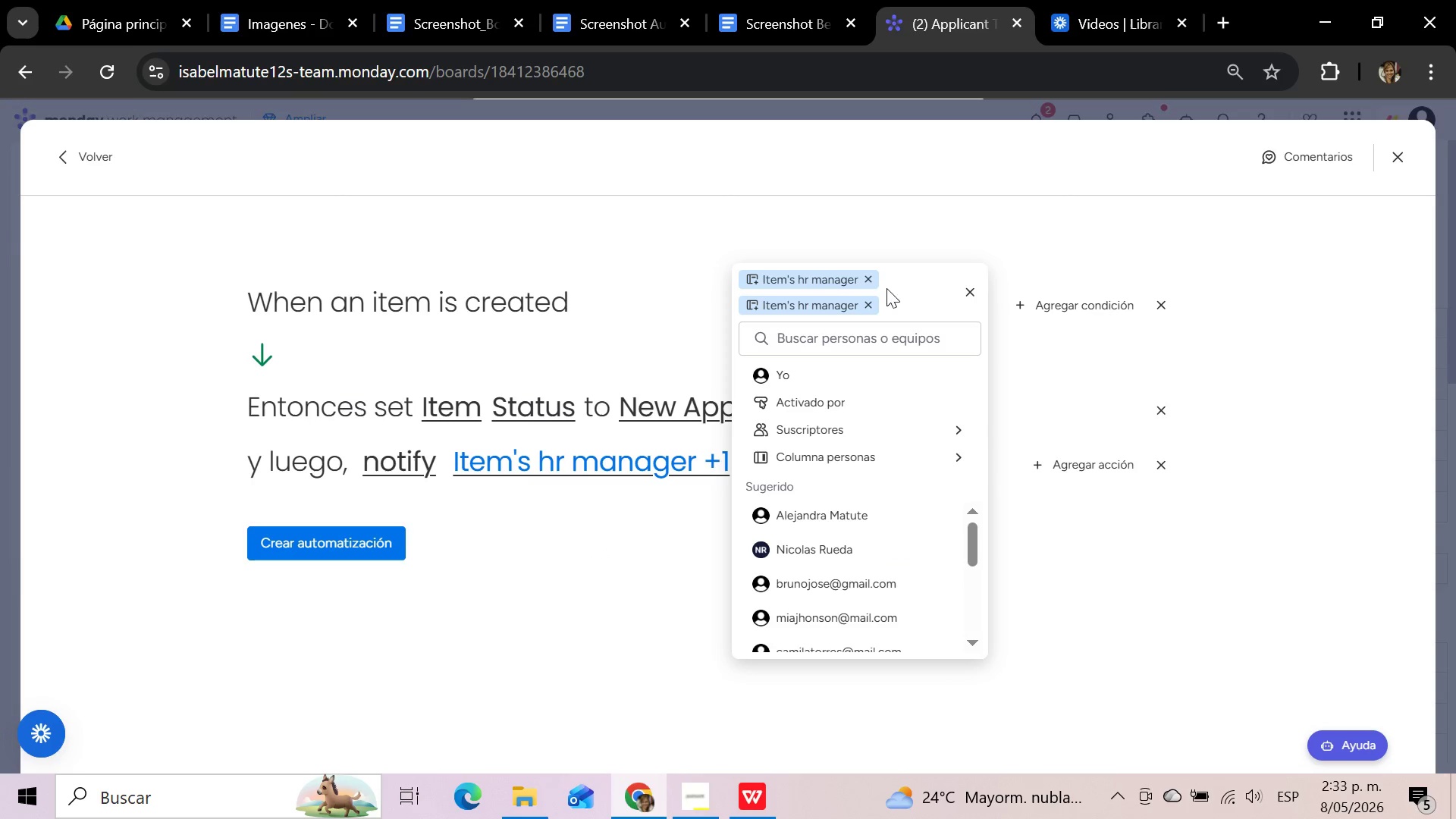 
left_click([868, 275])
 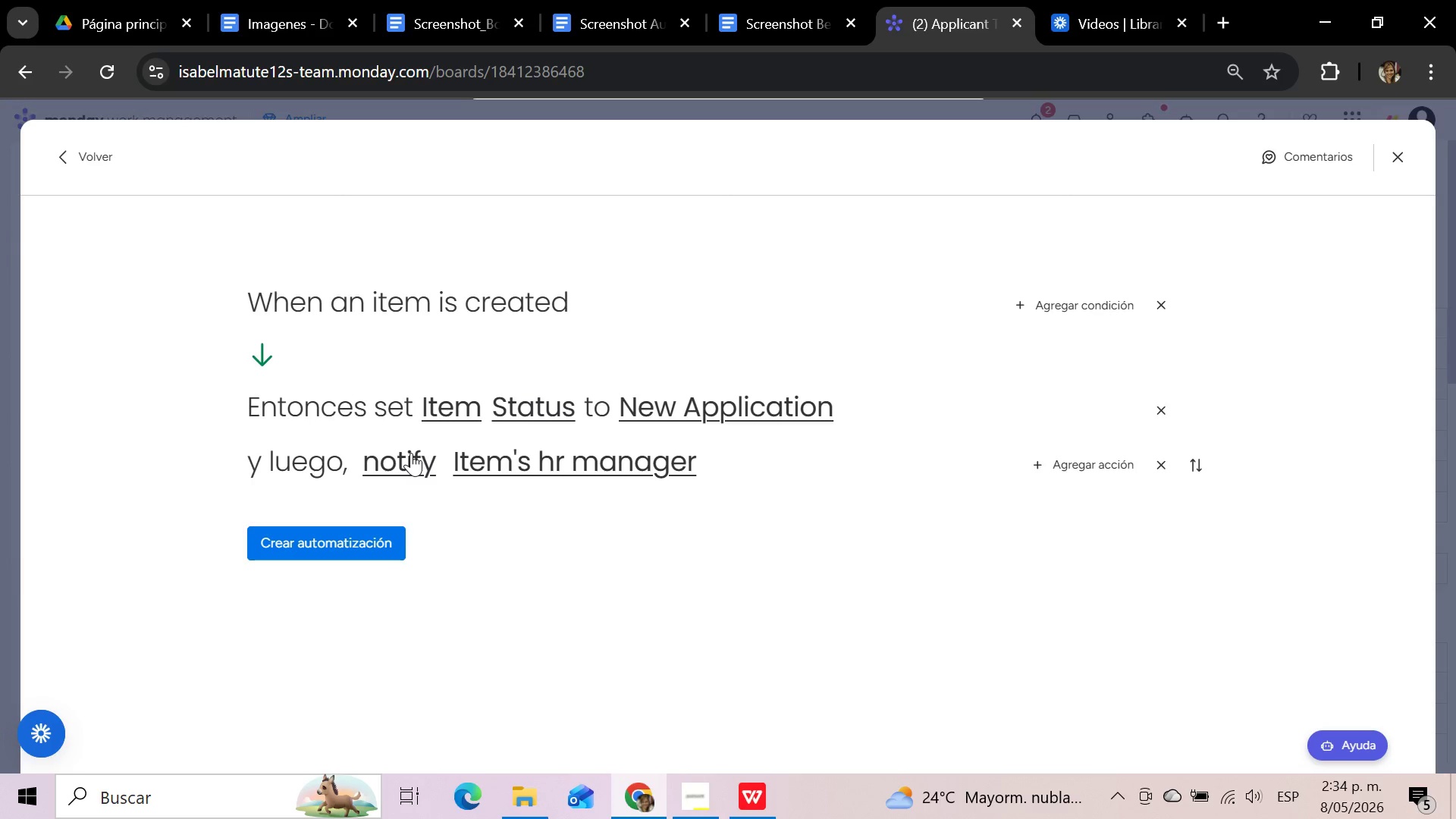 
wait(12.73)
 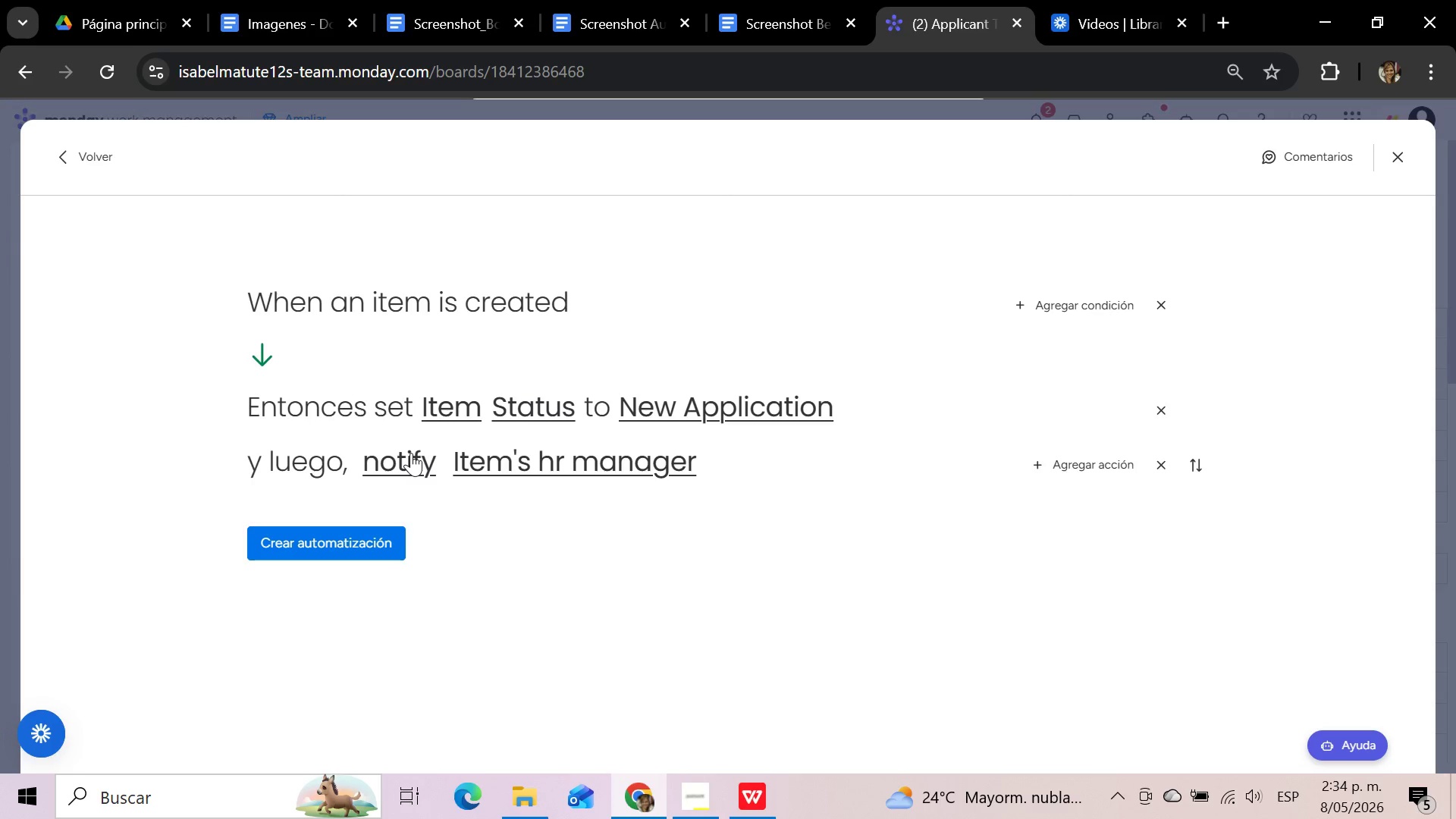 
left_click([397, 454])
 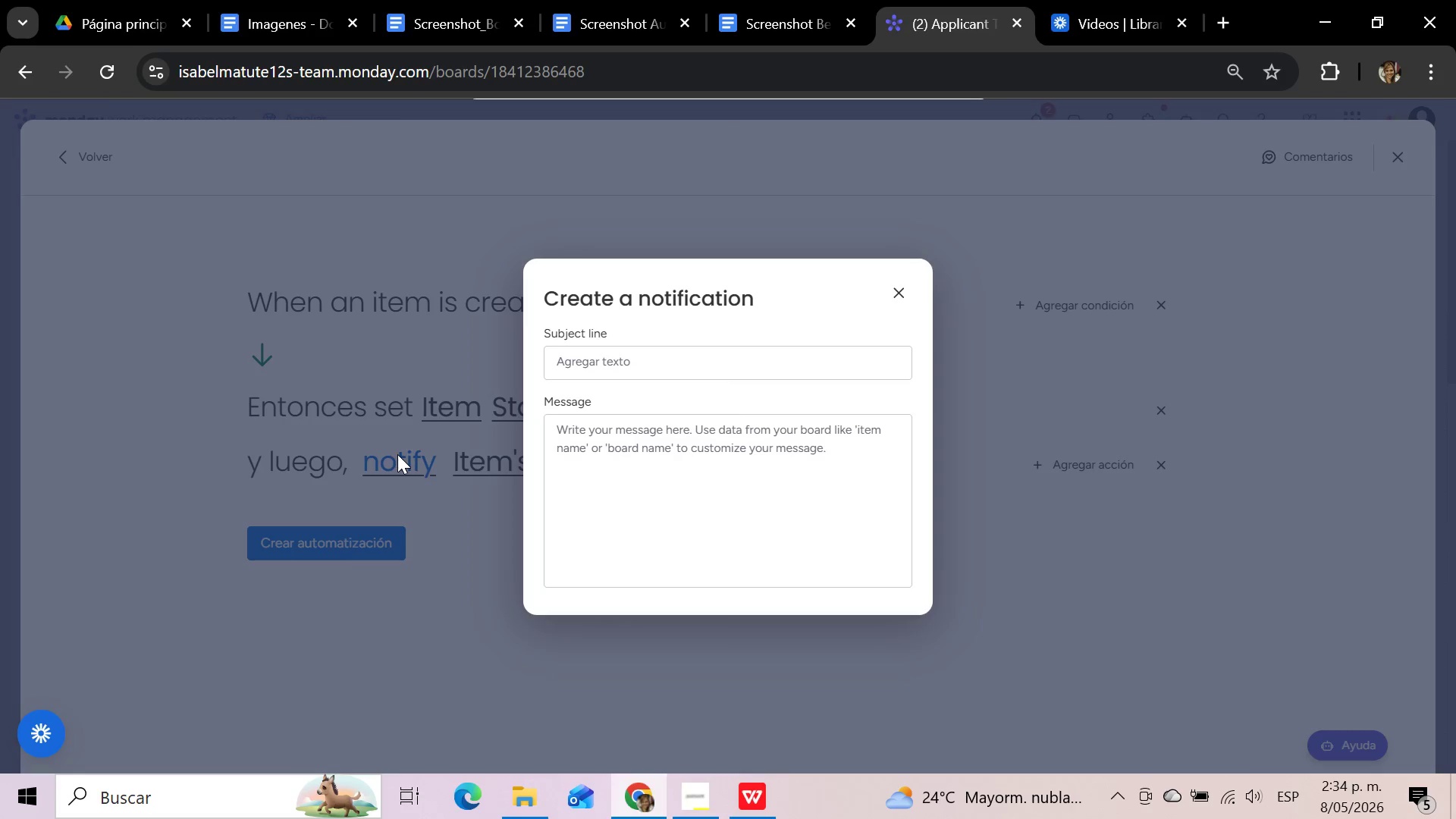 
wait(8.39)
 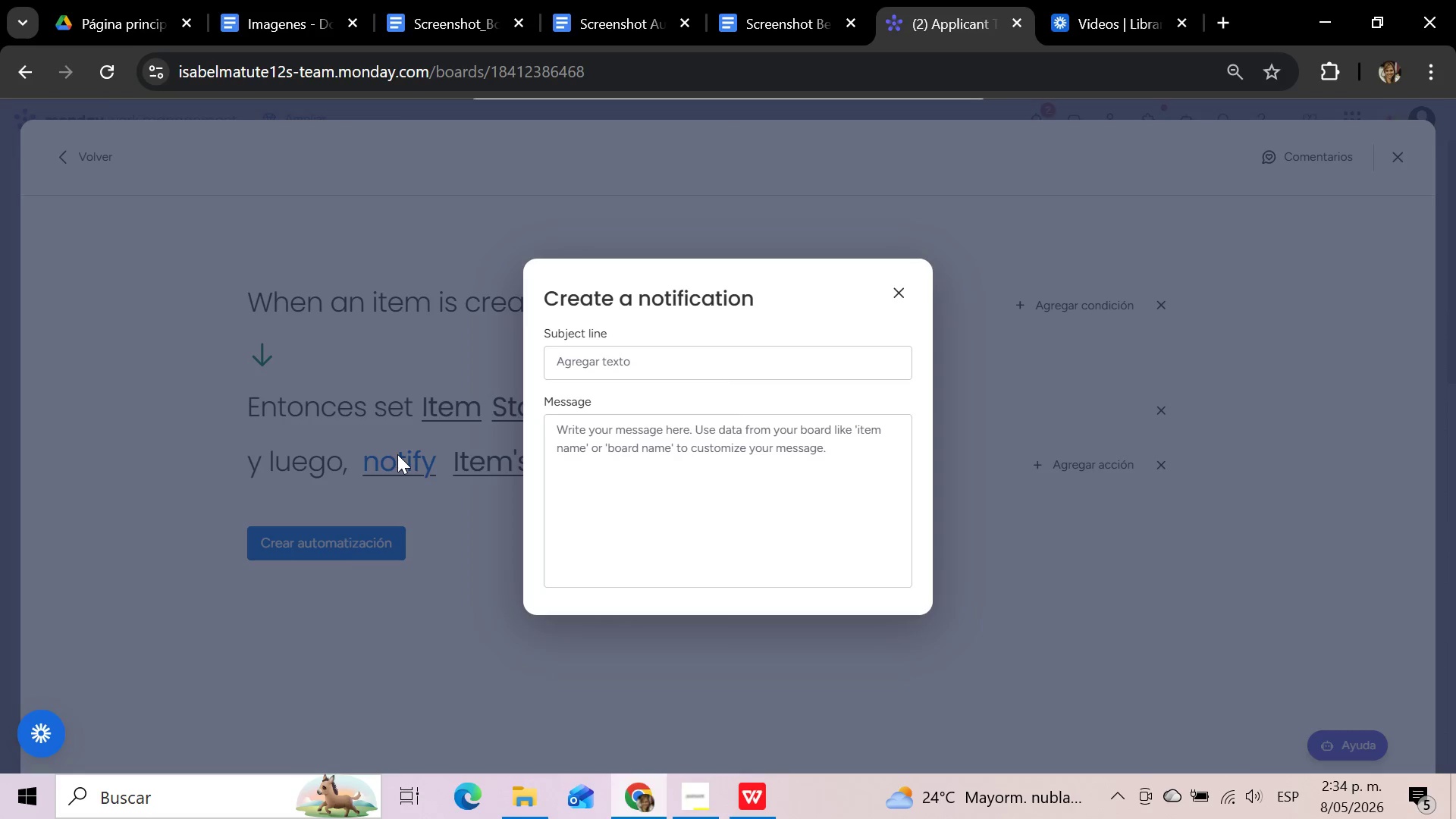 
left_click([615, 442])
 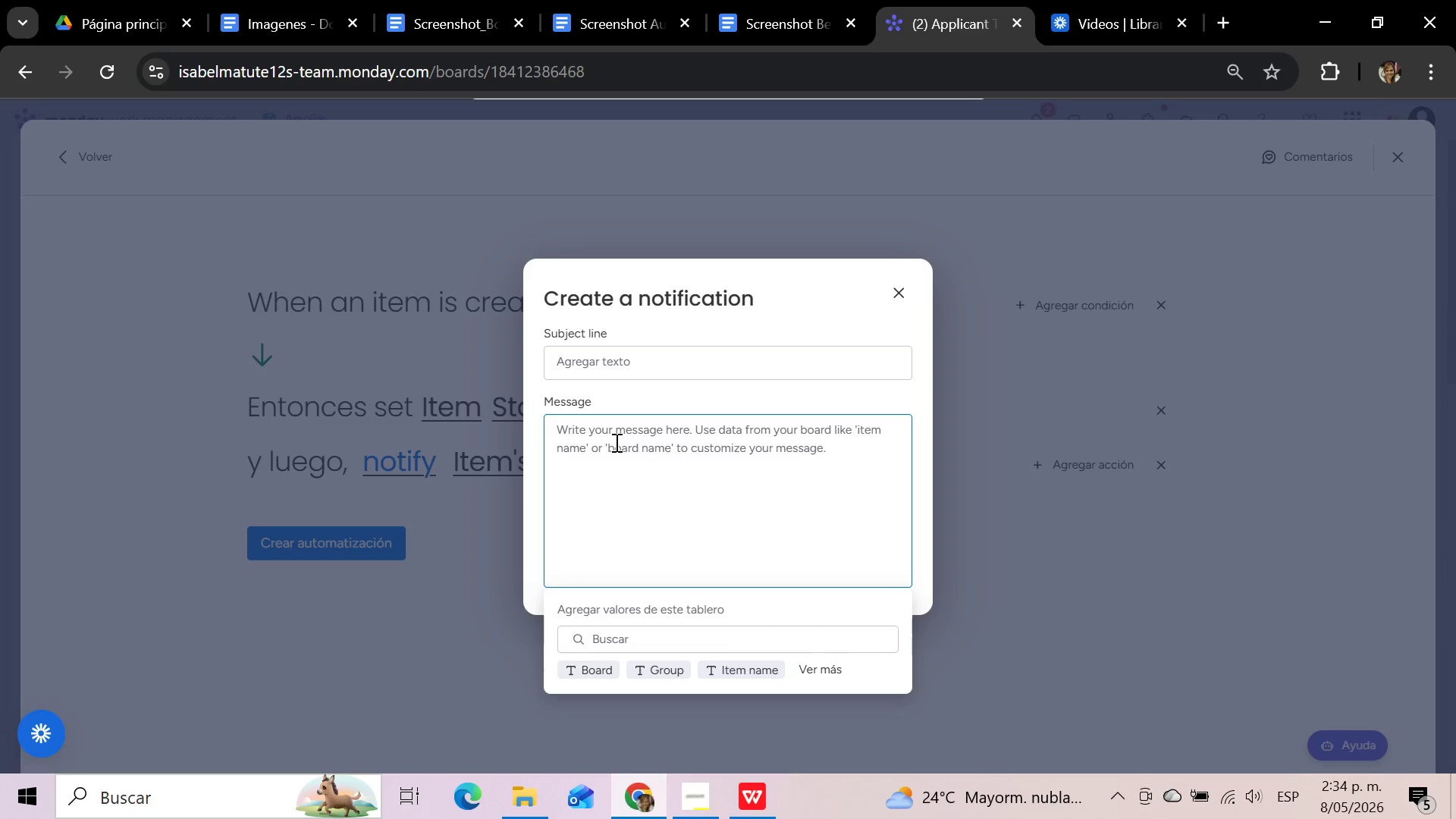 
wait(15.45)
 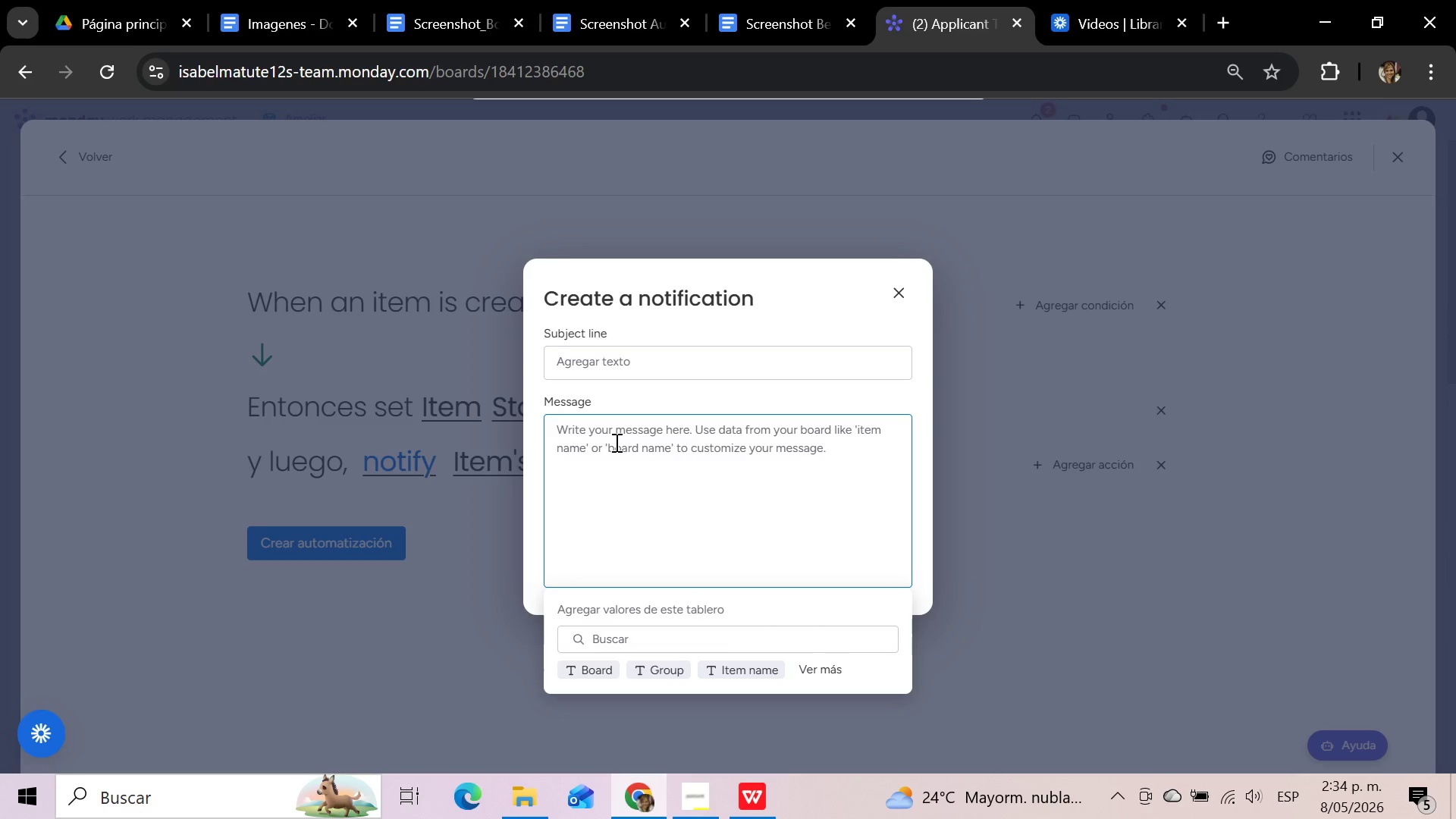 
type(New applicant received )
 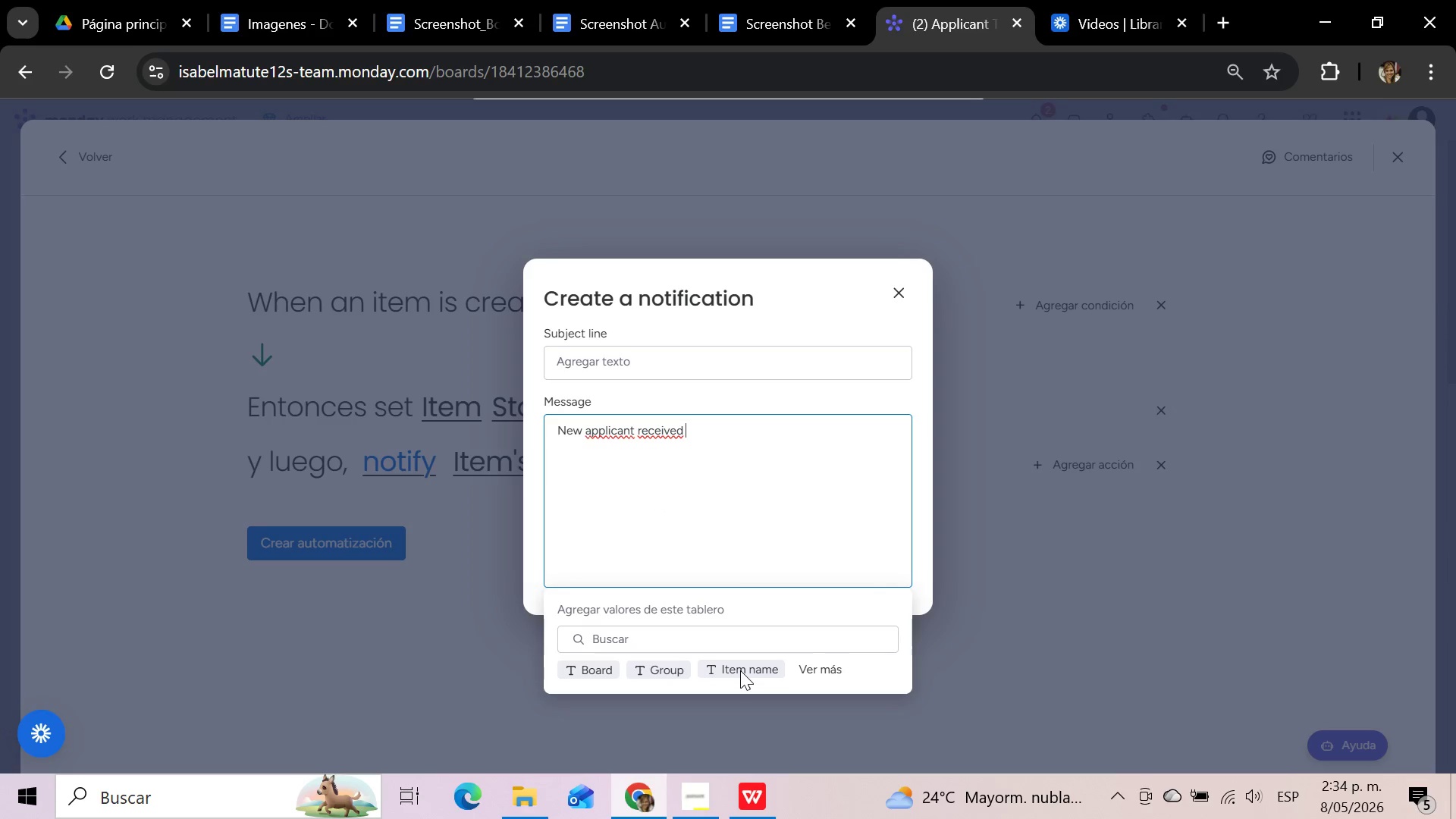 
wait(5.84)
 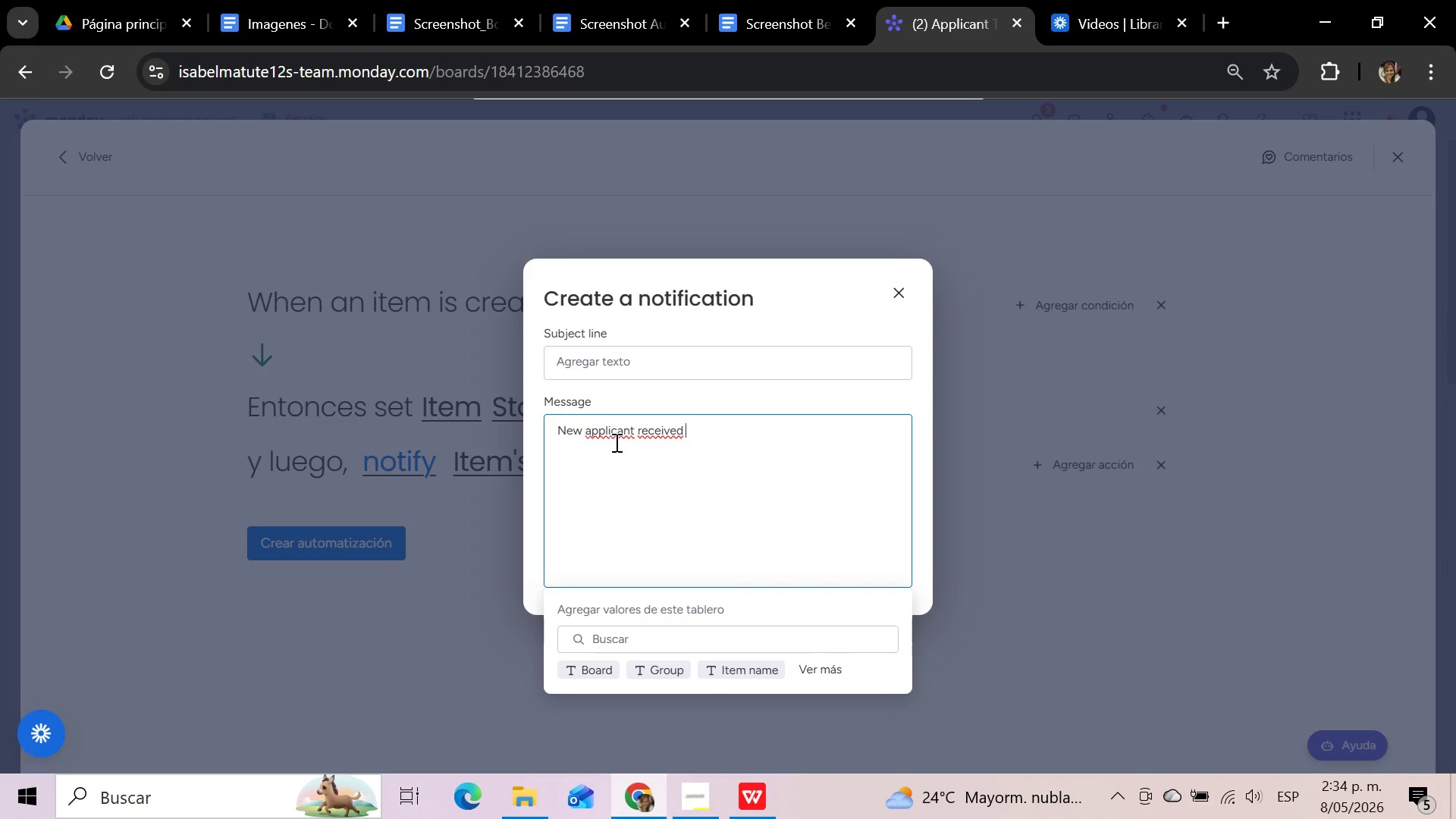 
left_click([740, 670])
 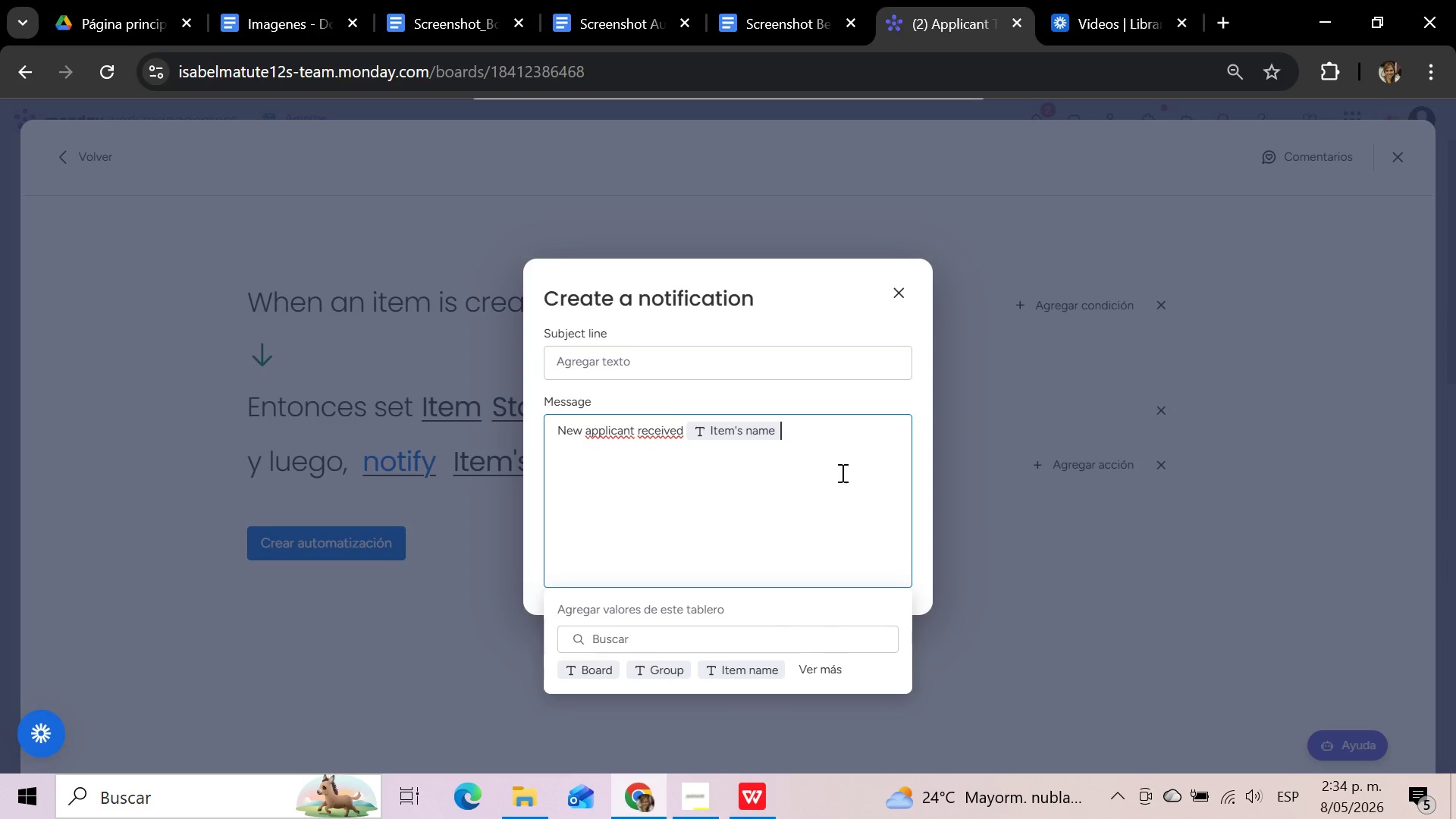 
wait(5.05)
 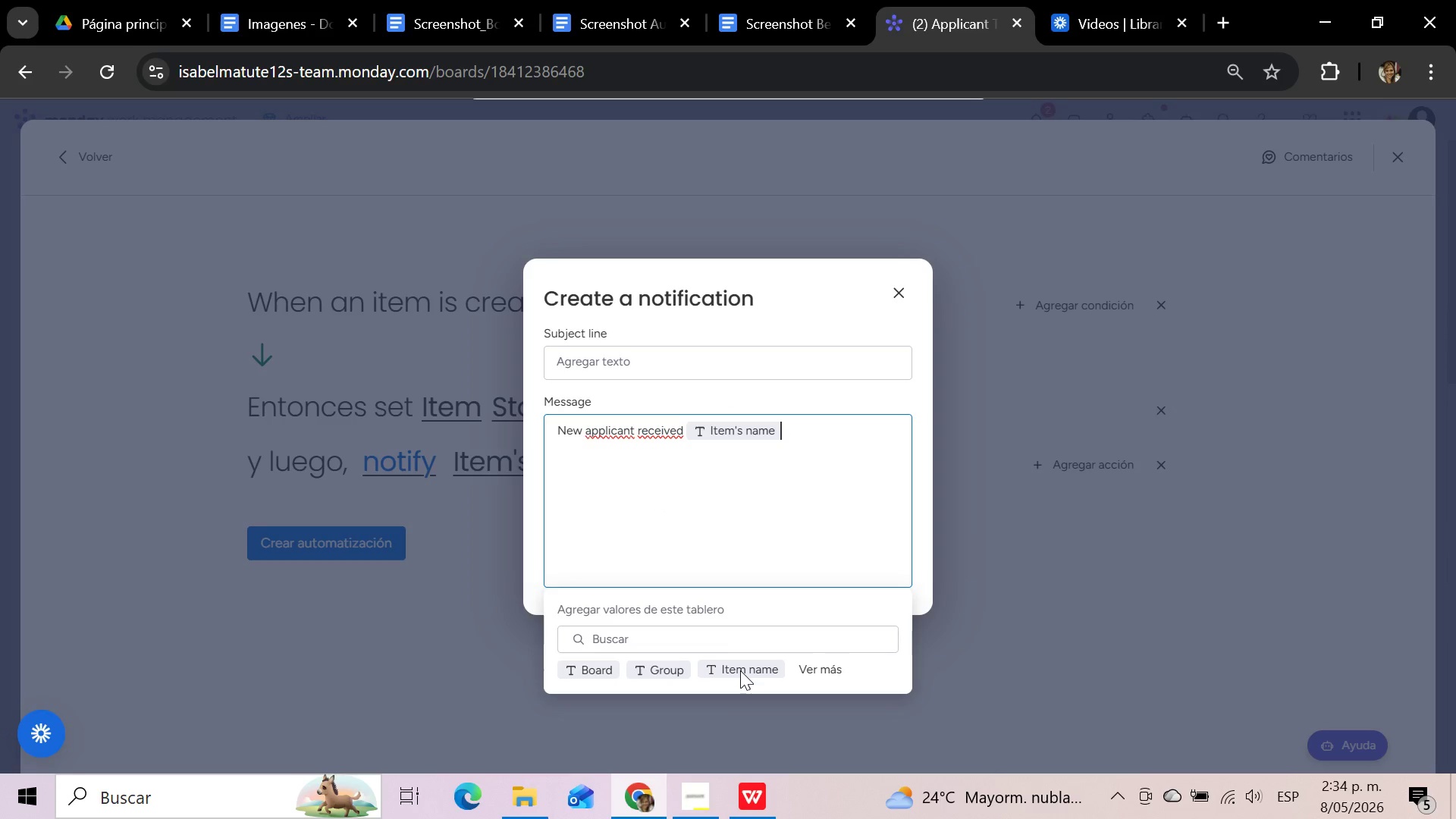 
type(. Please review the position, resume quality rating, and application details.)
 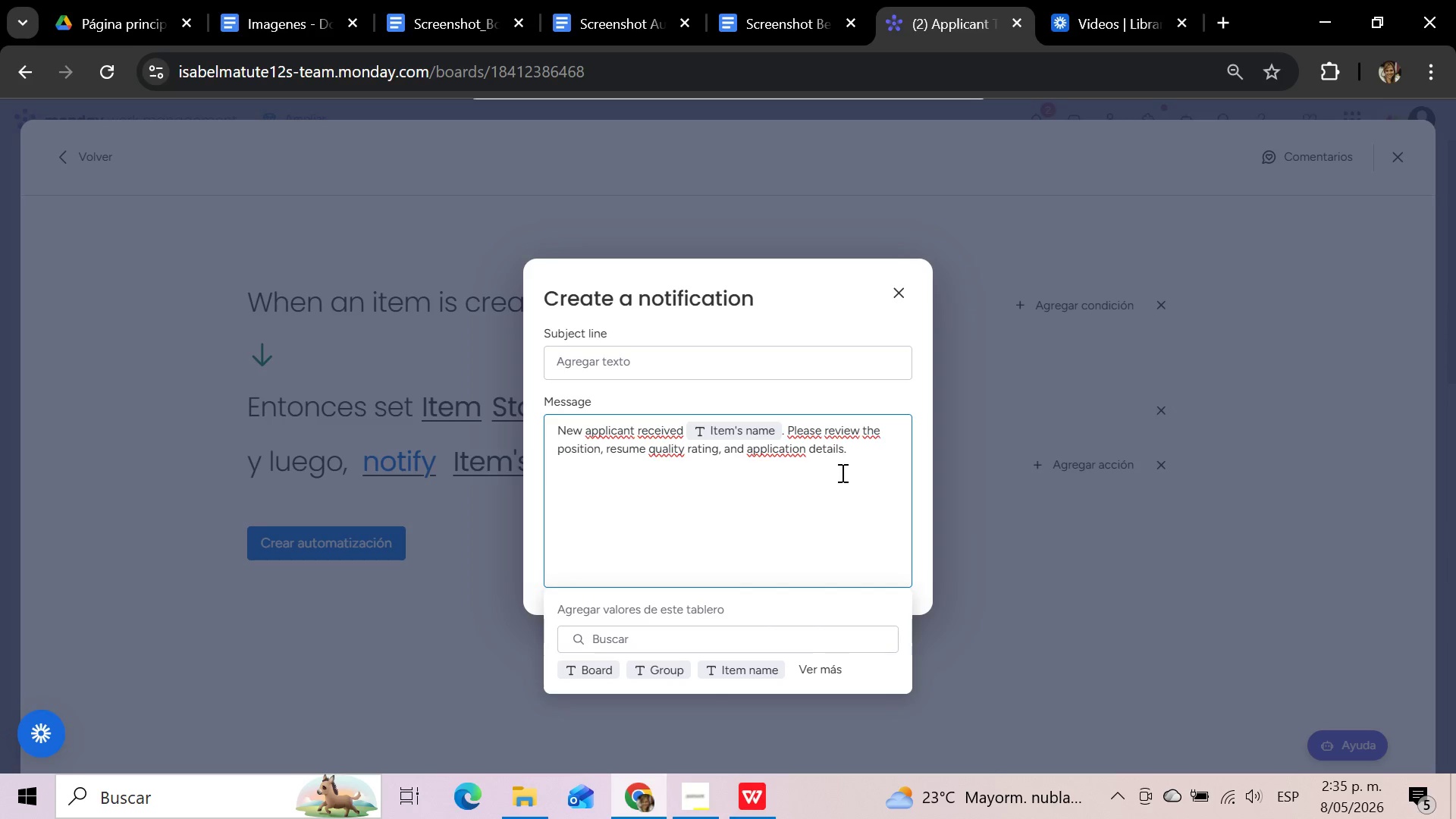 
scroll: coordinate [825, 532], scroll_direction: down, amount: 1.0
 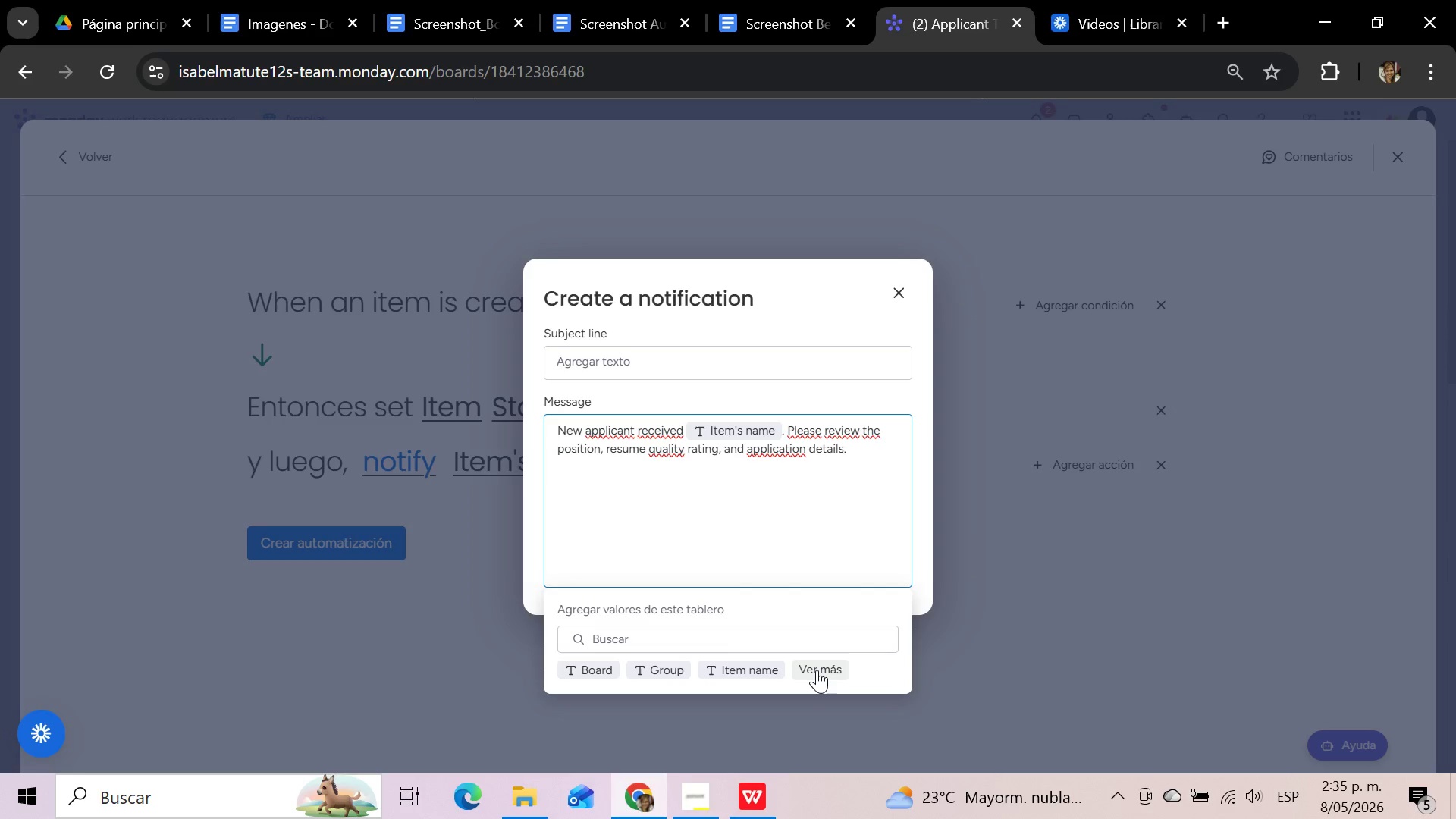 
left_click([817, 670])
 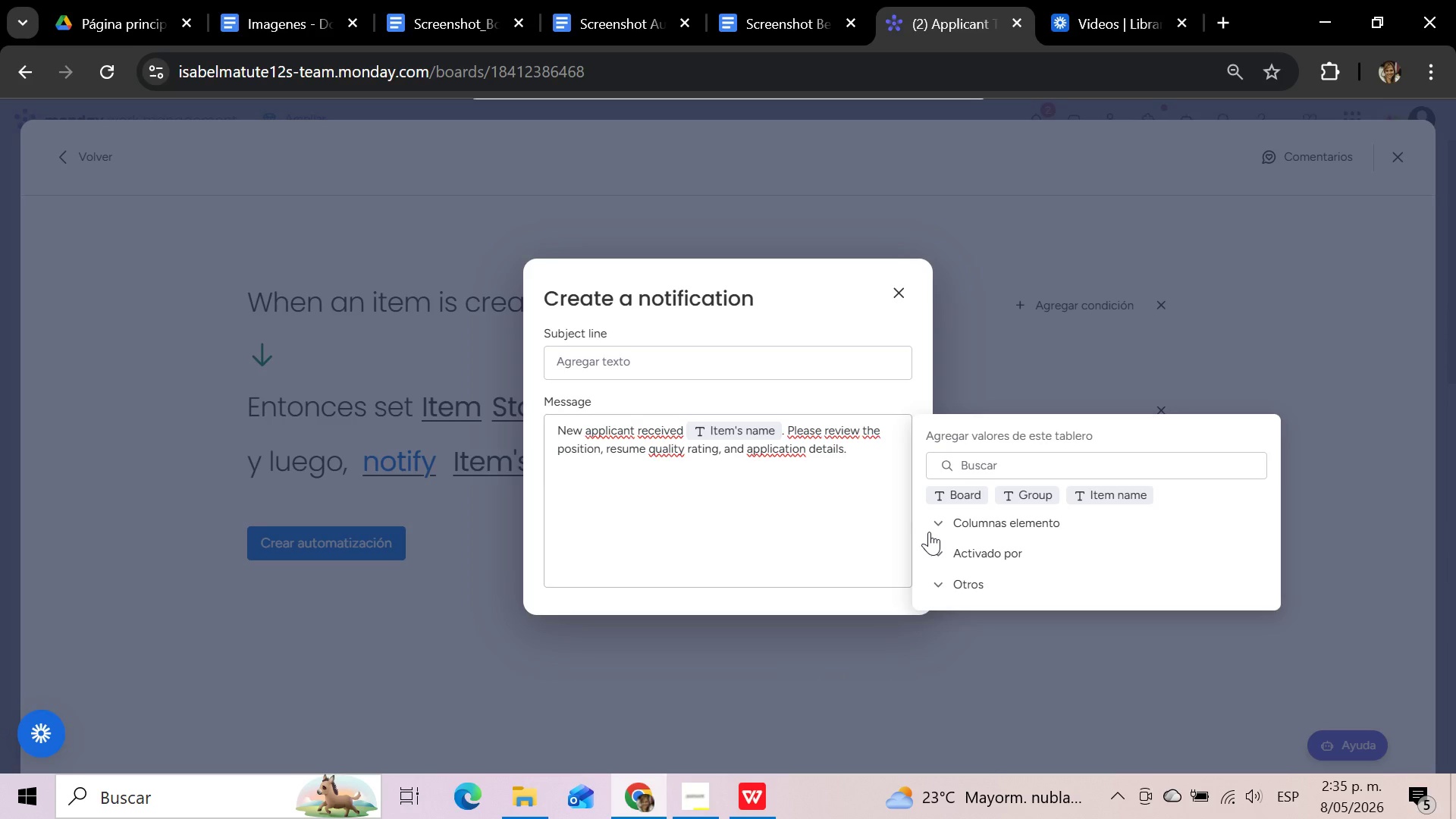 
left_click([942, 522])
 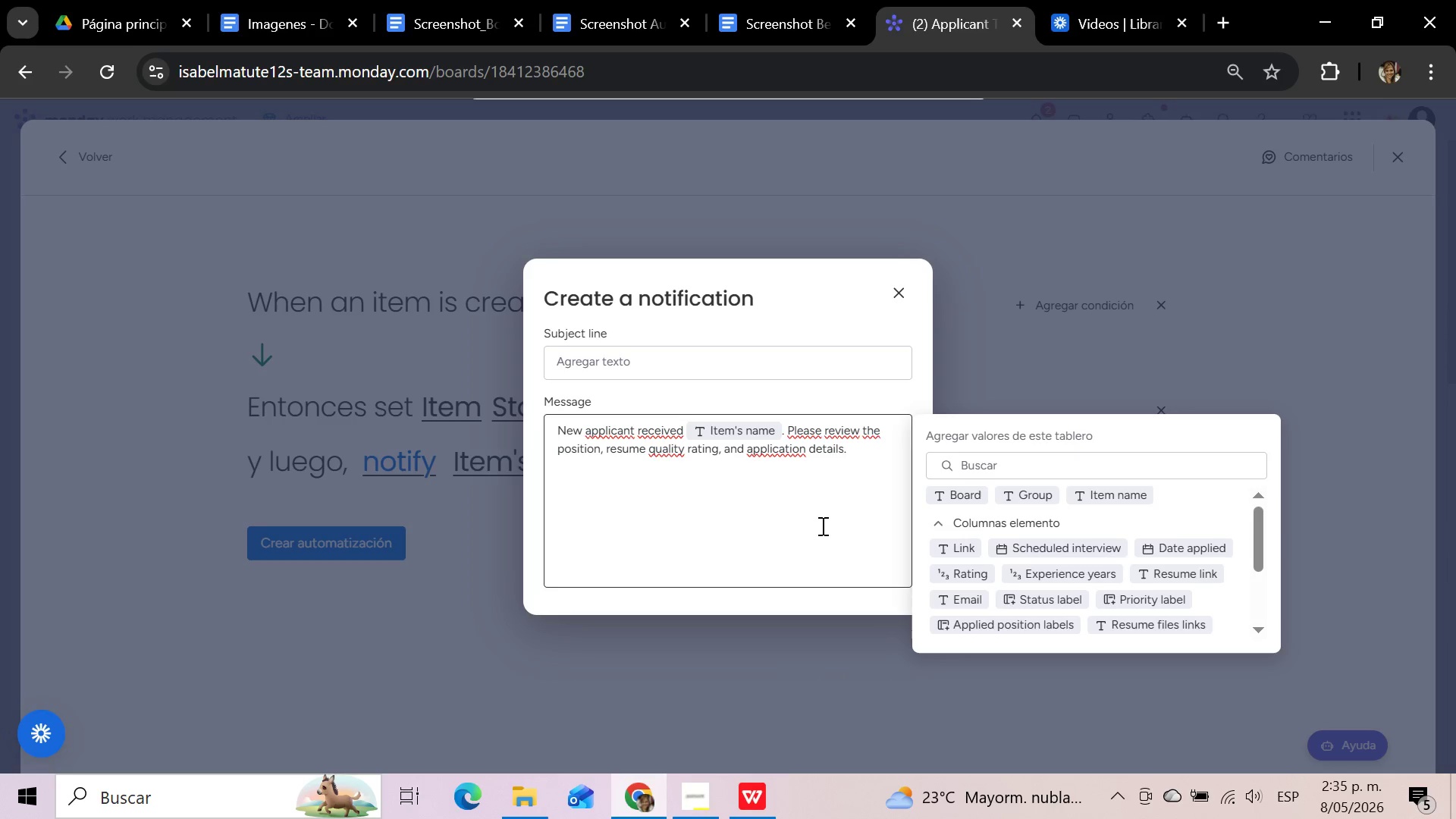 
wait(7.05)
 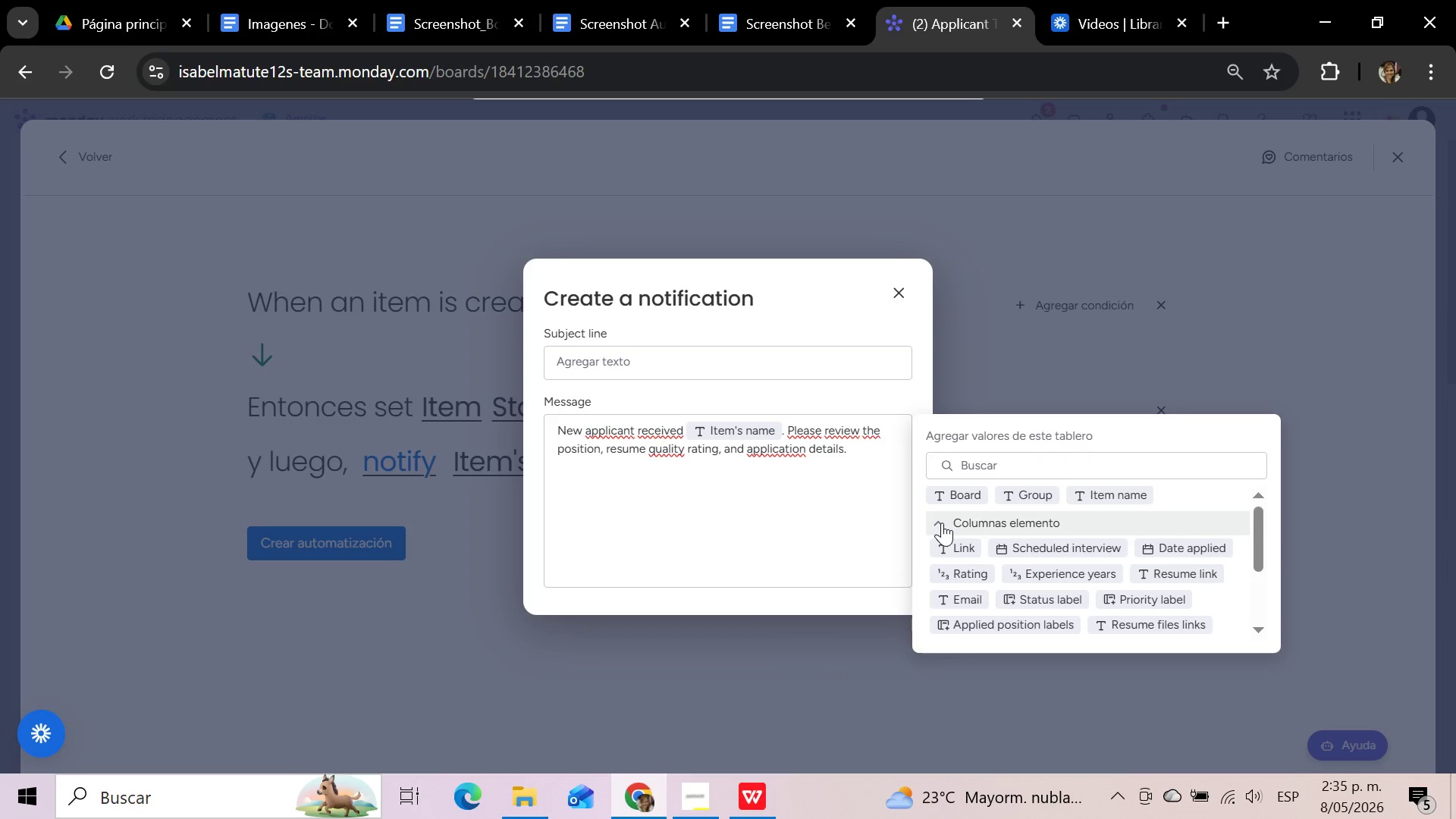 
left_click([821, 526])
 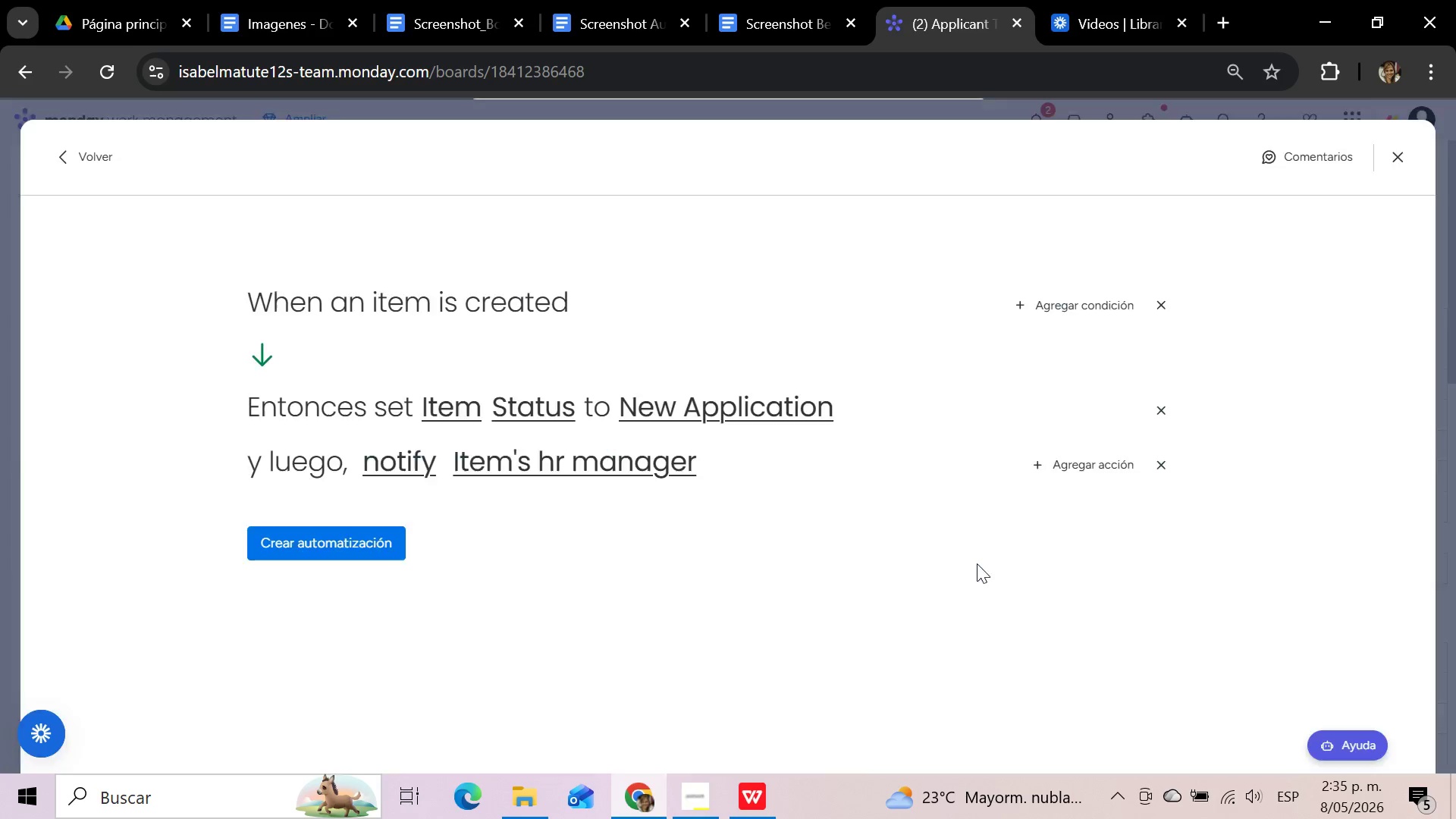 
wait(5.83)
 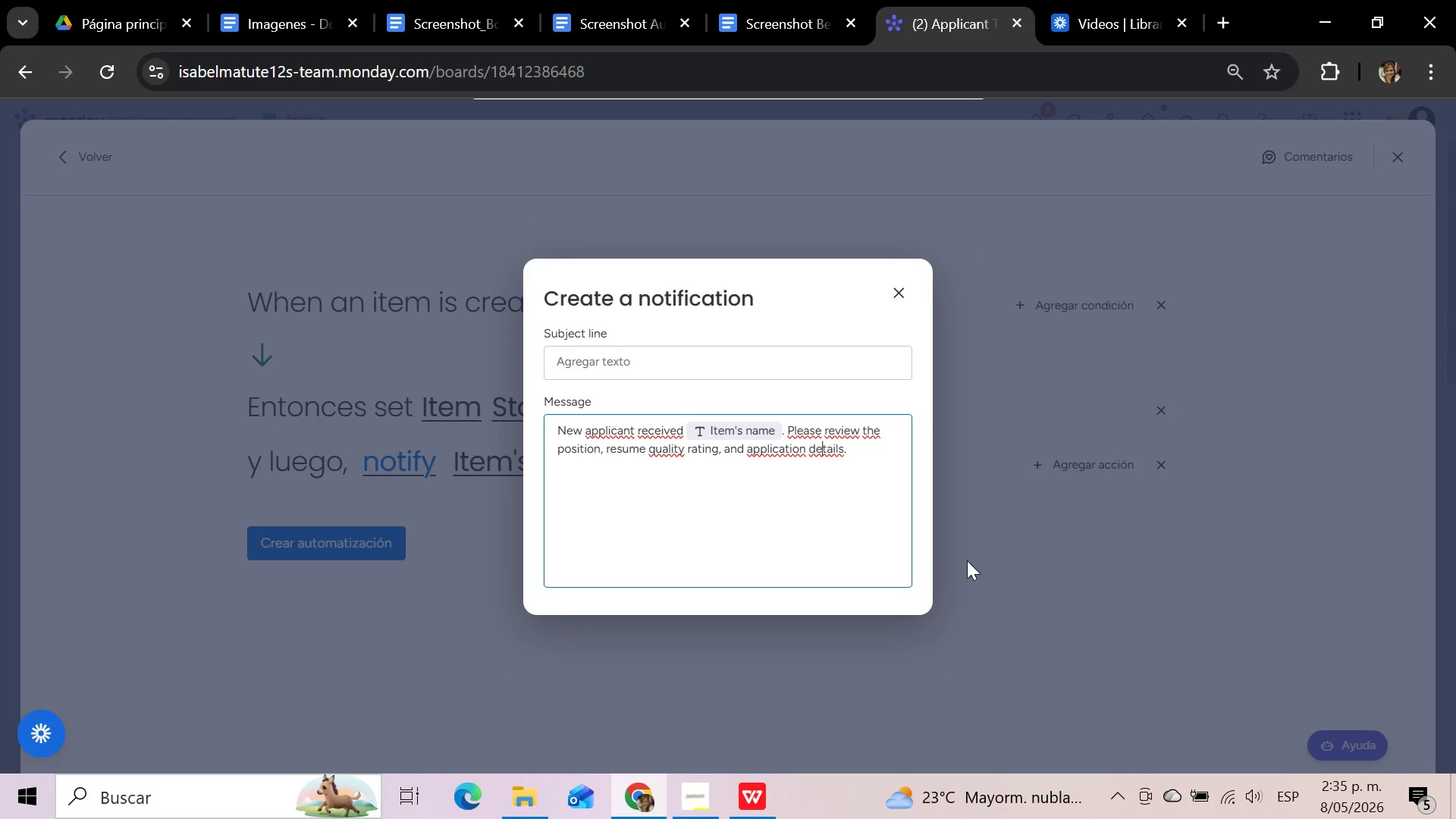 
left_click([377, 541])
 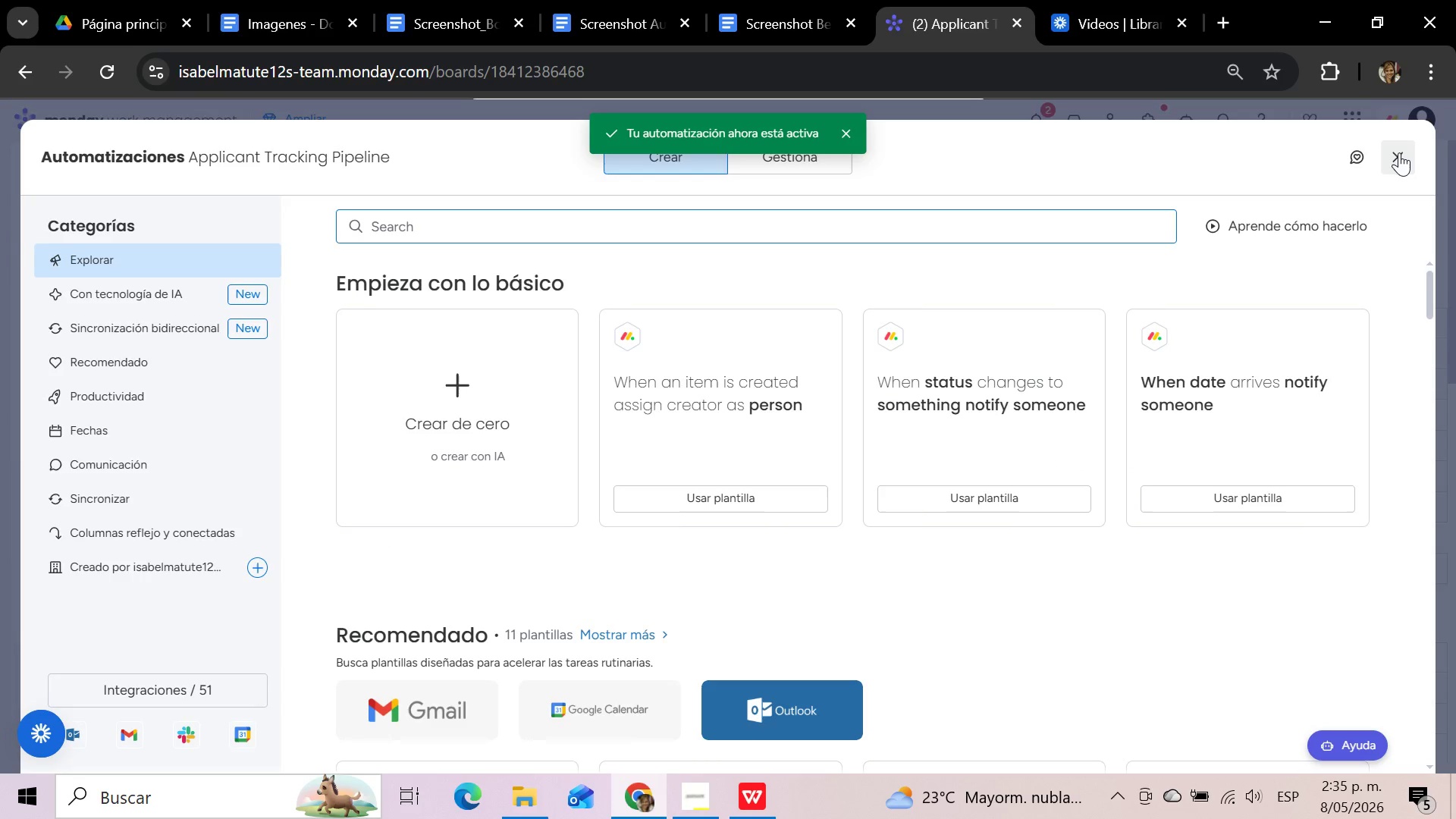 
wait(6.12)
 